 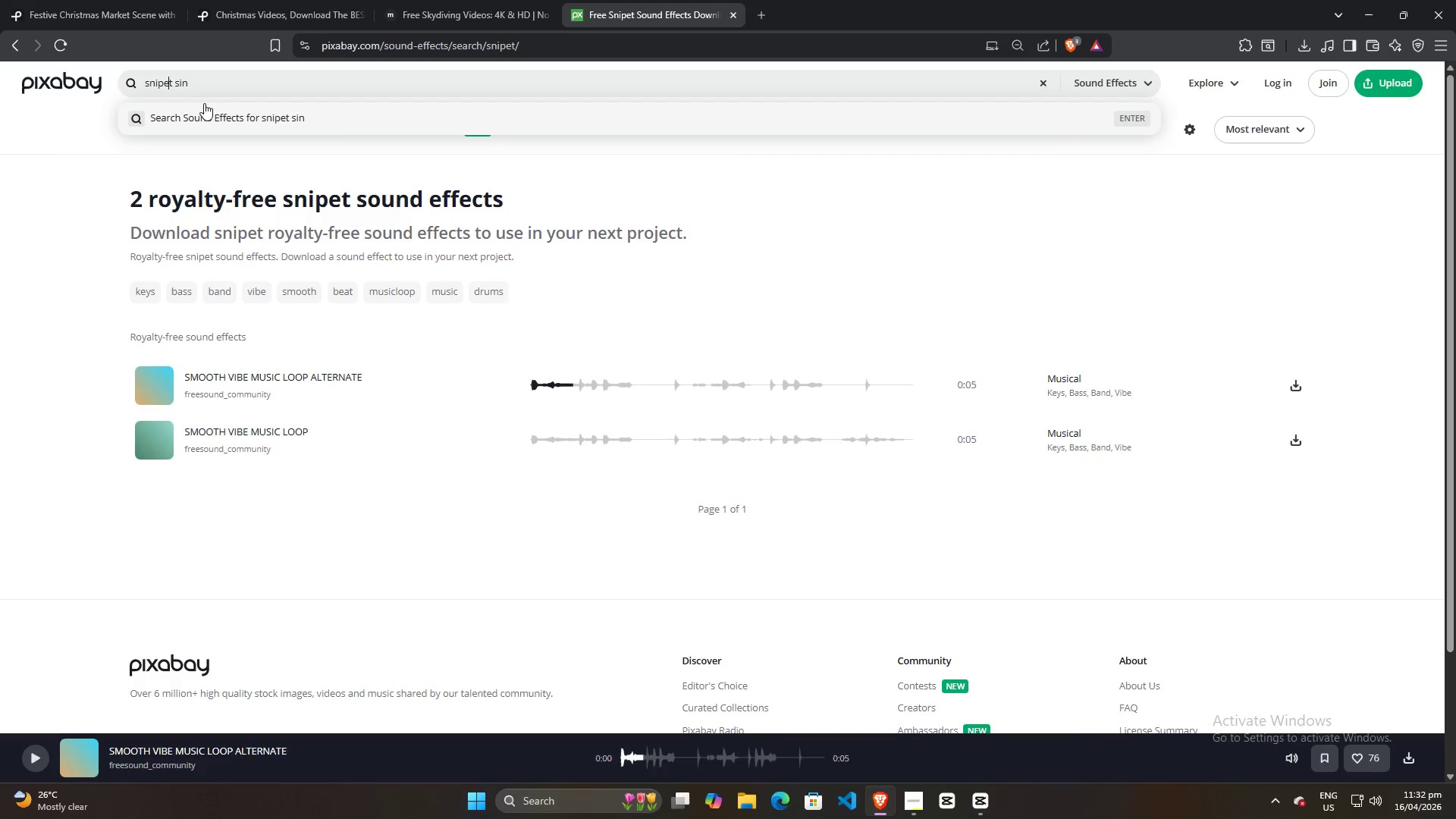 
key(Backspace)
type(pe)
 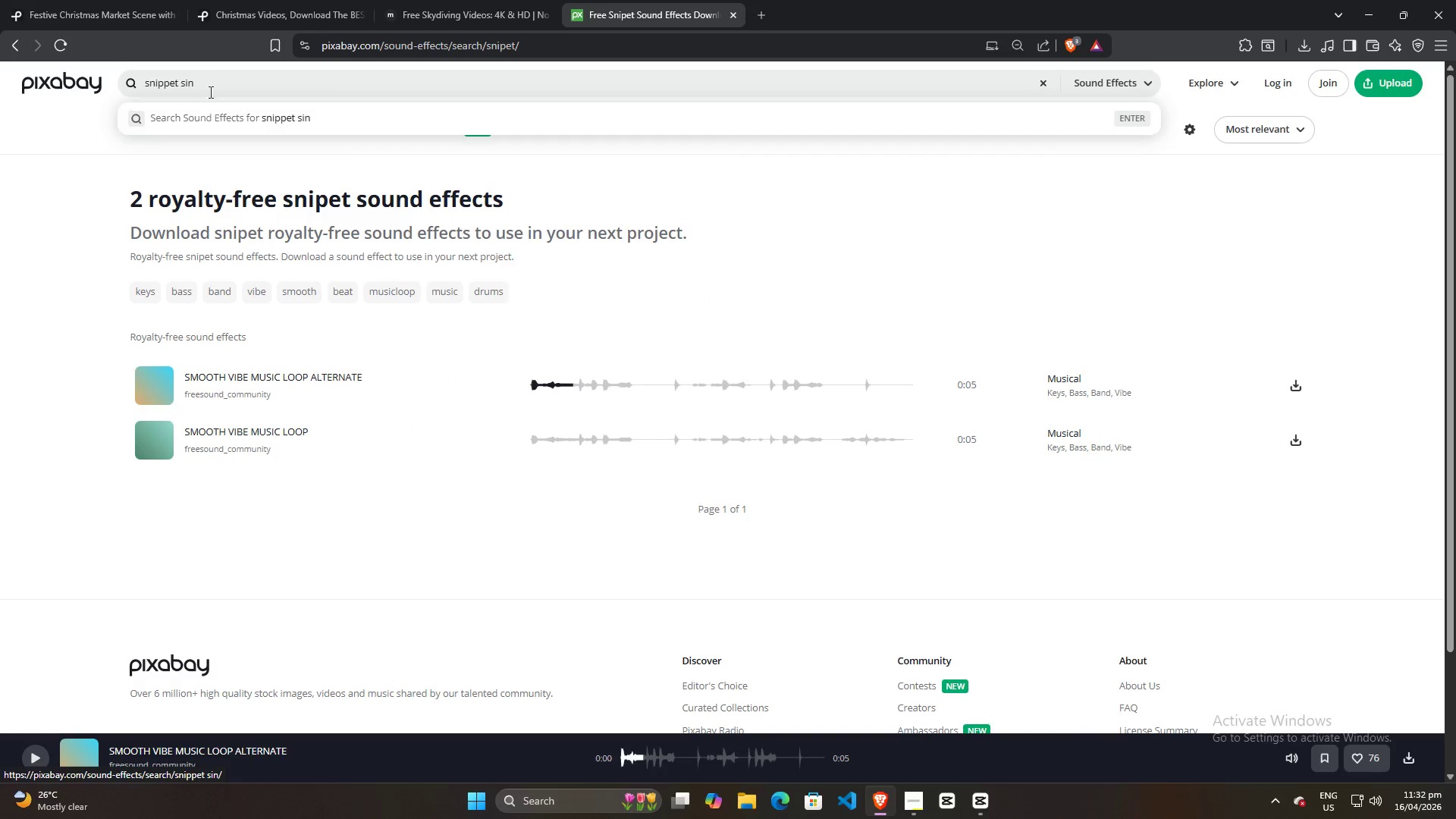 
left_click([215, 80])
 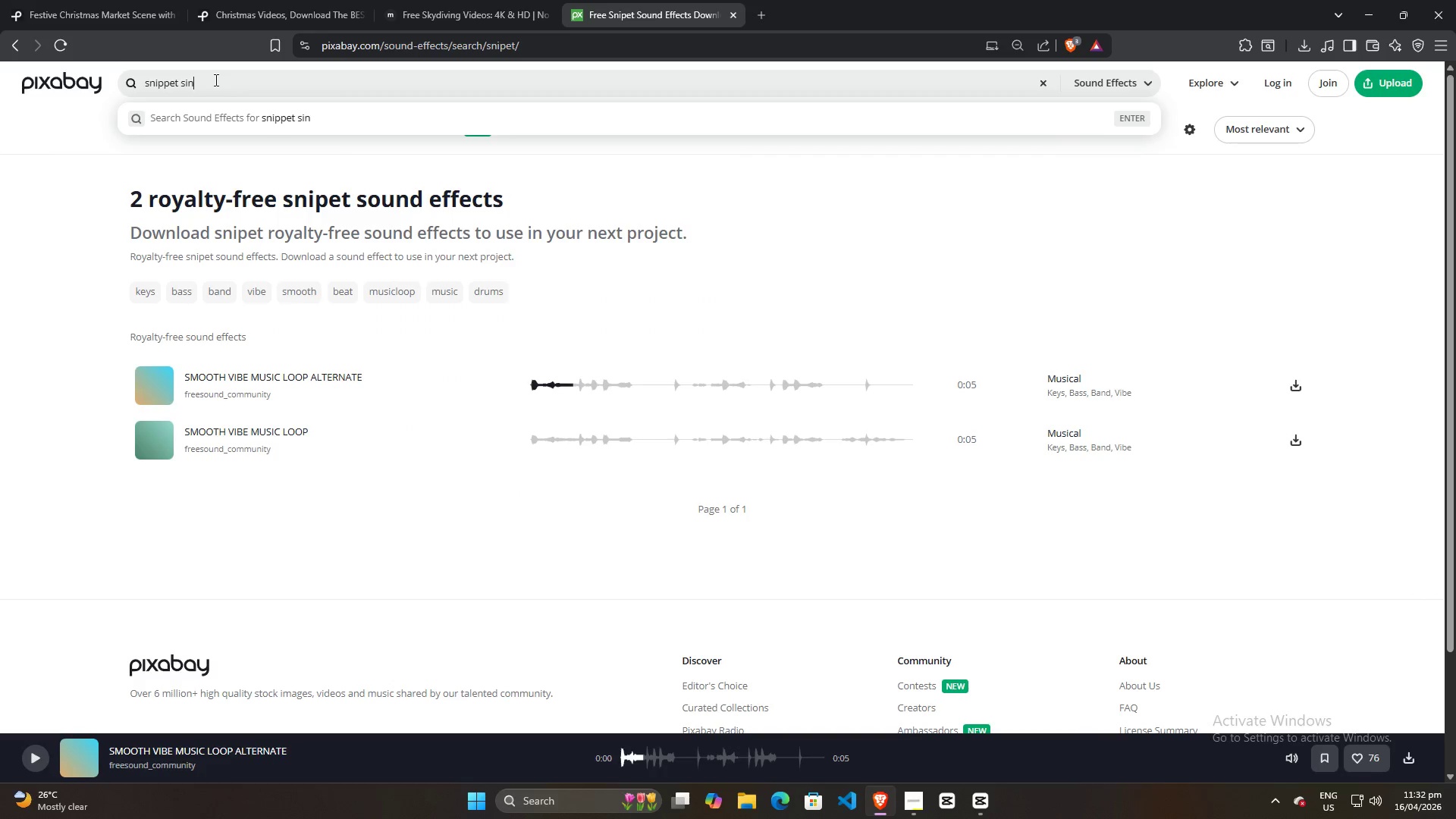 
key(Backspace)
key(Backspace)
key(Backspace)
type(kf)
key(Backspace)
key(Backspace)
type(of )
key(Backspace)
type(s)
key(Backspace)
type( singing)
 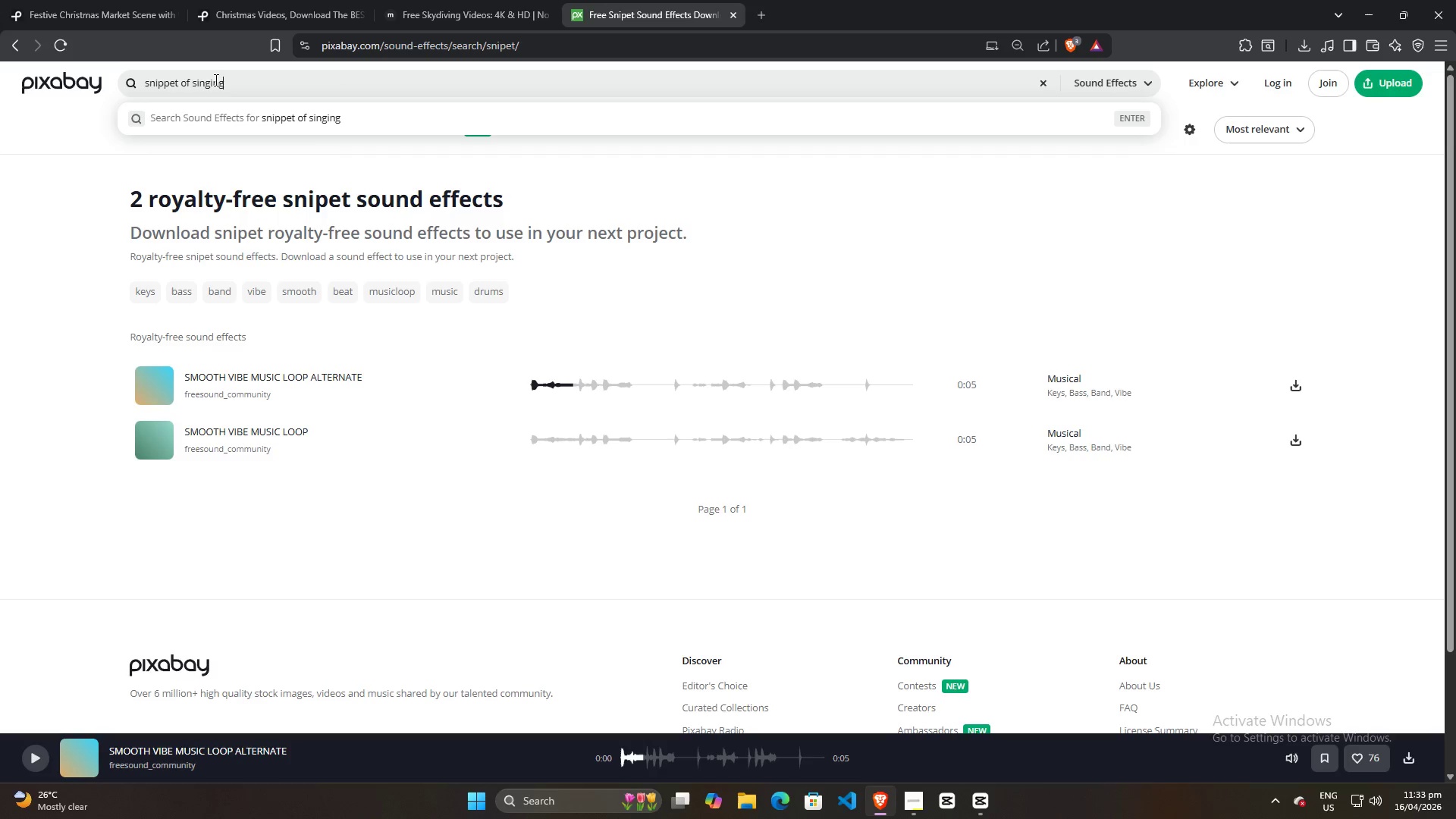 
key(Enter)
 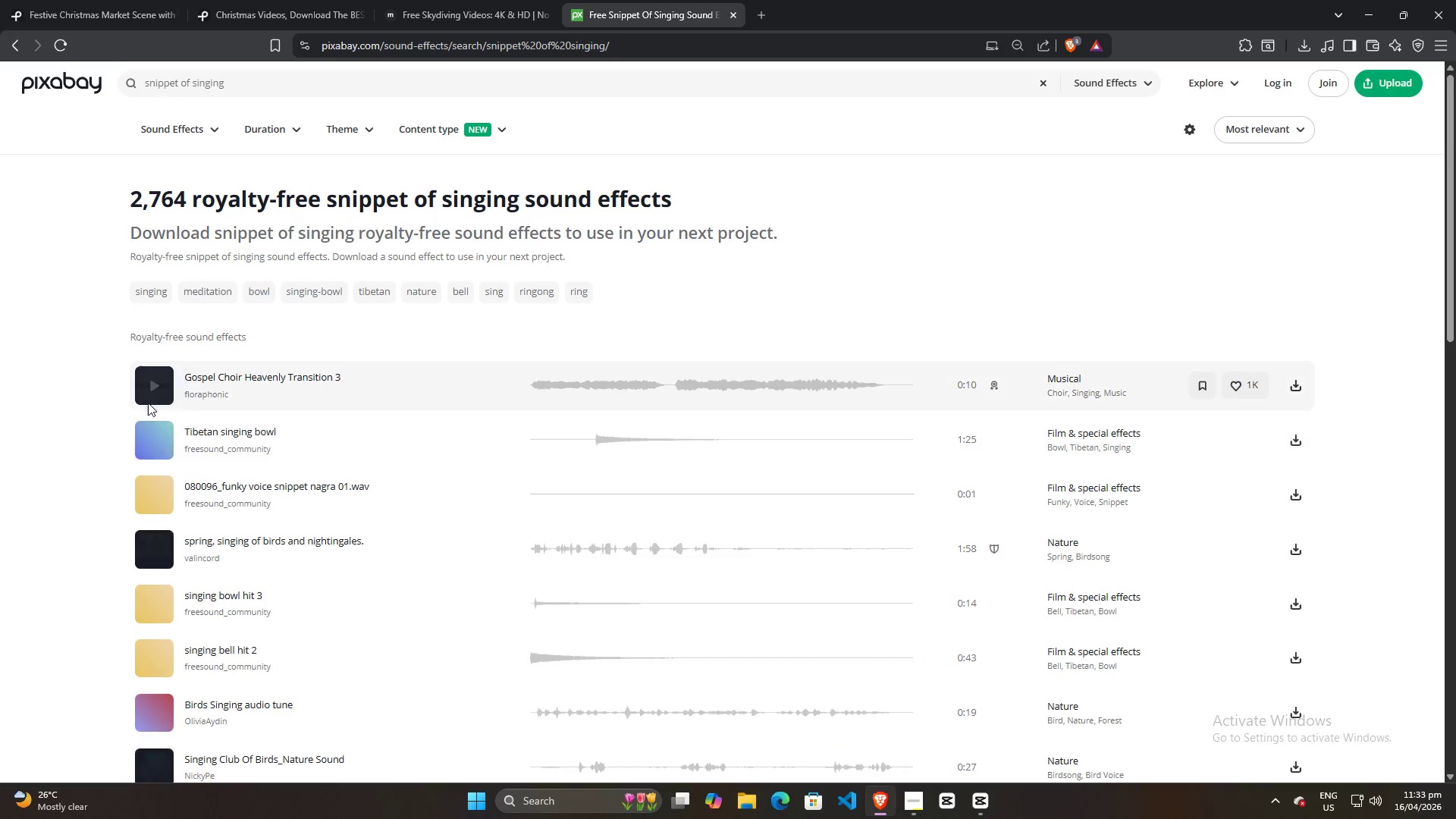 
left_click([152, 447])
 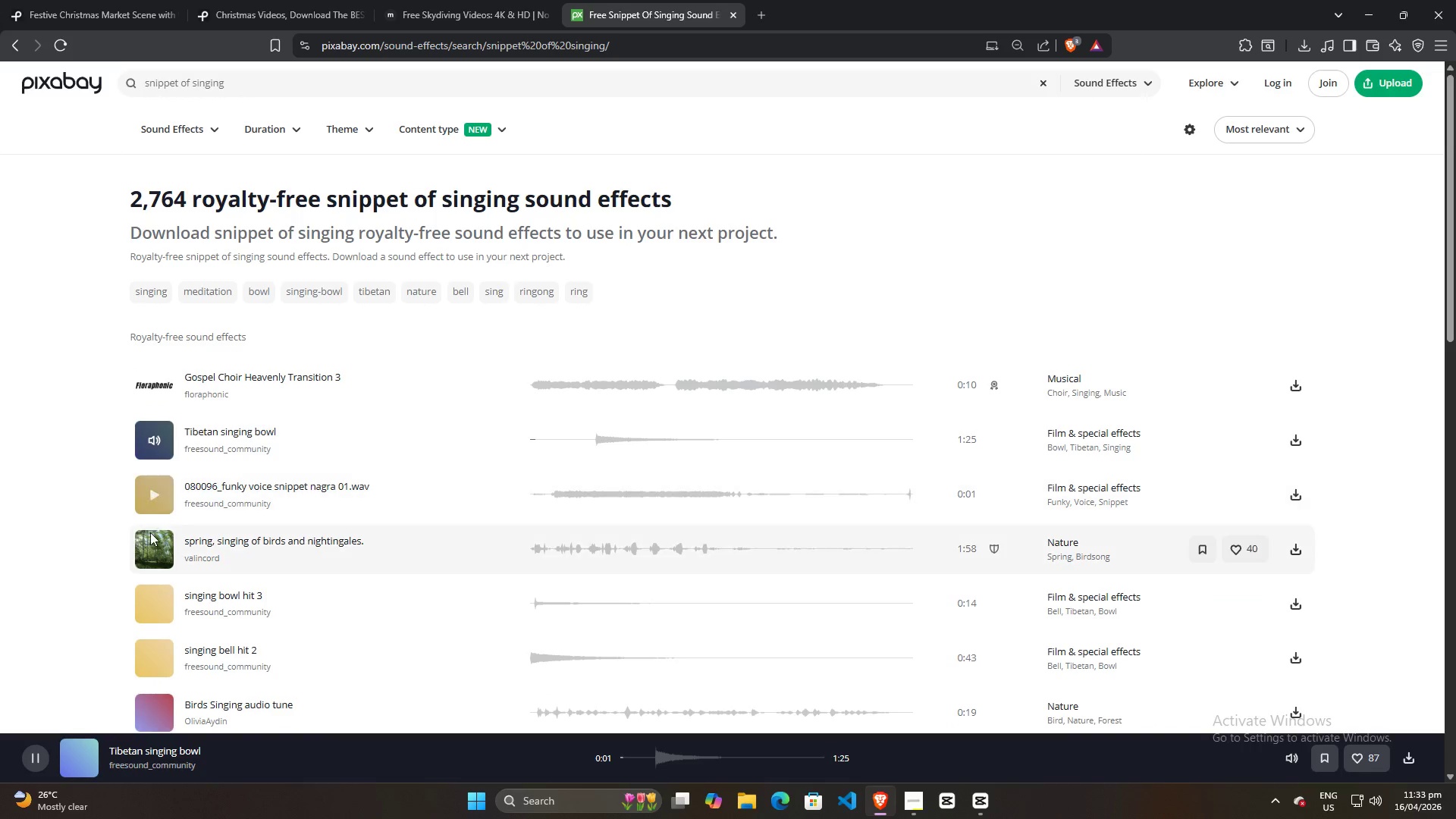 
left_click([154, 544])
 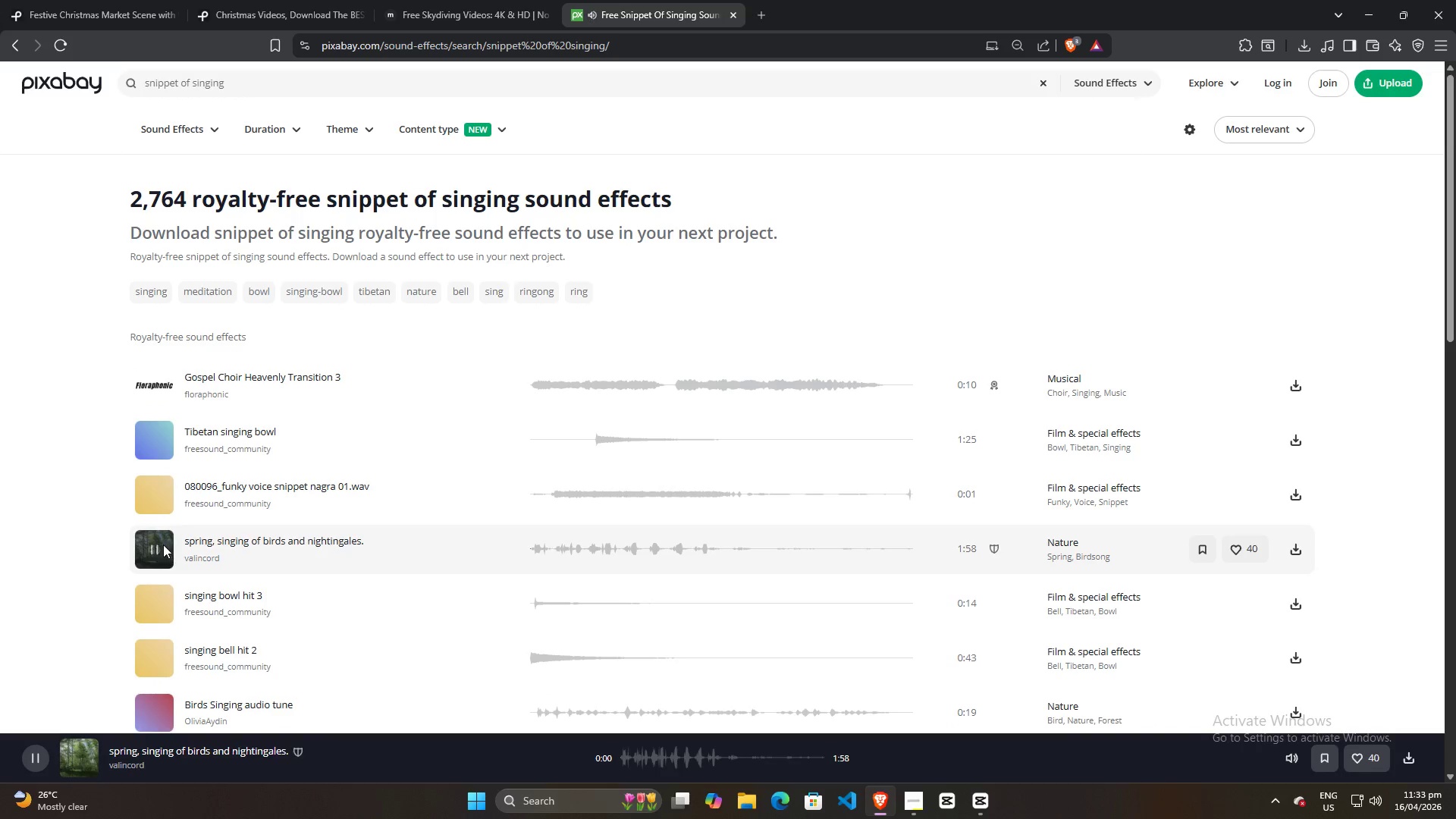 
left_click([160, 547])
 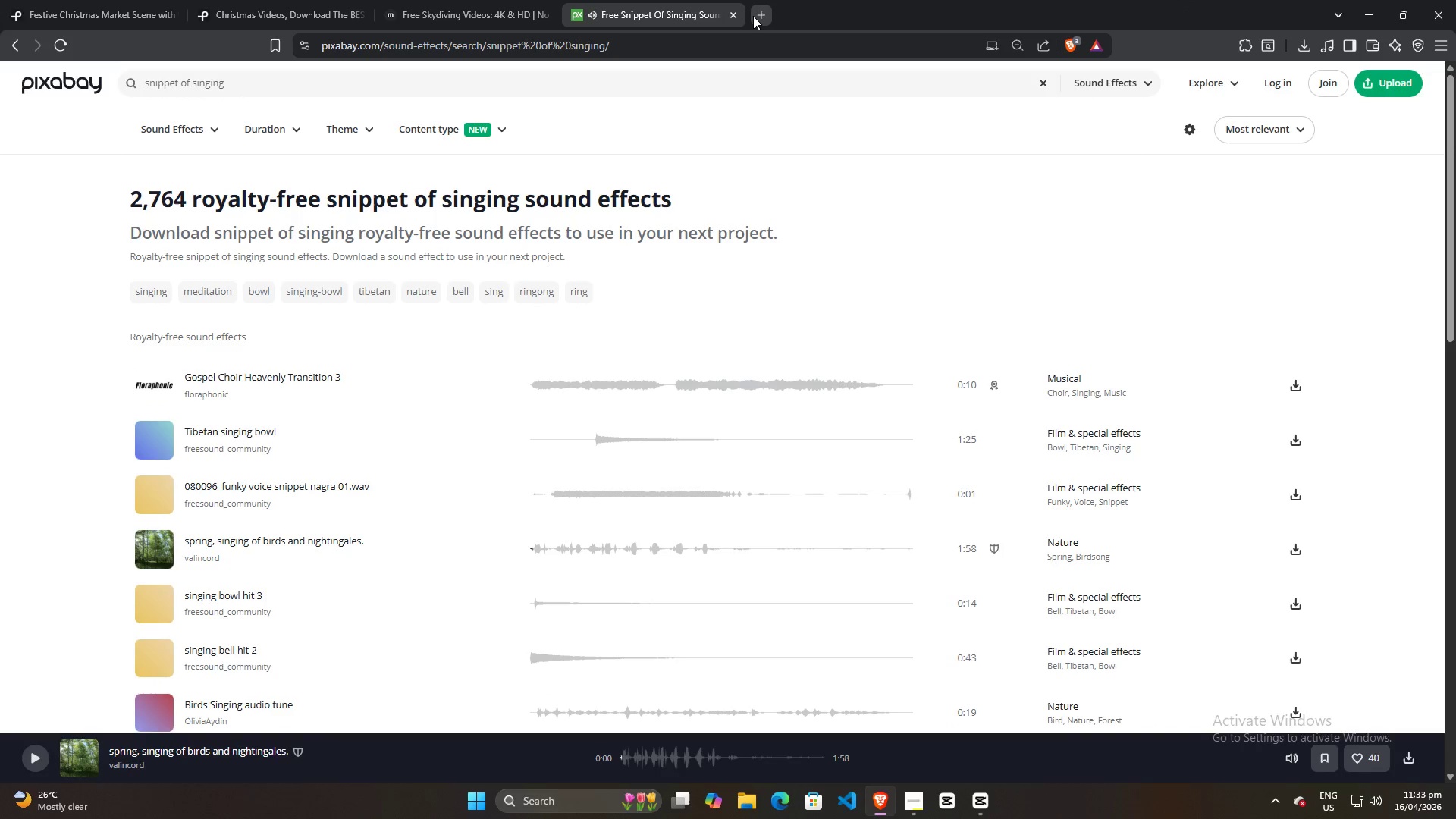 
left_click([753, 16])
 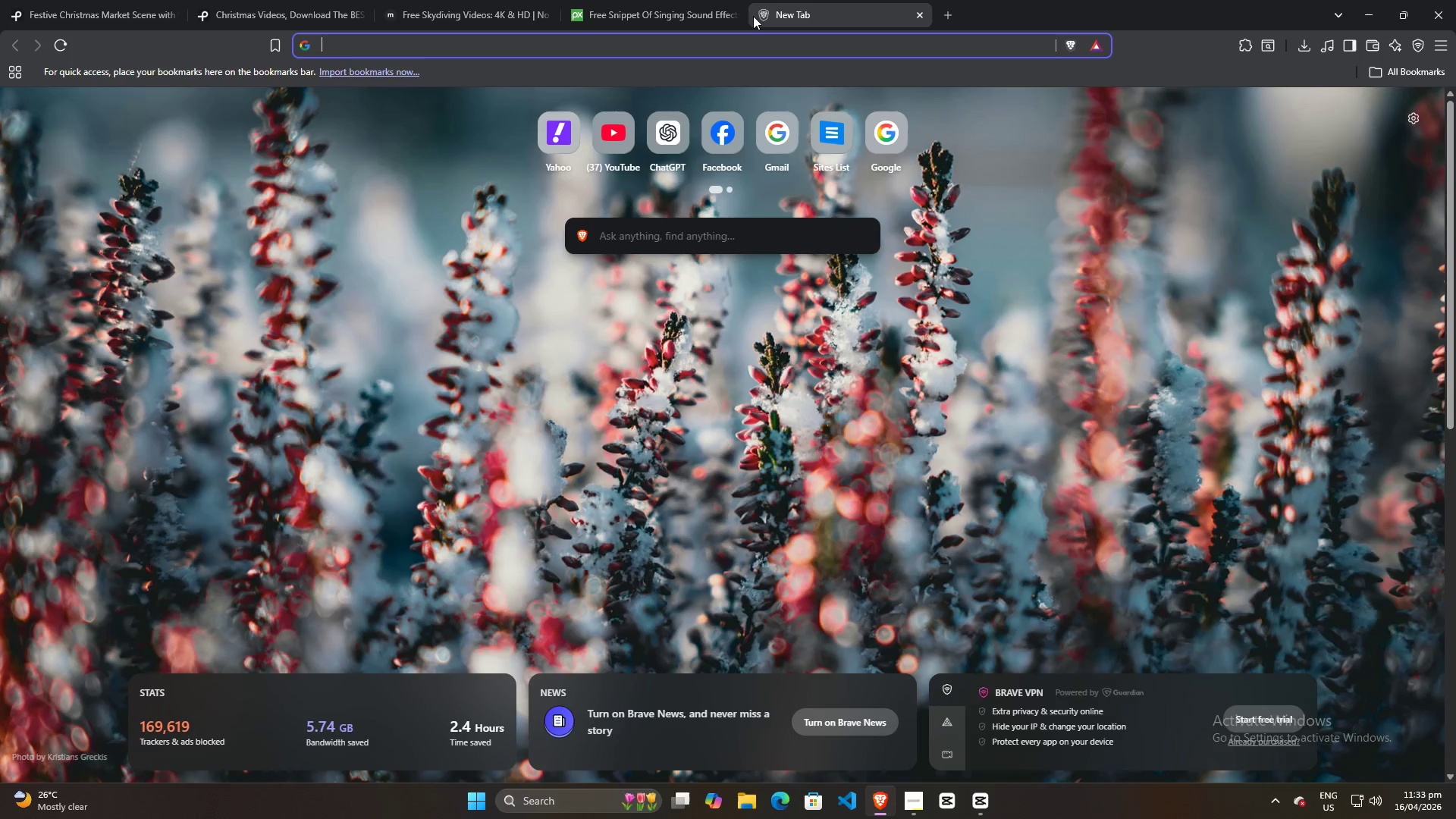 
type(youtube)
 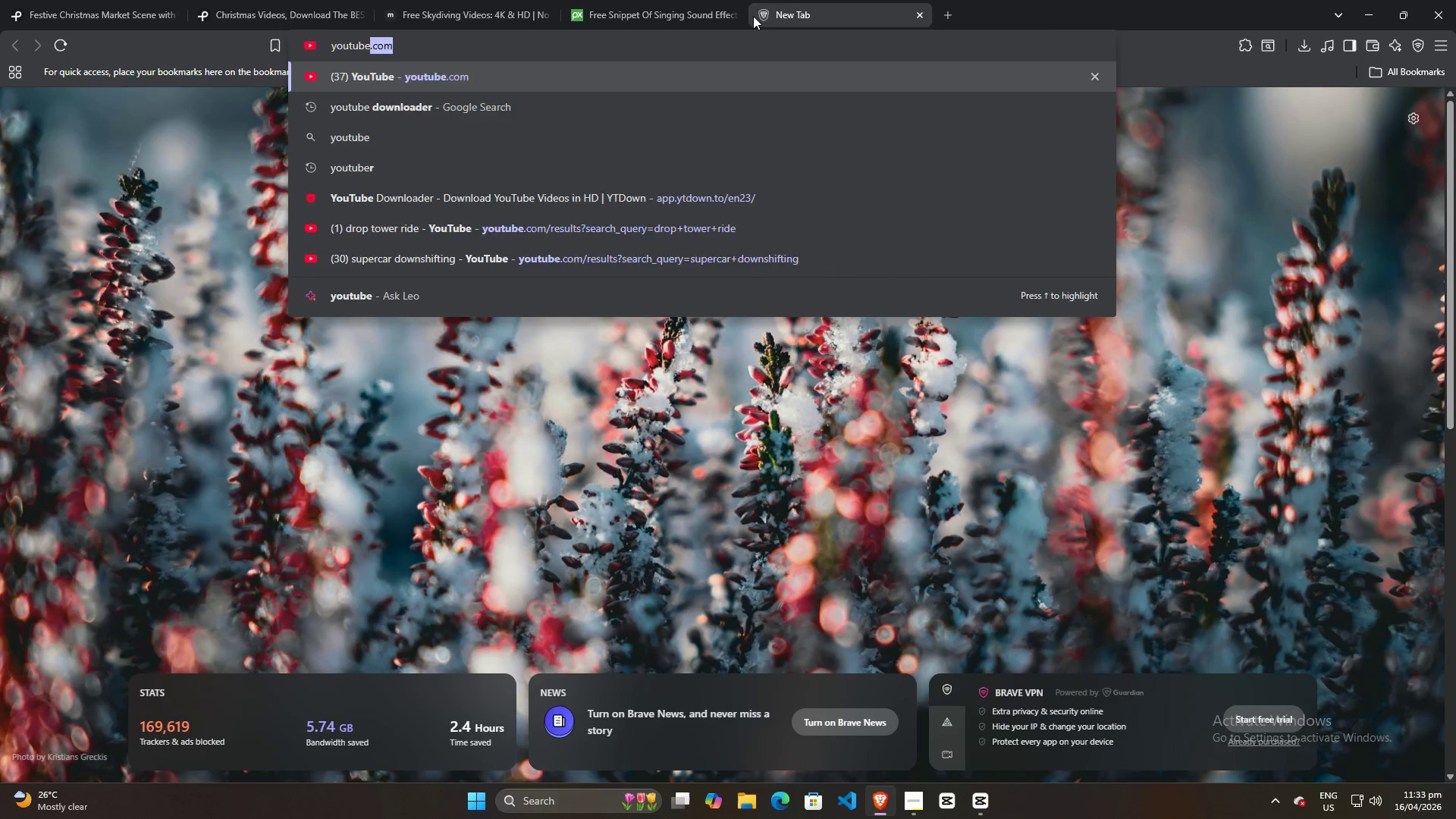 
key(Enter)
 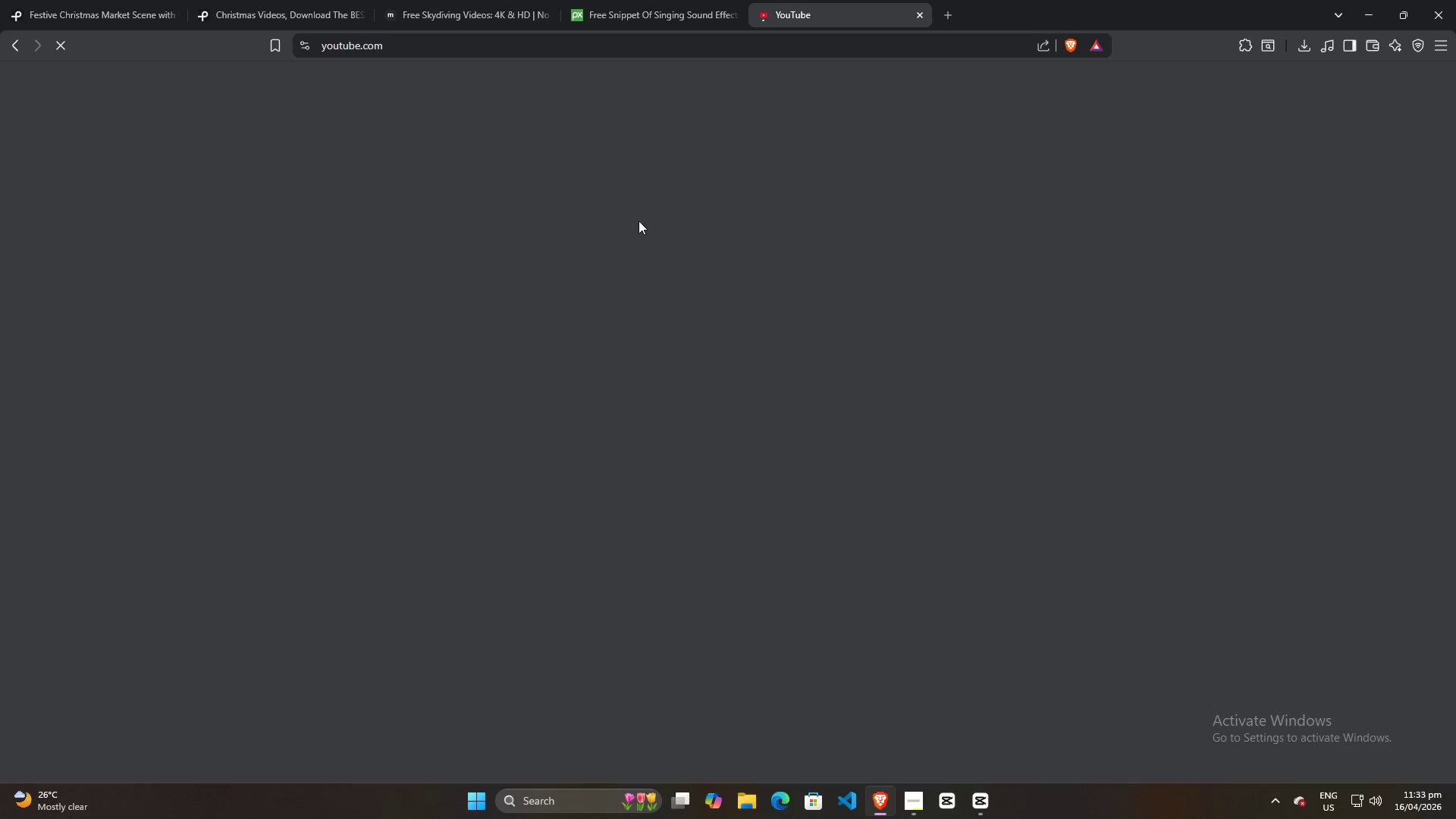 
mouse_move([586, 134])
 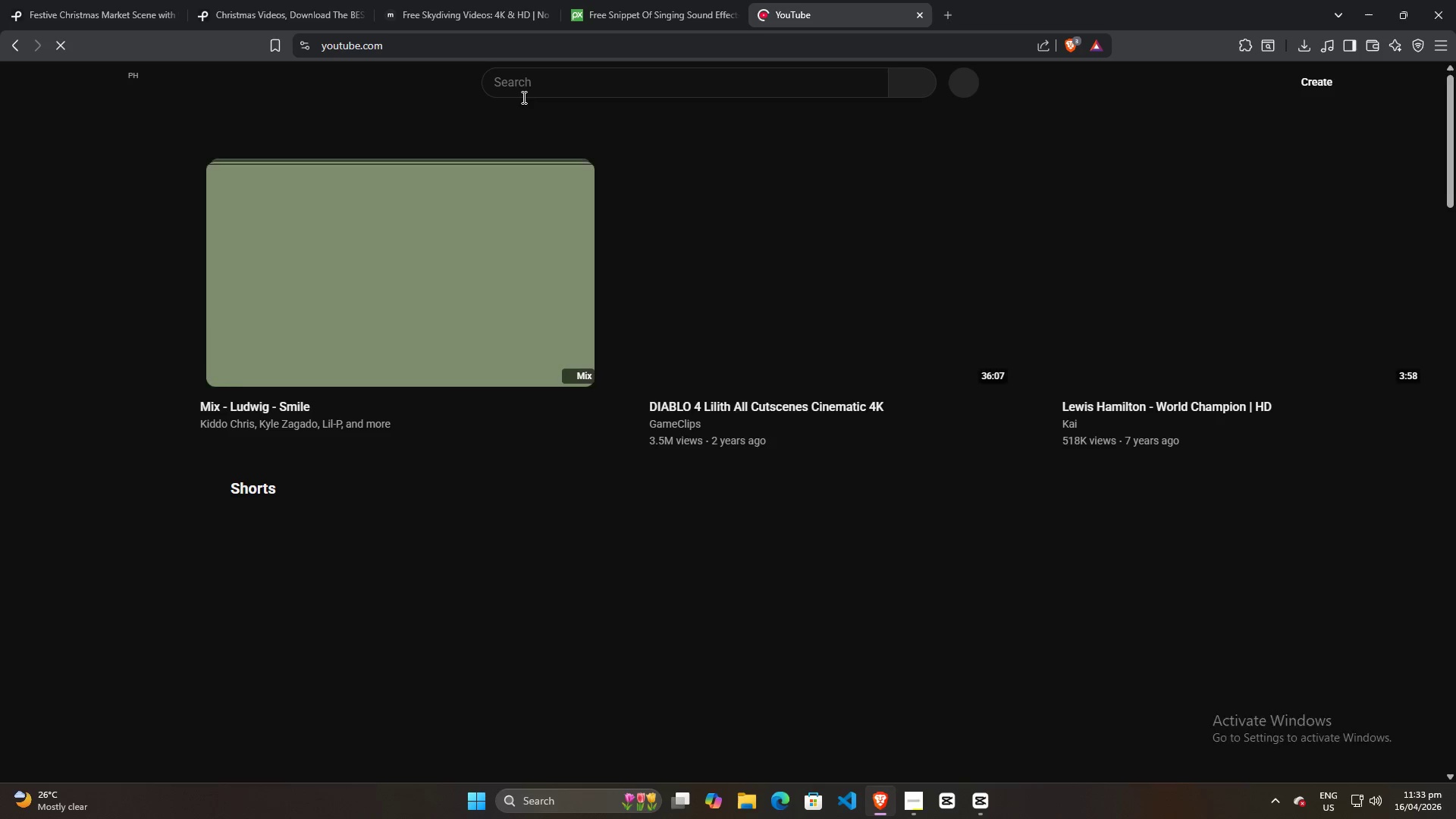 
left_click([522, 92])
 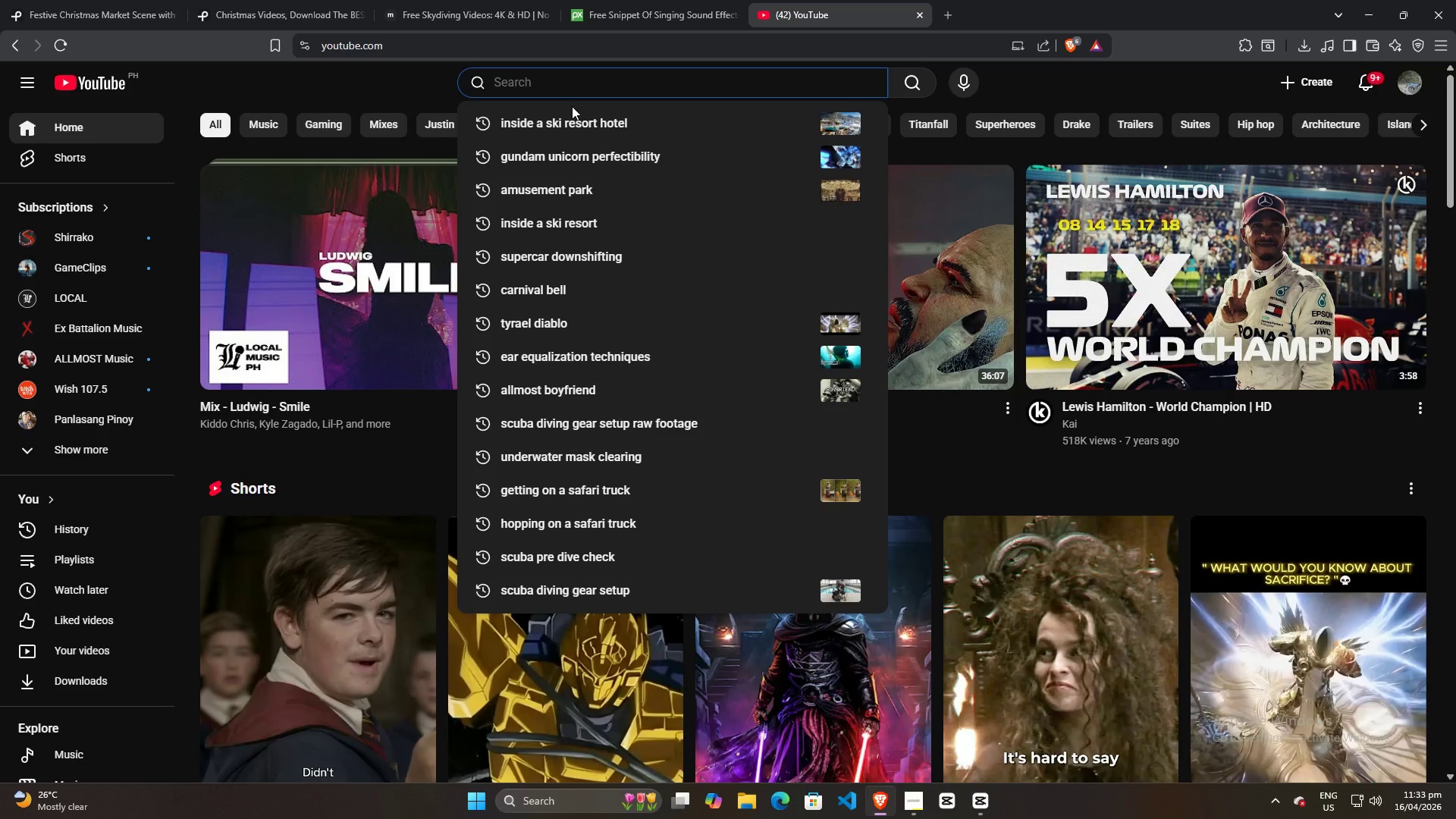 
type(snippet of singing)
 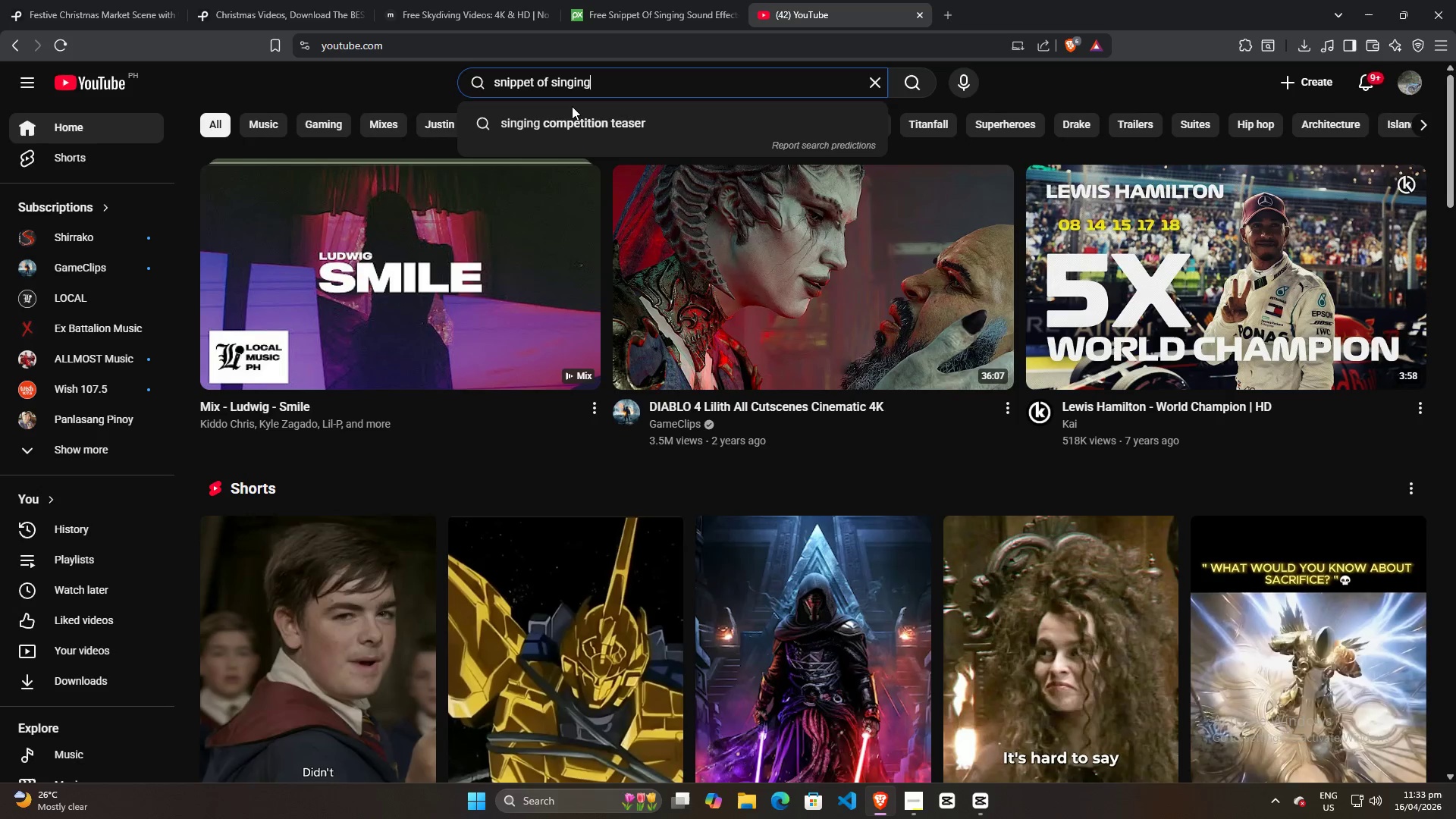 
key(Enter)
 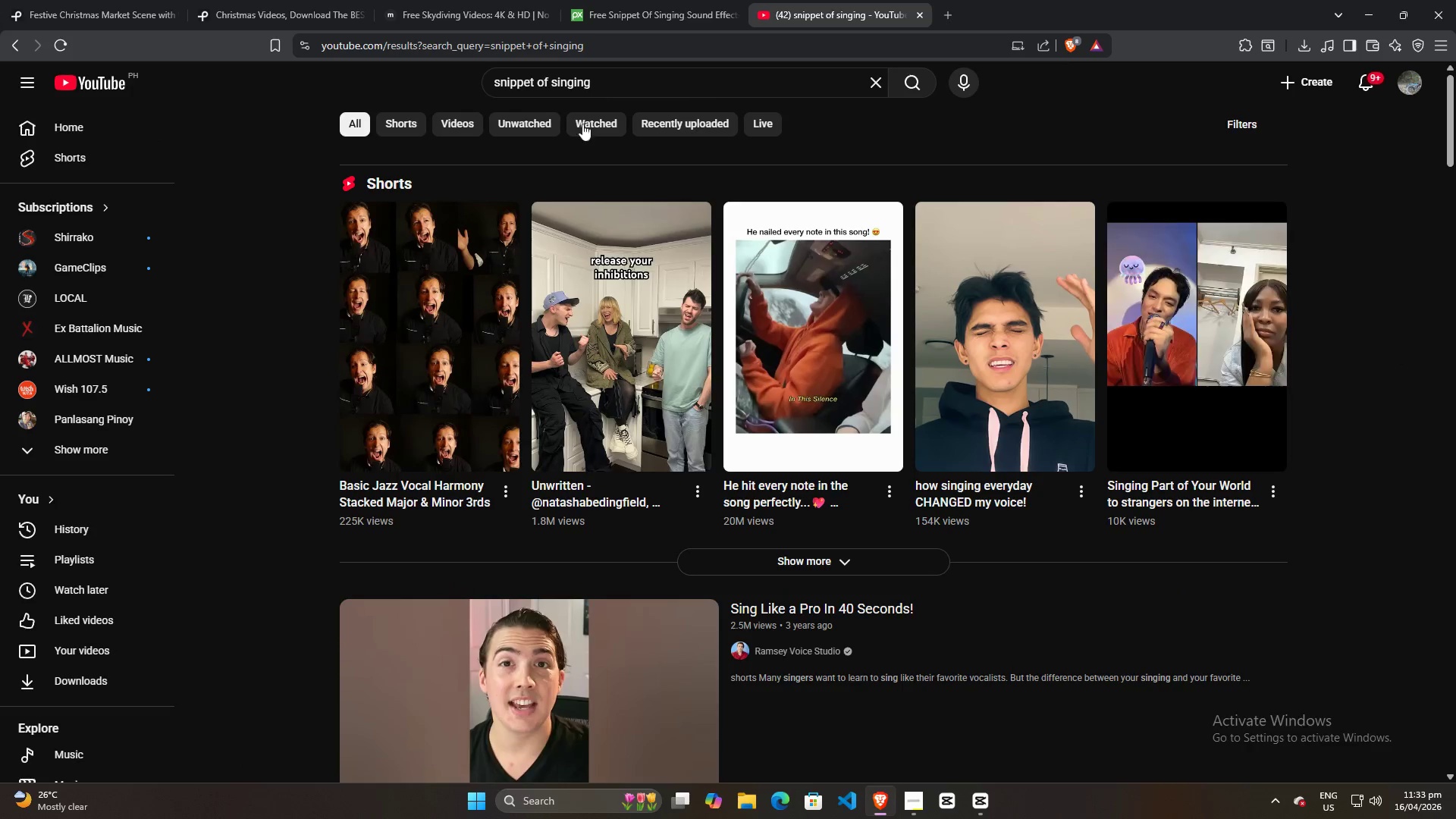 
mouse_move([451, 382])
 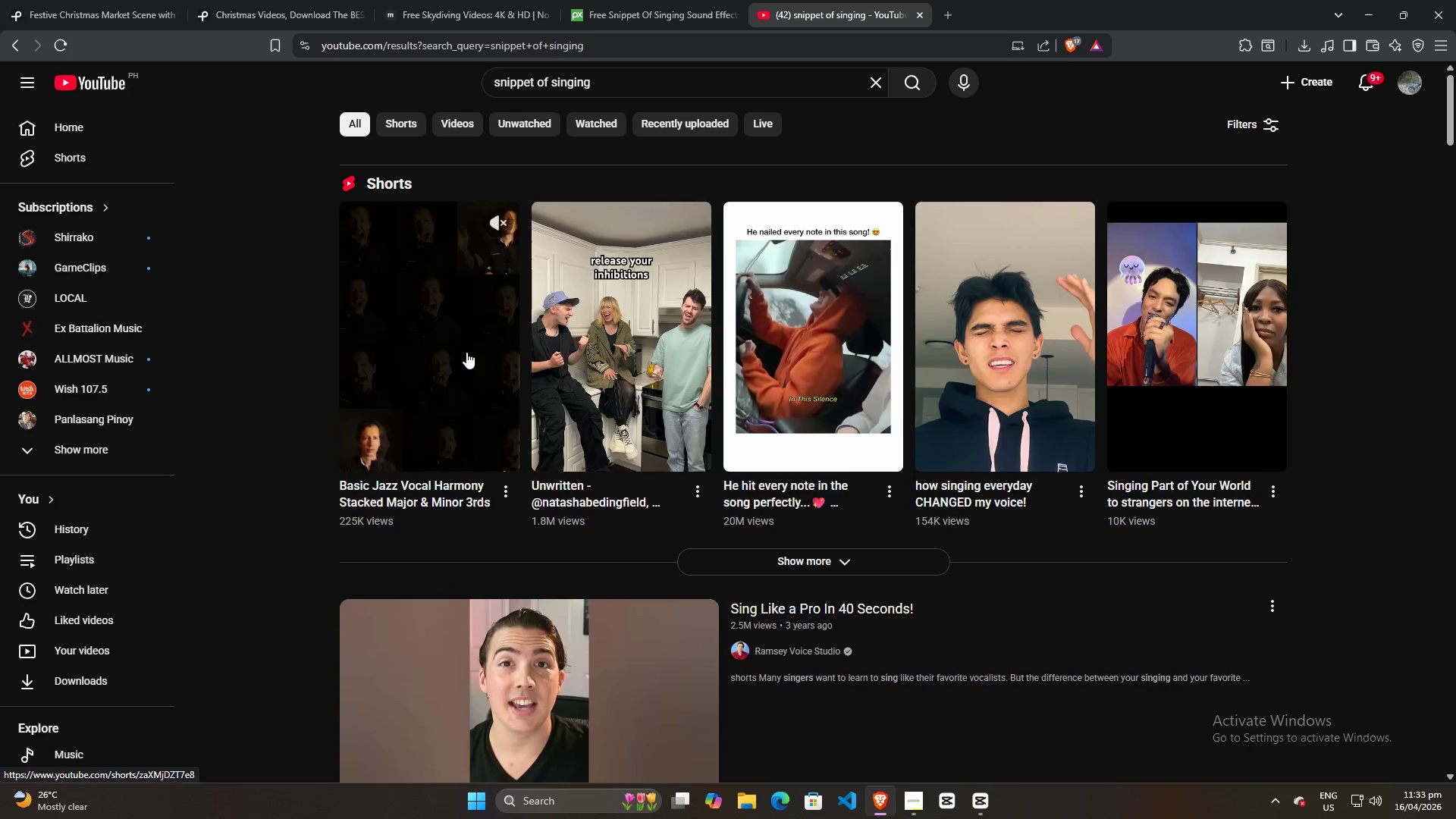 
left_click([432, 342])
 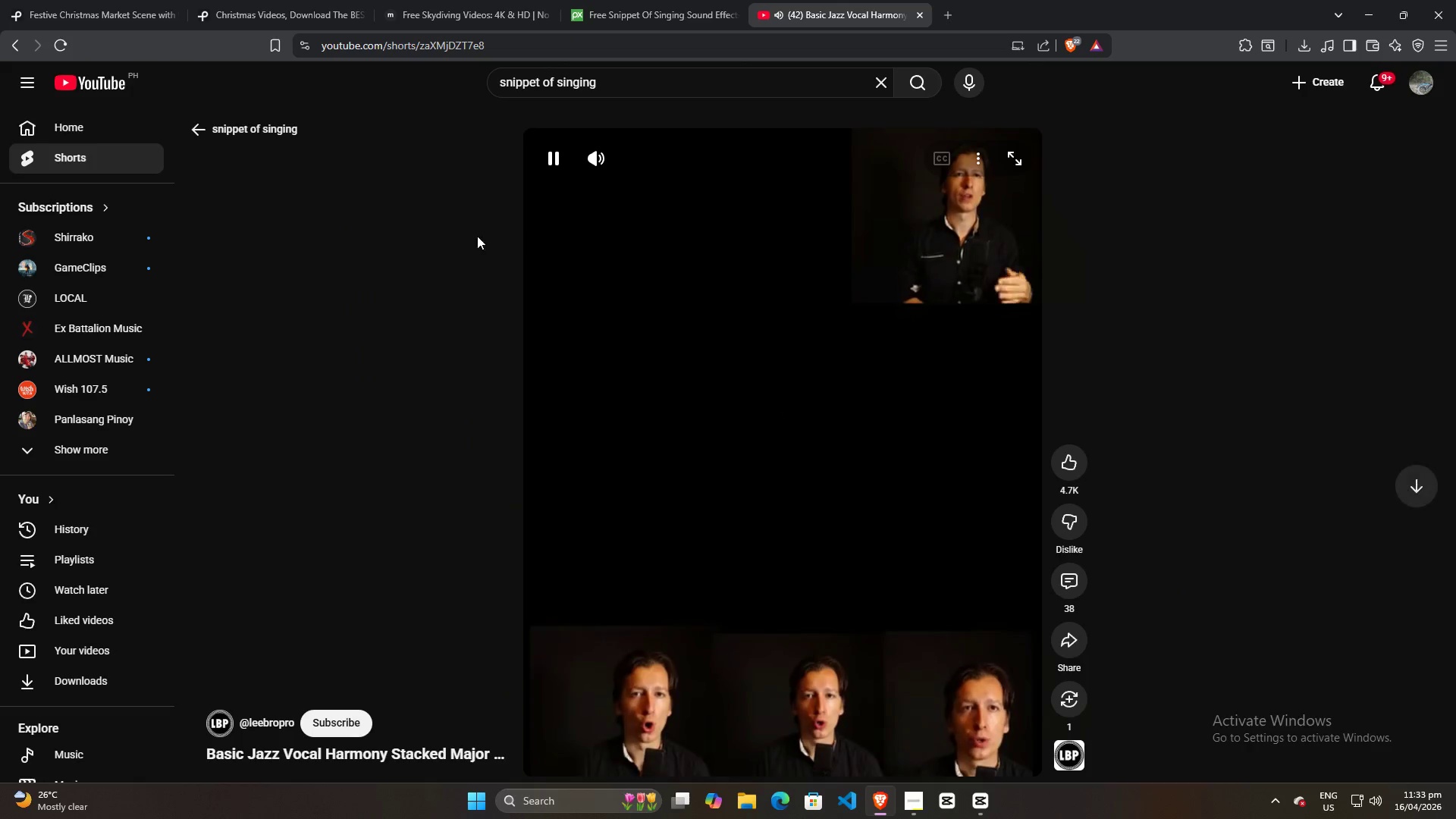 
left_click([196, 125])
 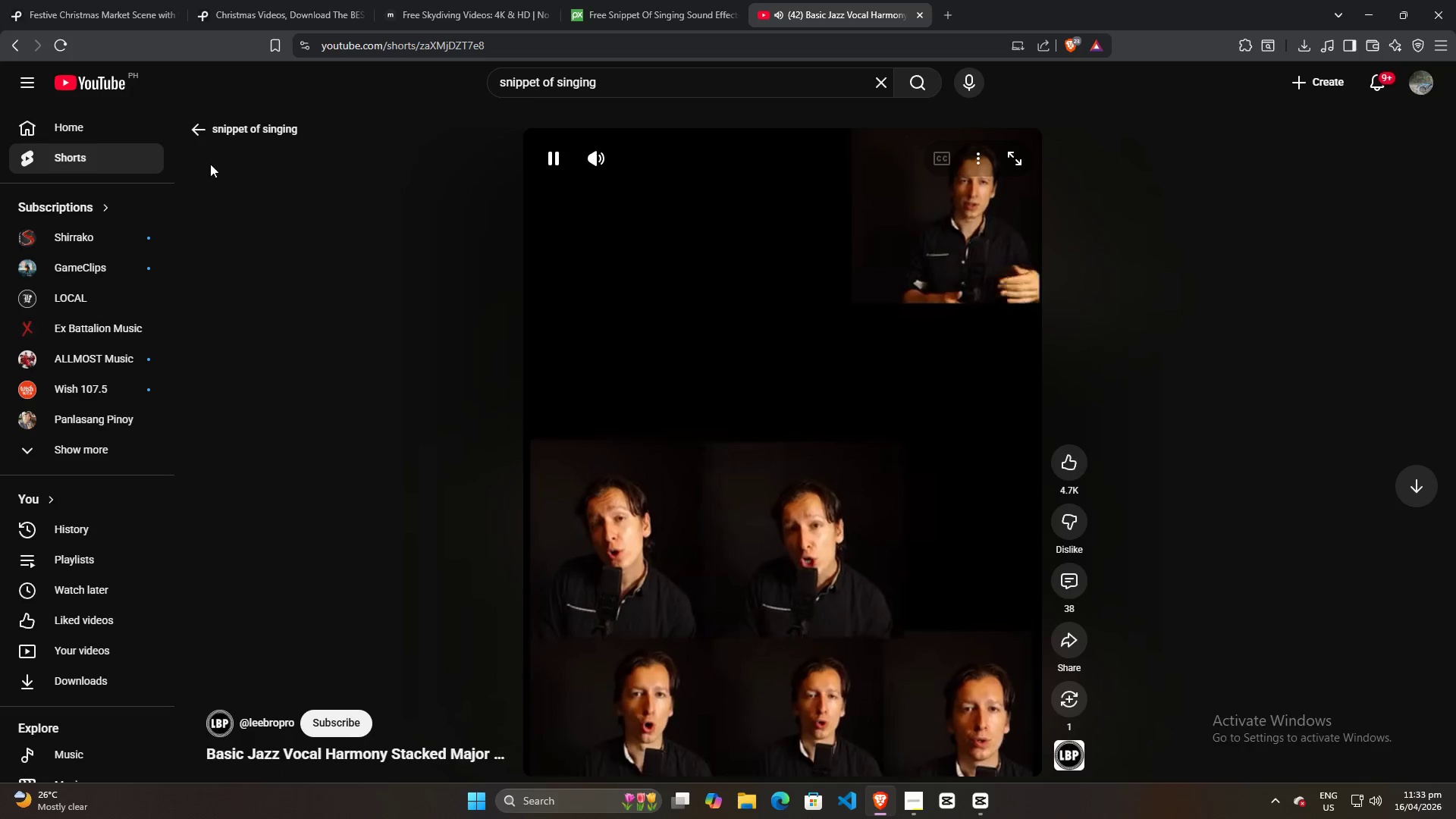 
left_click([195, 130])
 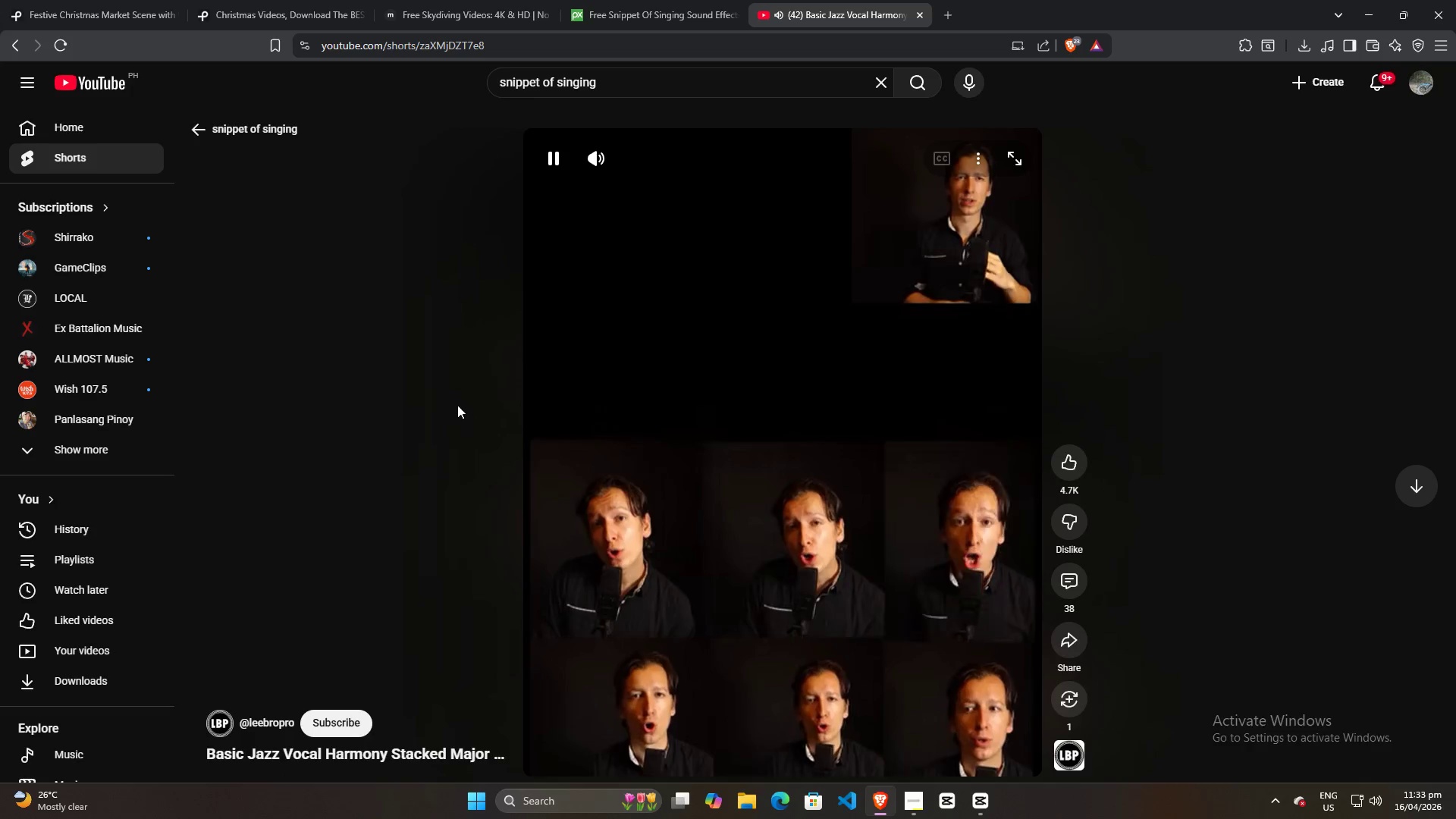 
left_click([448, 441])
 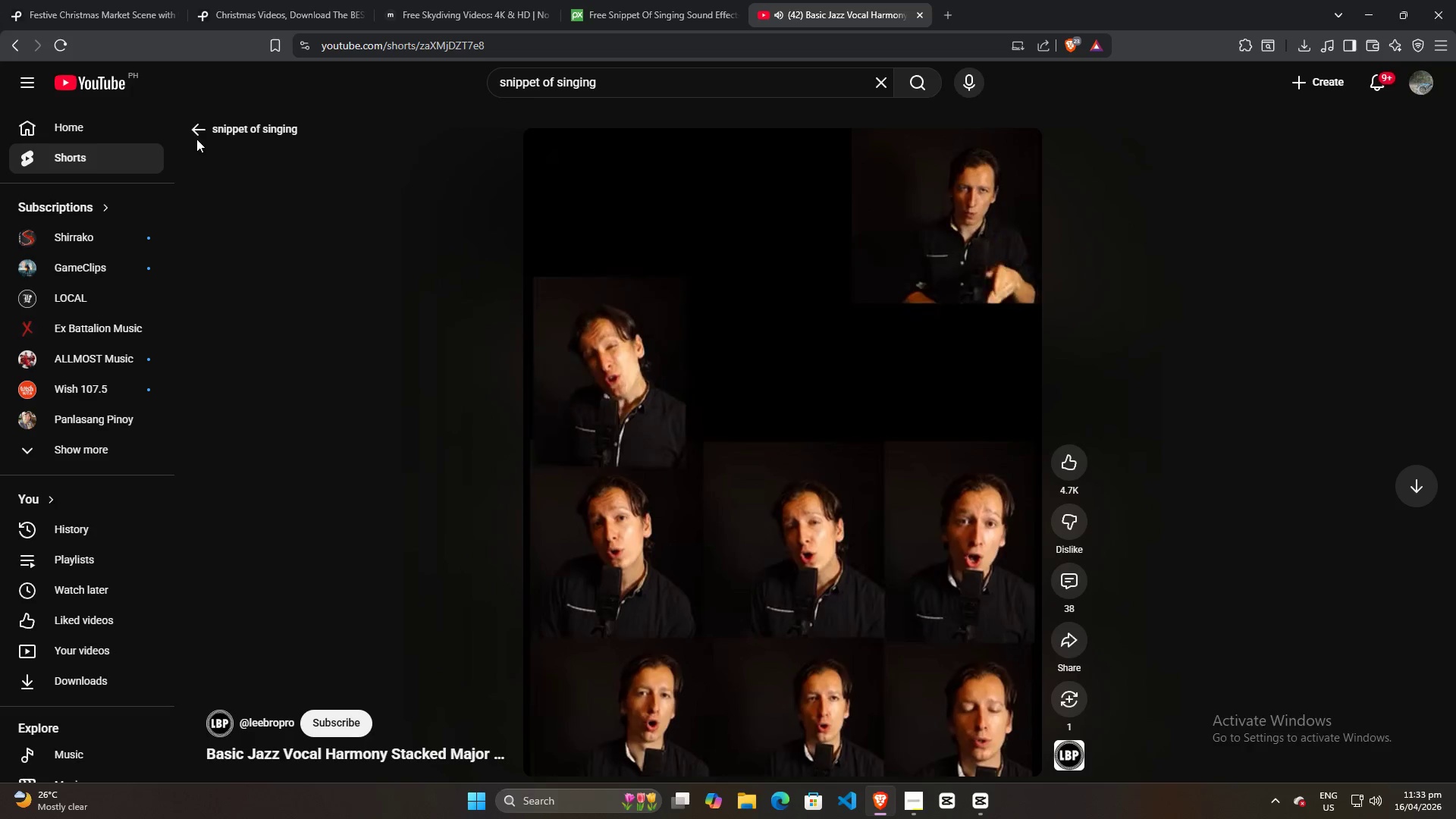 
left_click([200, 130])
 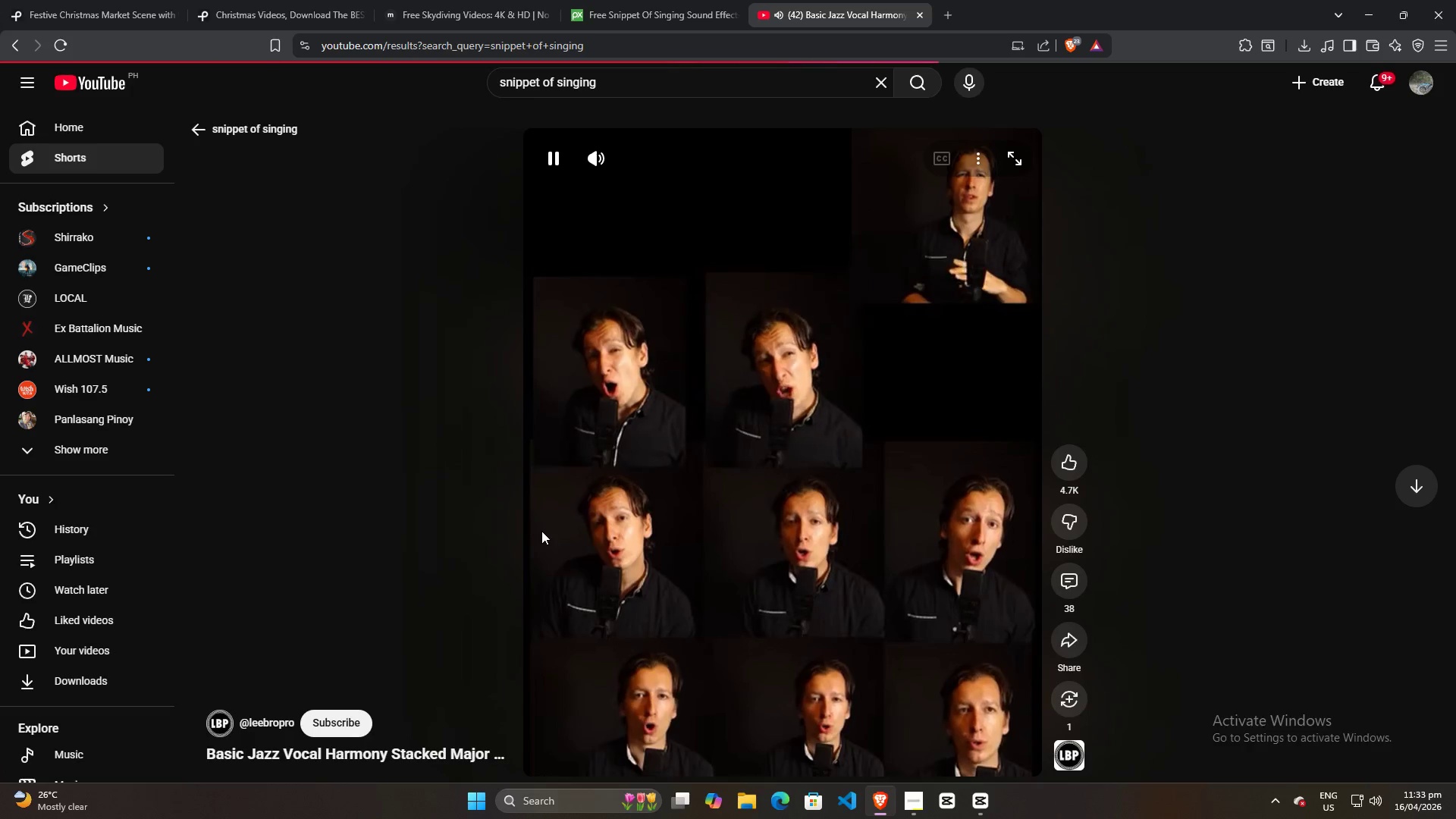 
scroll: coordinate [531, 551], scroll_direction: down, amount: 24.0
 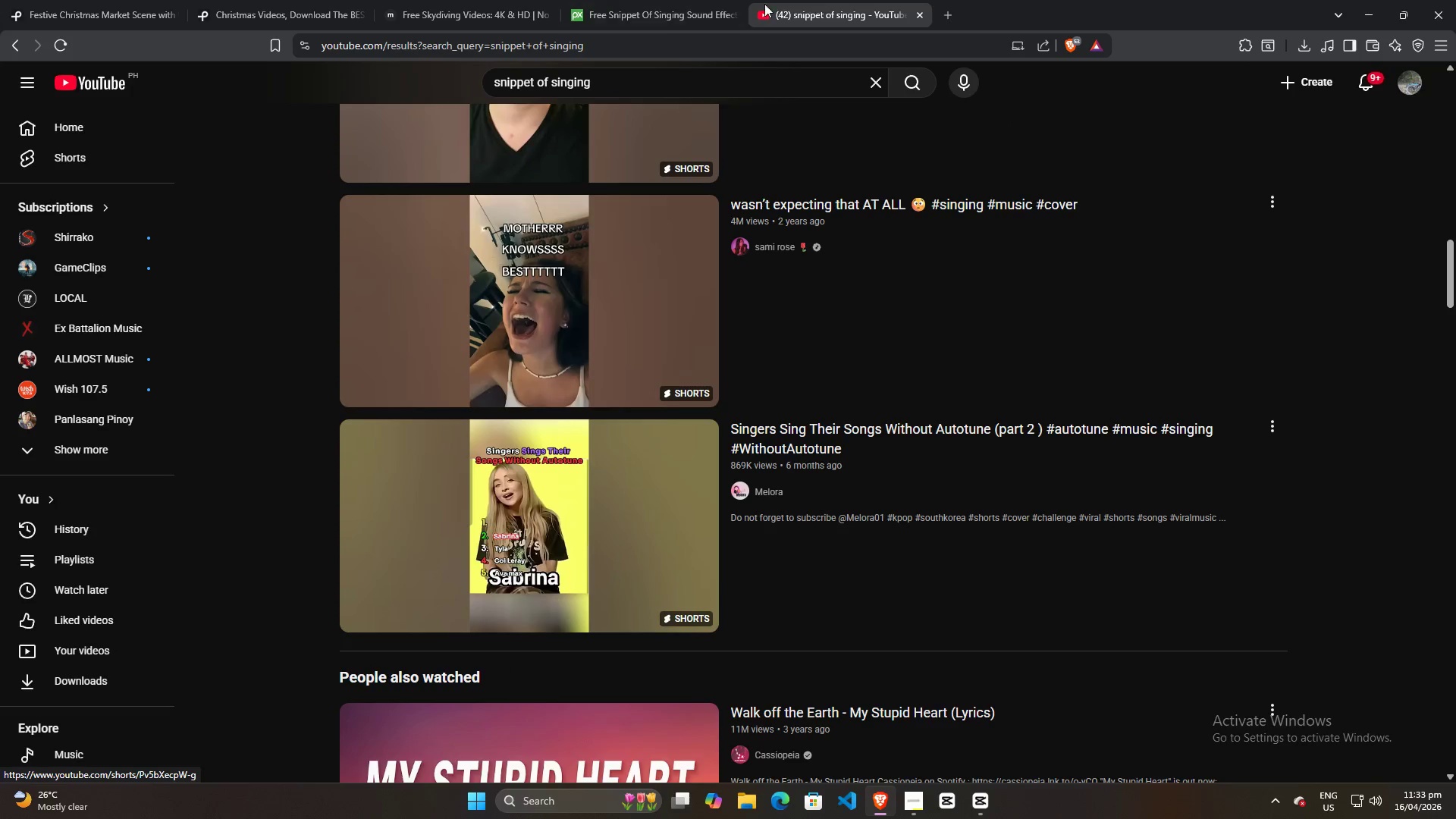 
left_click([666, 0])
 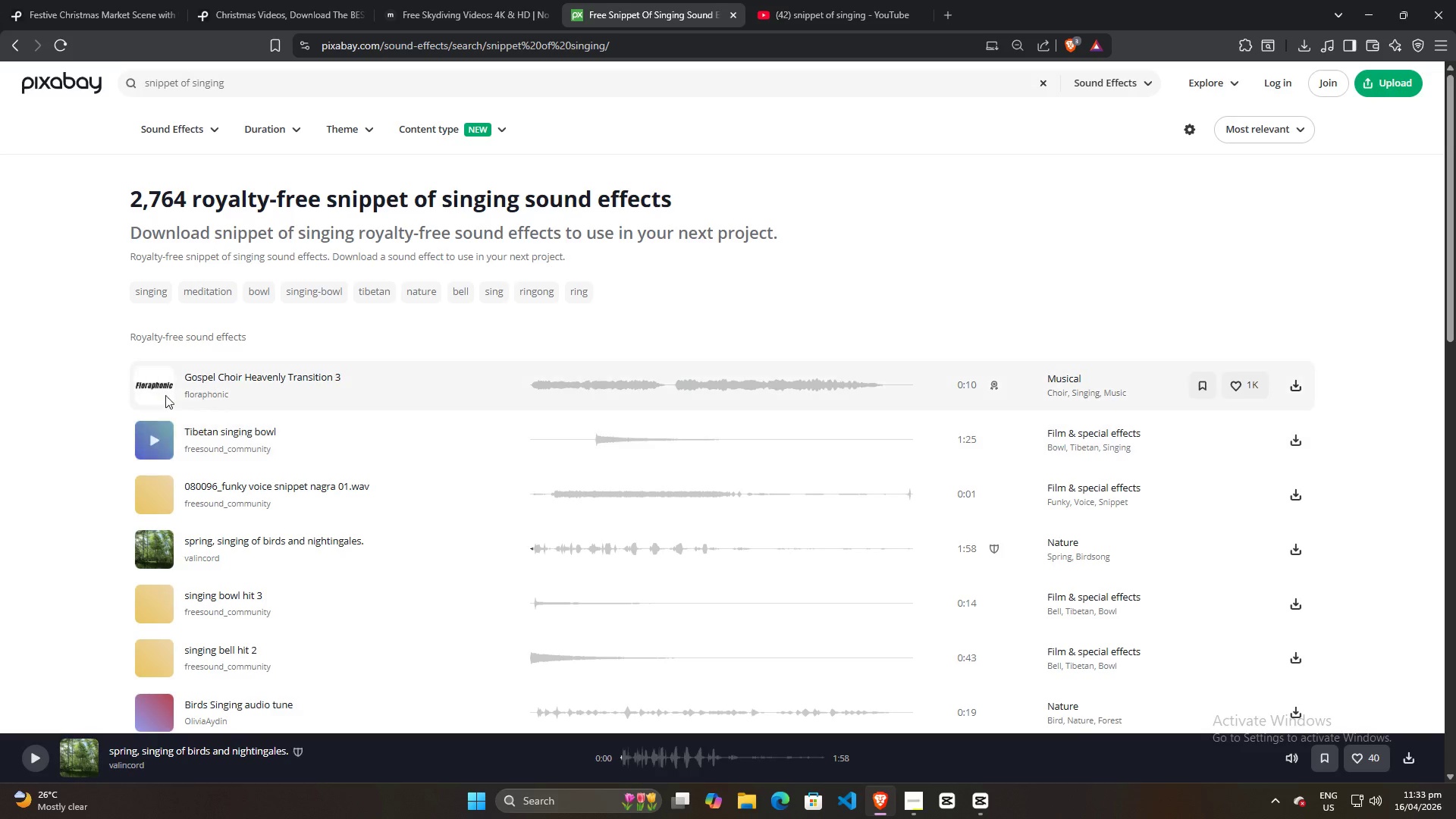 
left_click([155, 389])
 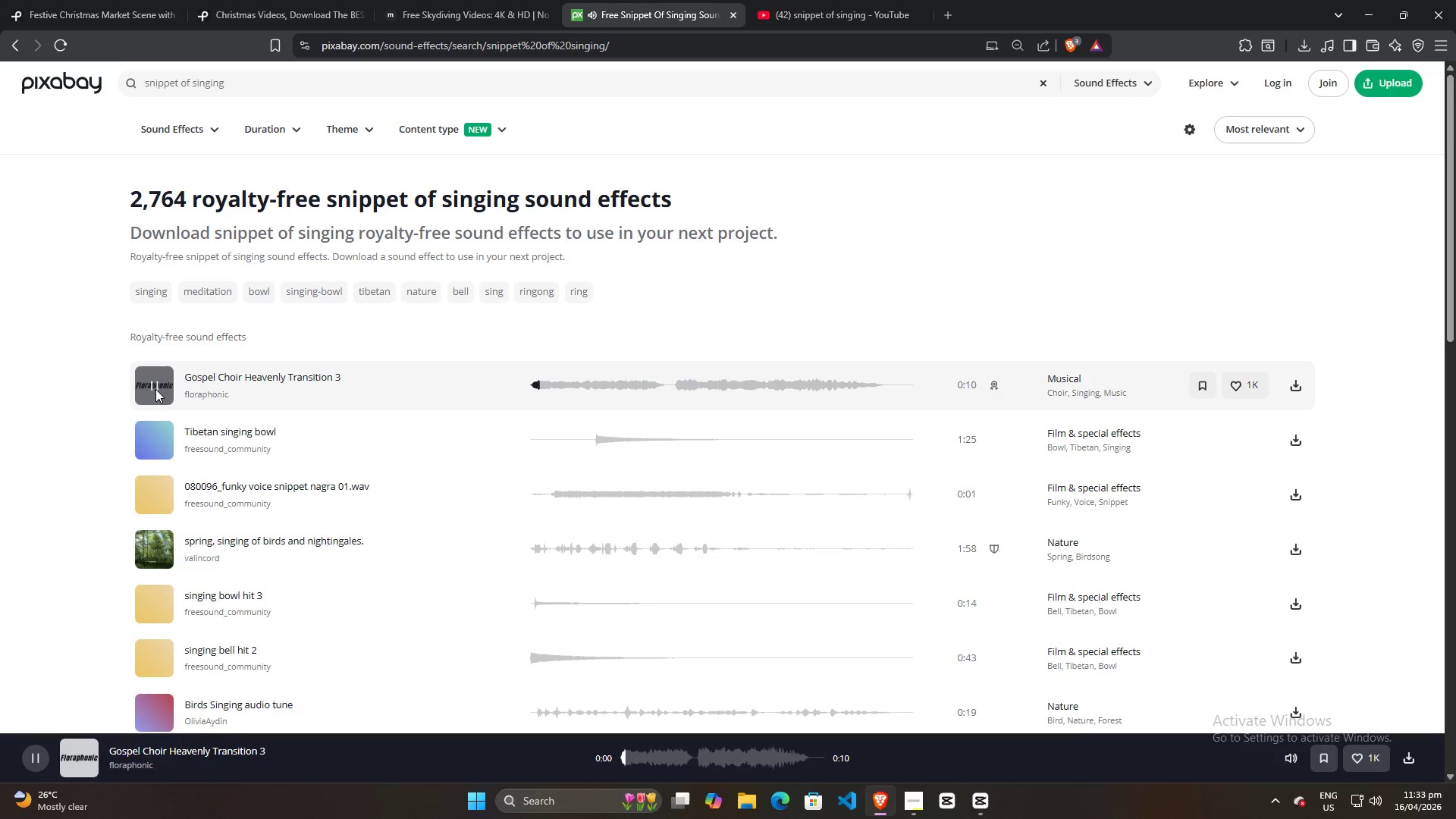 
left_click([155, 389])
 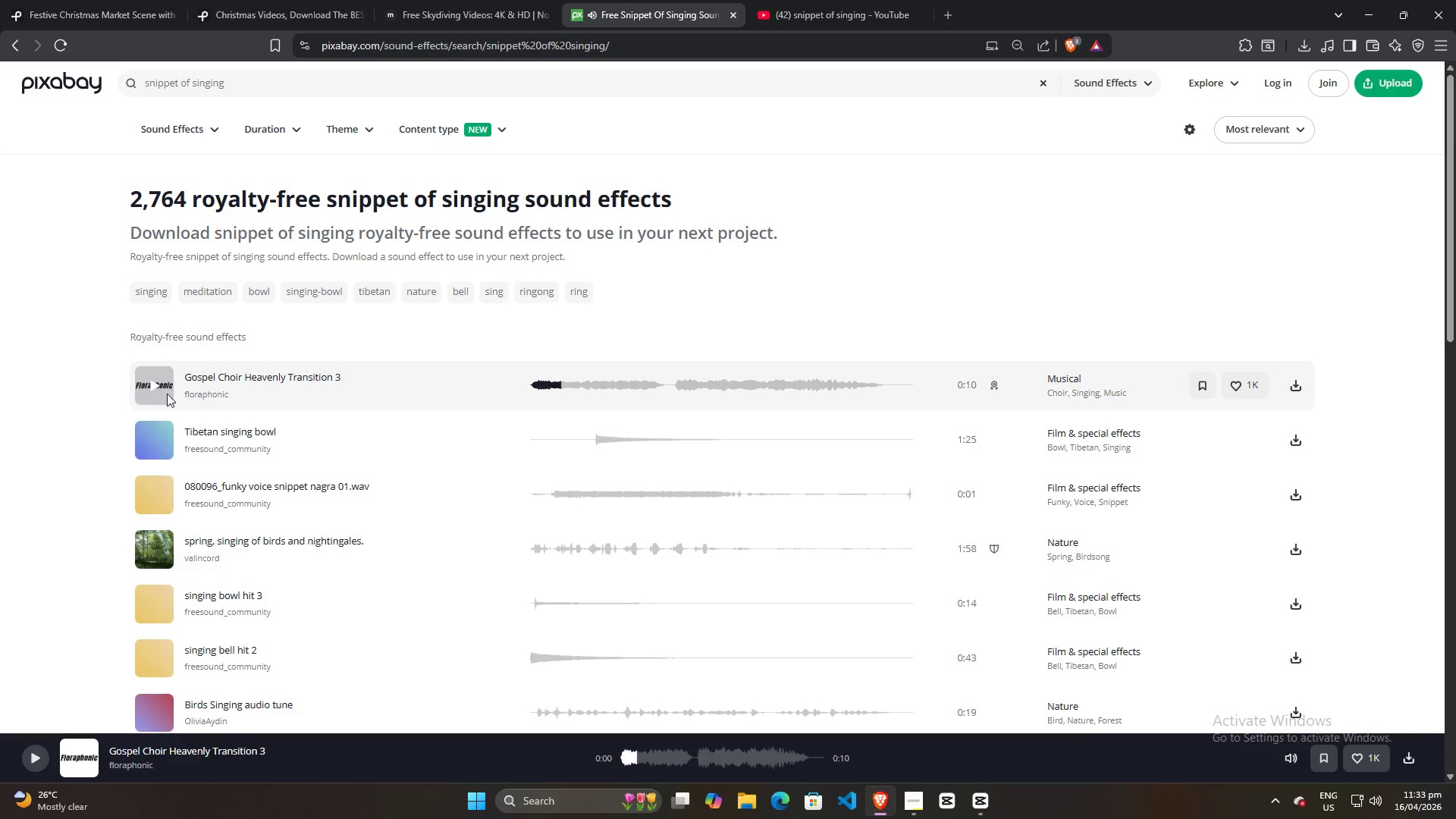 
scroll: coordinate [281, 466], scroll_direction: down, amount: 10.0
 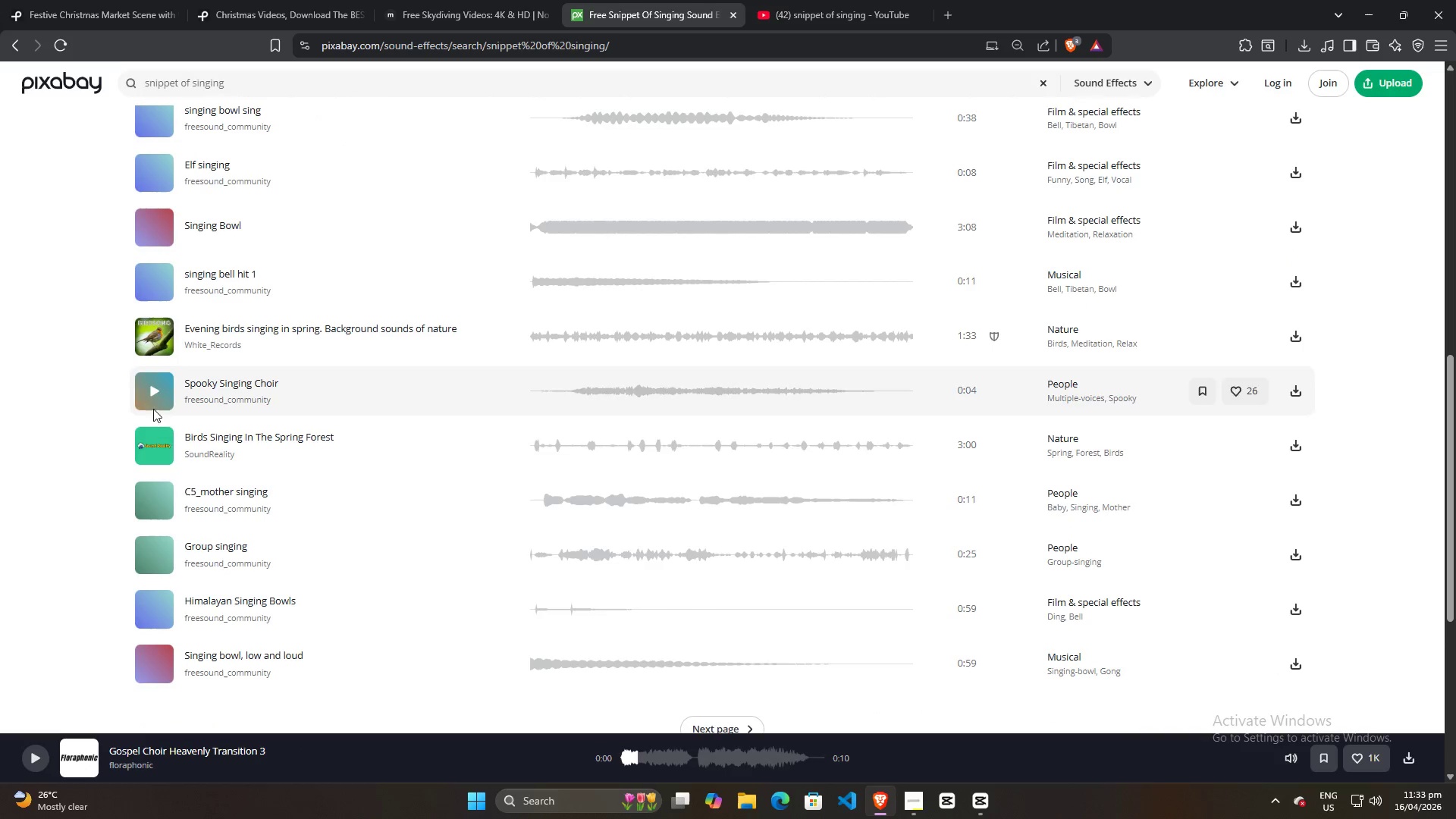 
left_click([156, 394])
 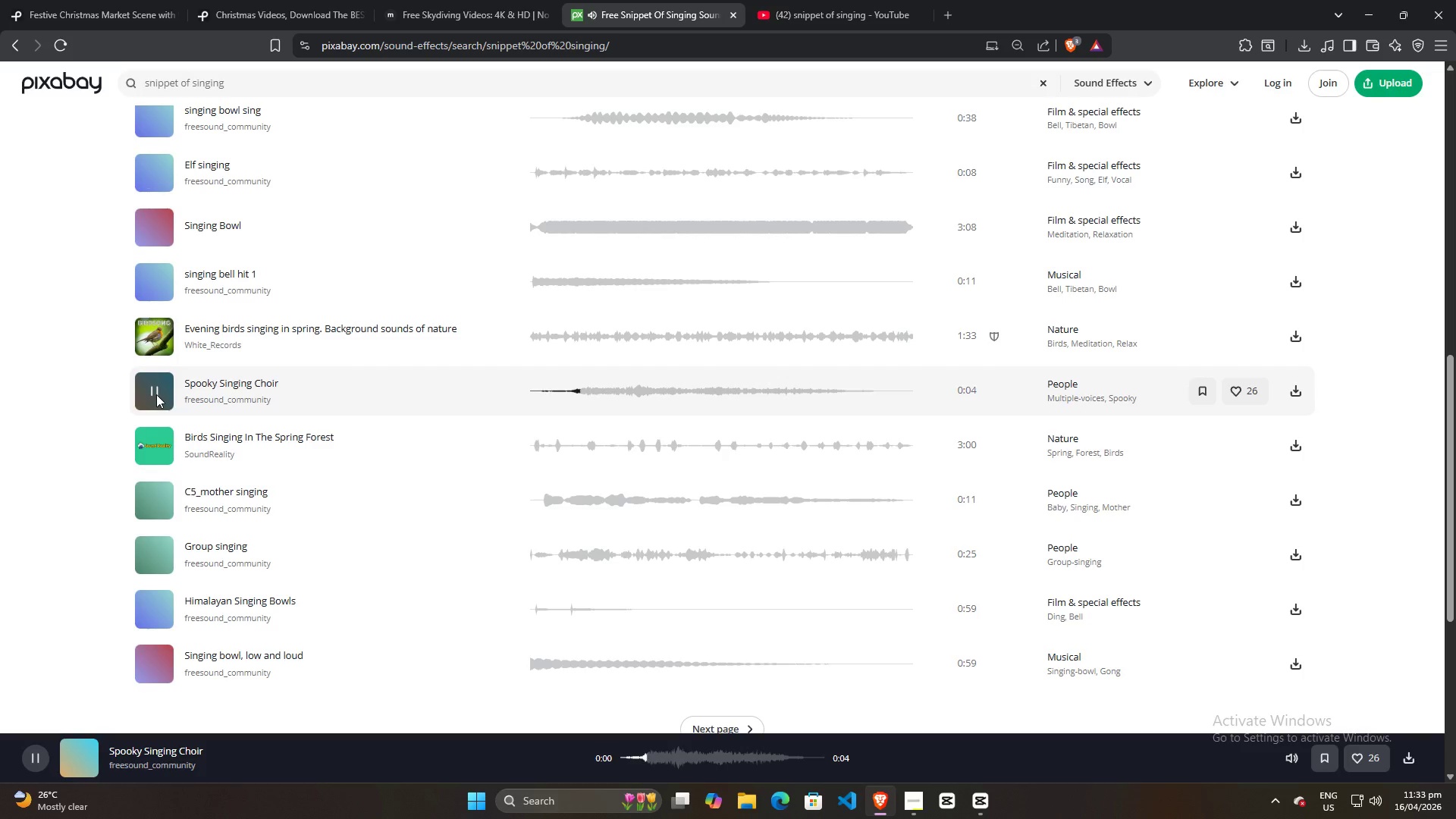 
left_click([156, 394])
 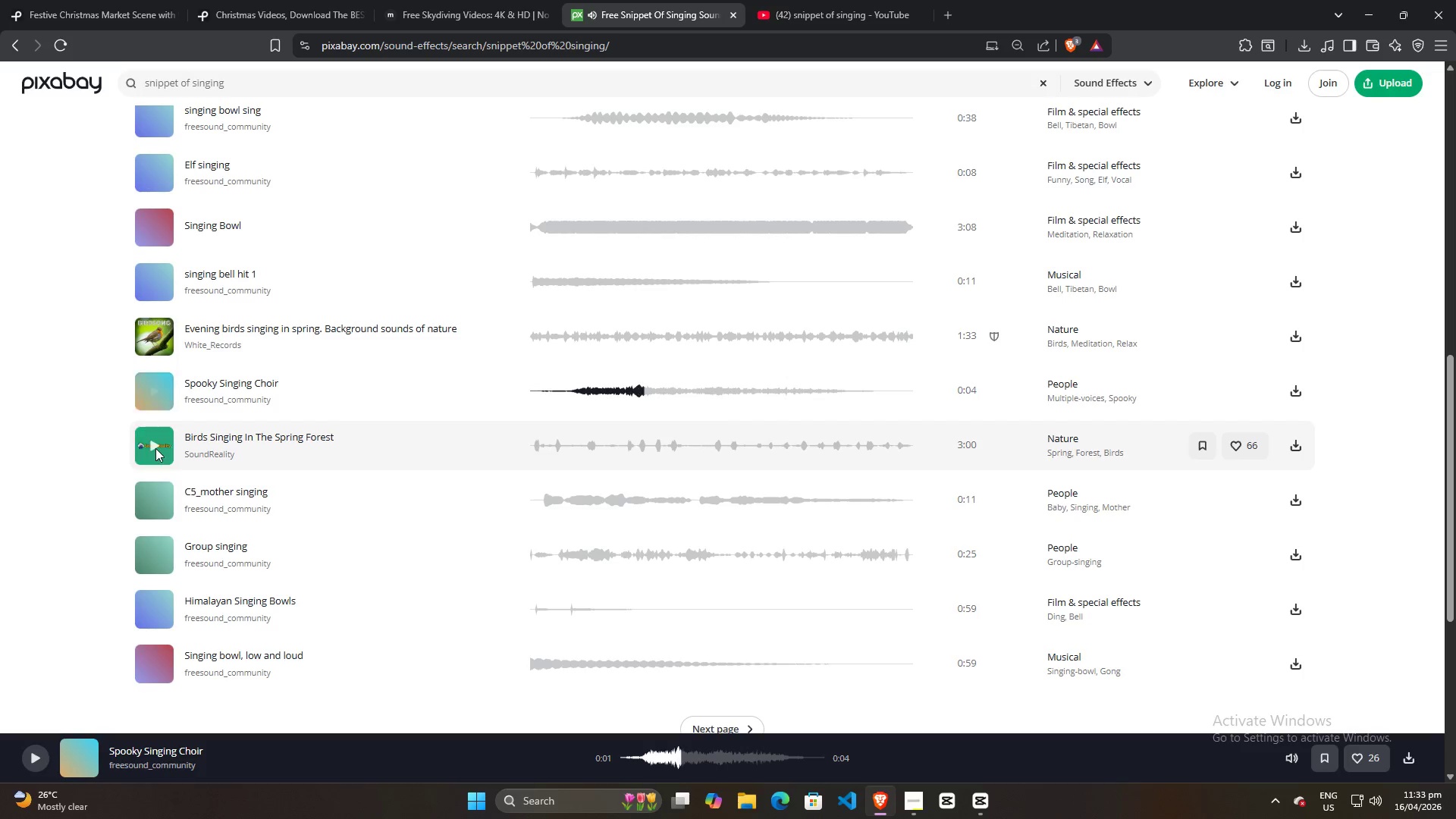 
left_click([155, 448])
 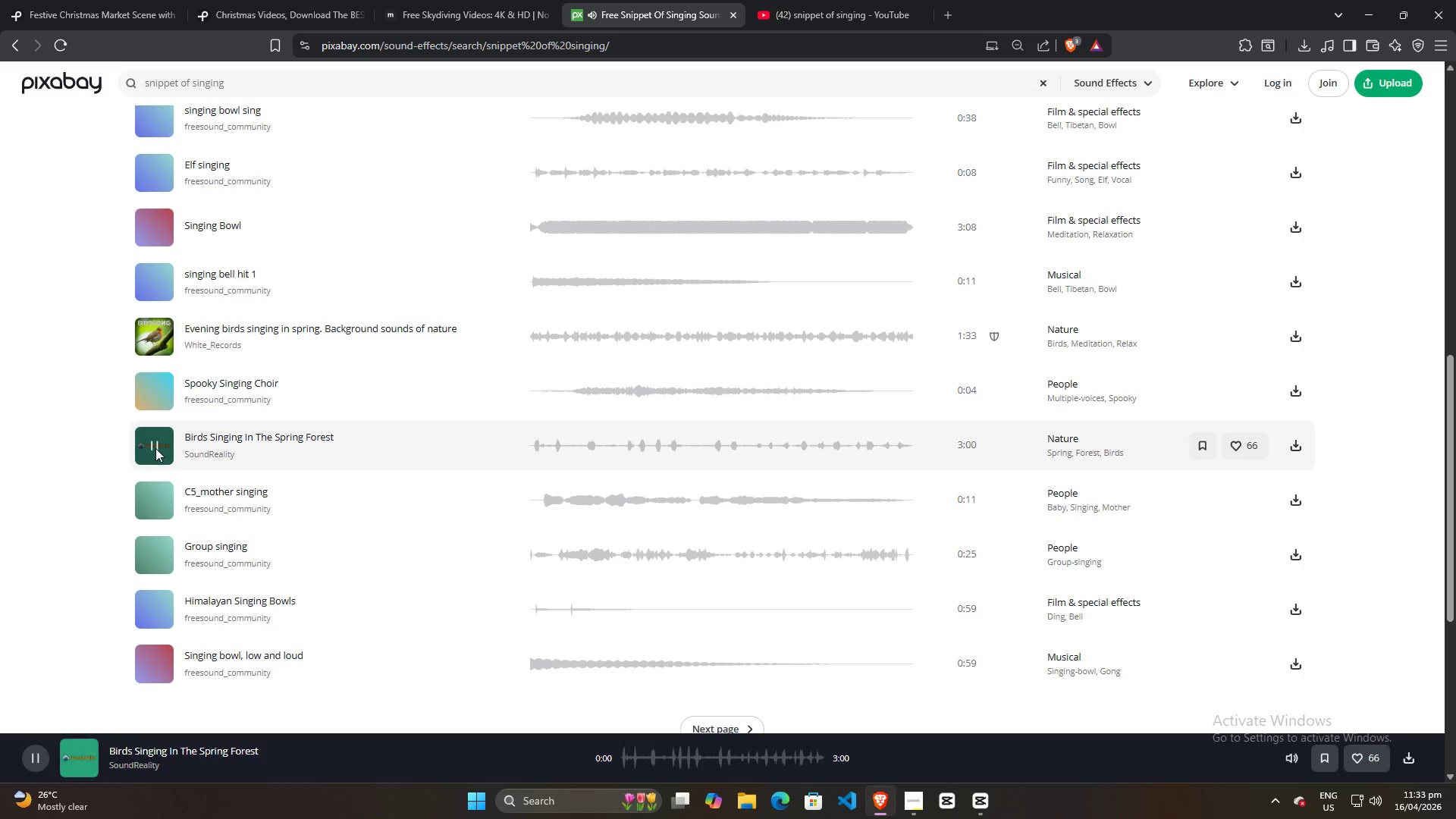 
left_click([155, 448])
 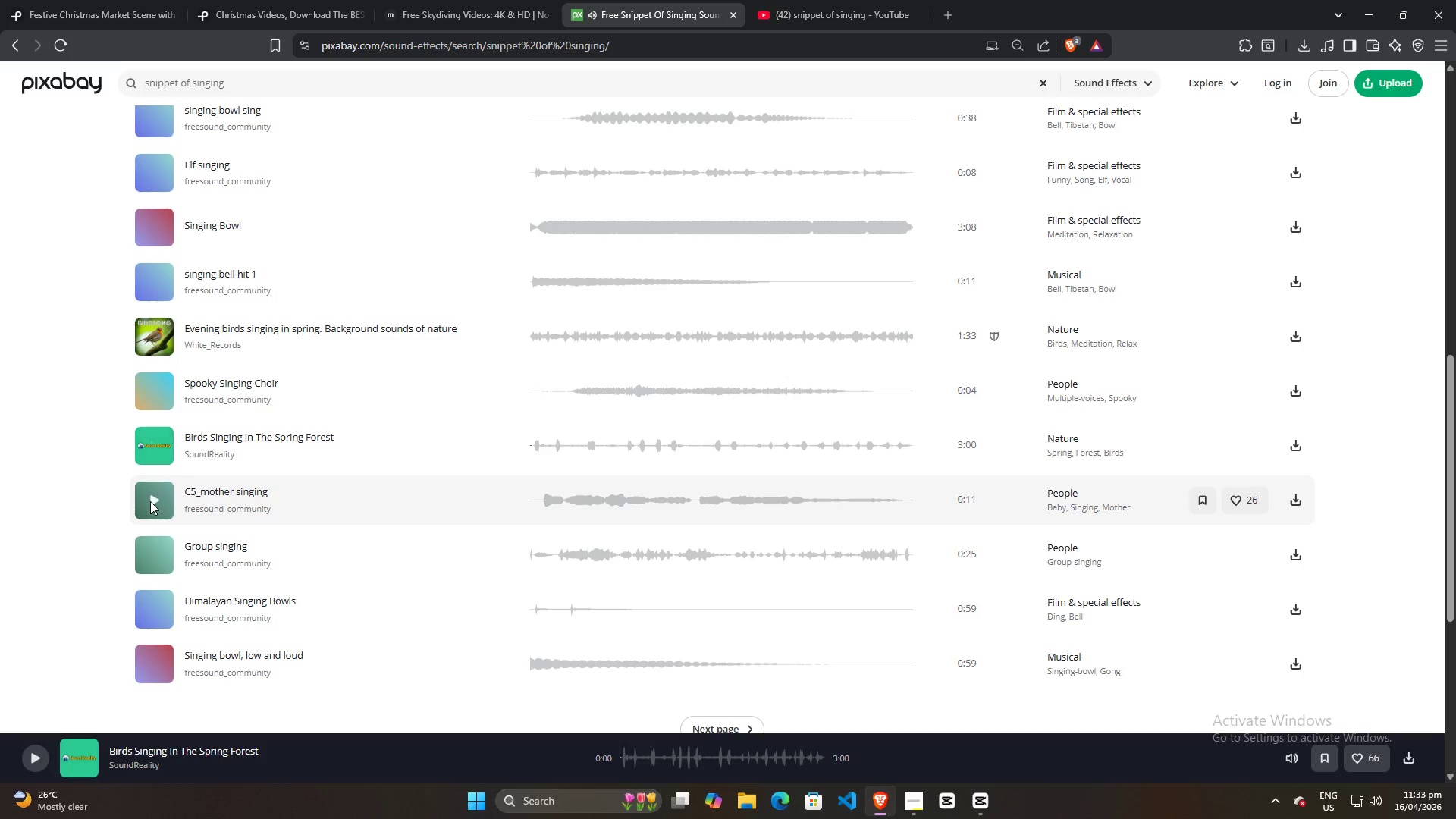 
left_click([150, 501])
 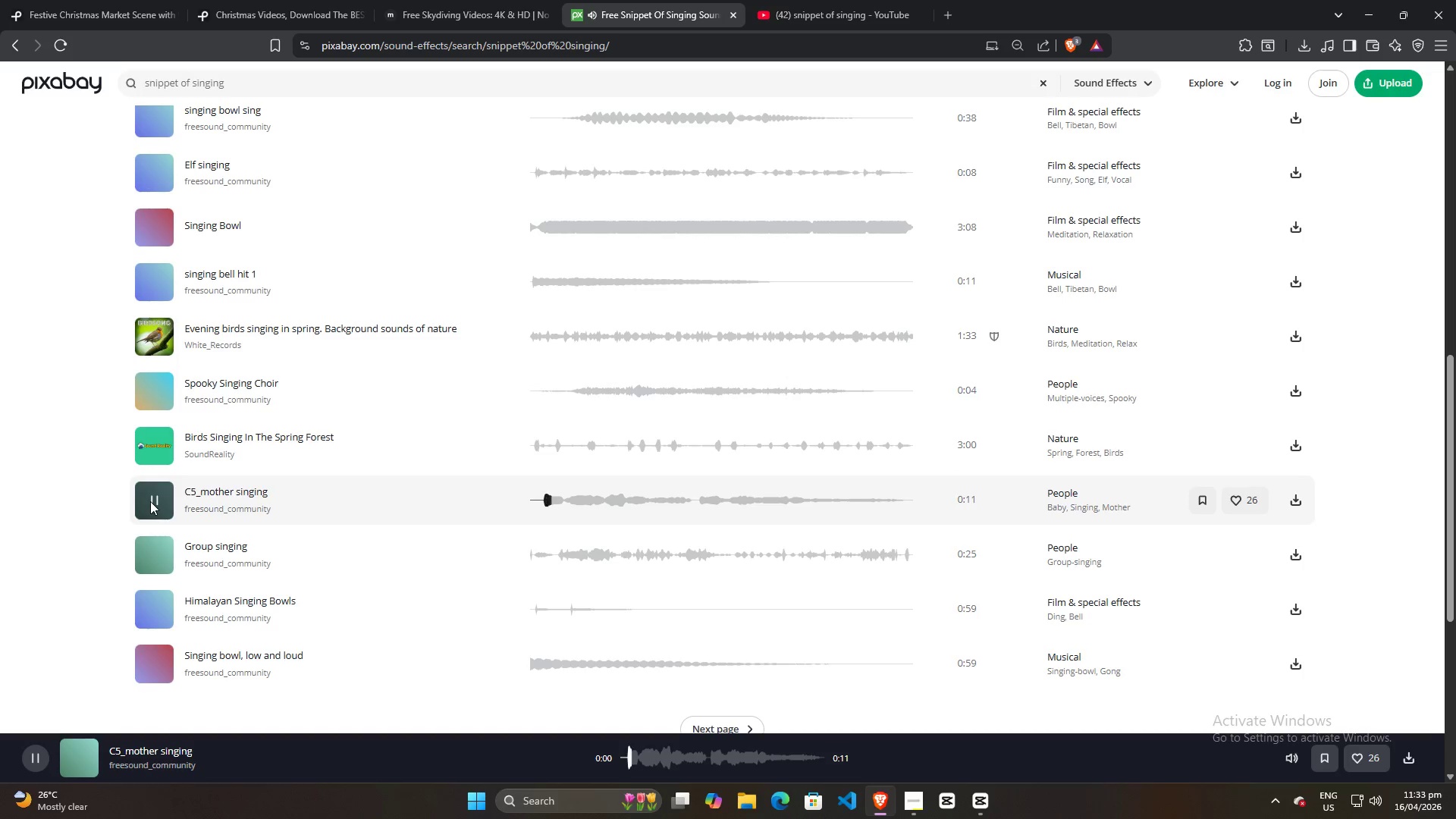 
left_click([150, 501])
 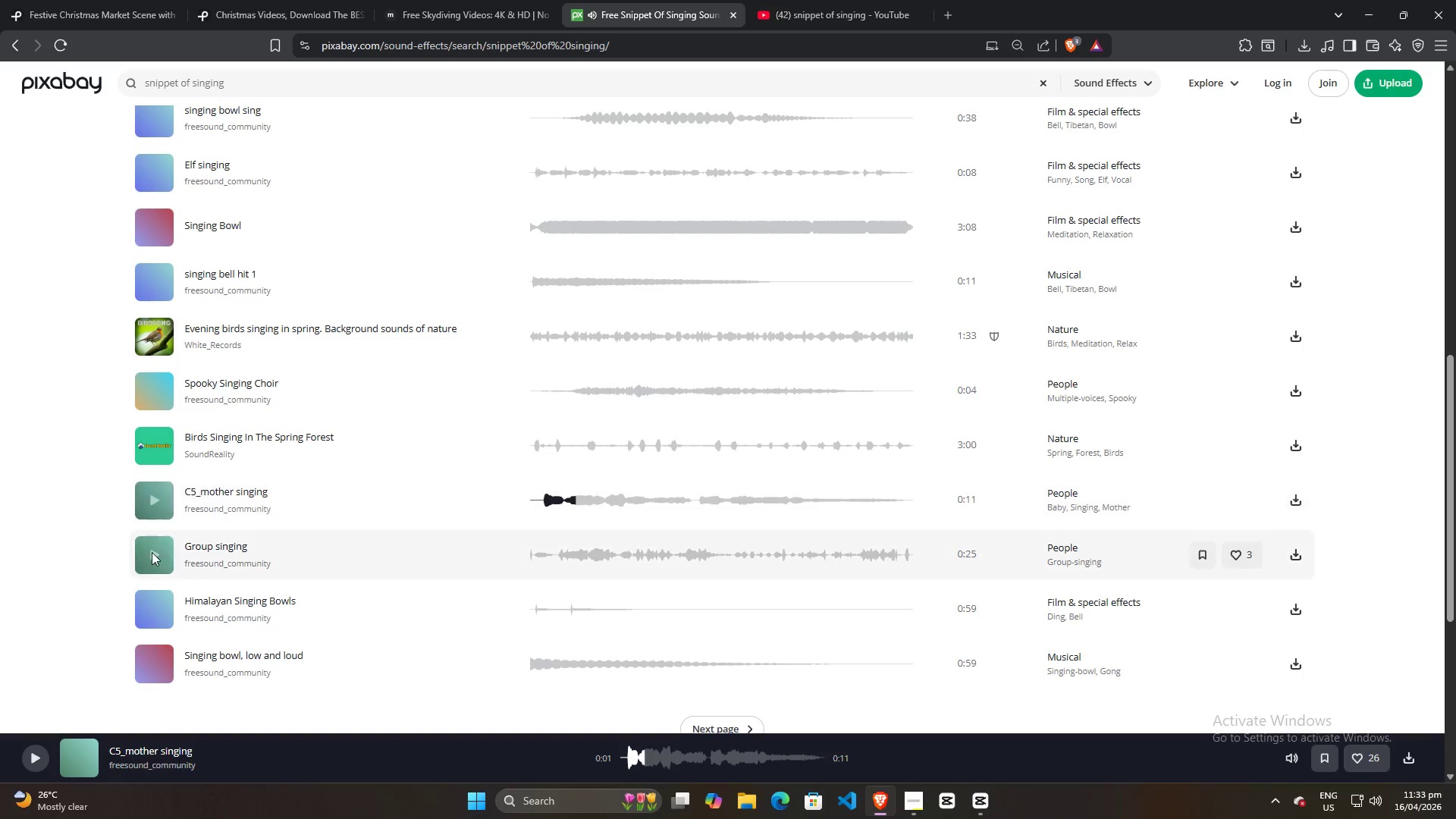 
scroll: coordinate [156, 552], scroll_direction: down, amount: 3.0
 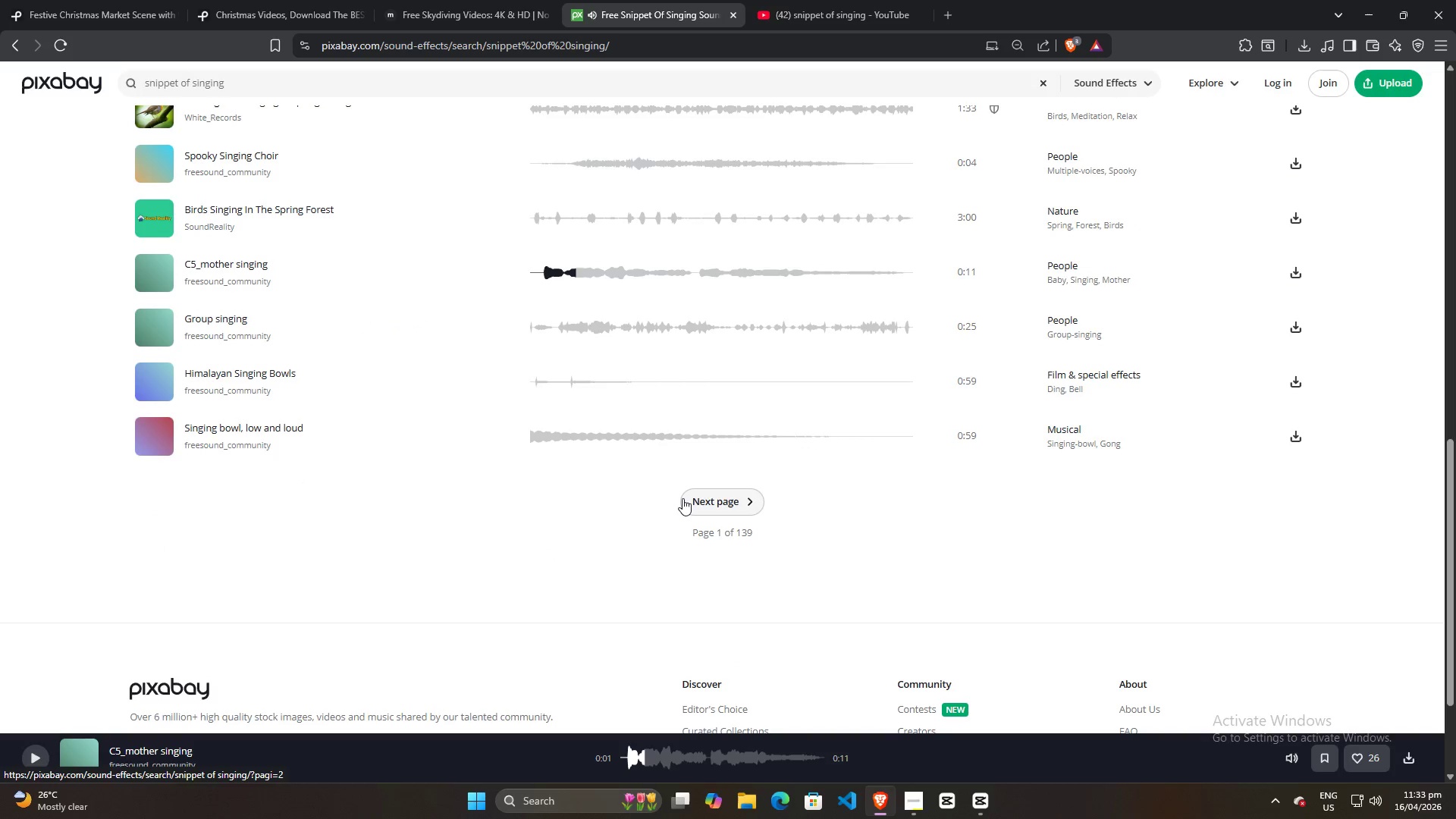 
left_click([690, 499])
 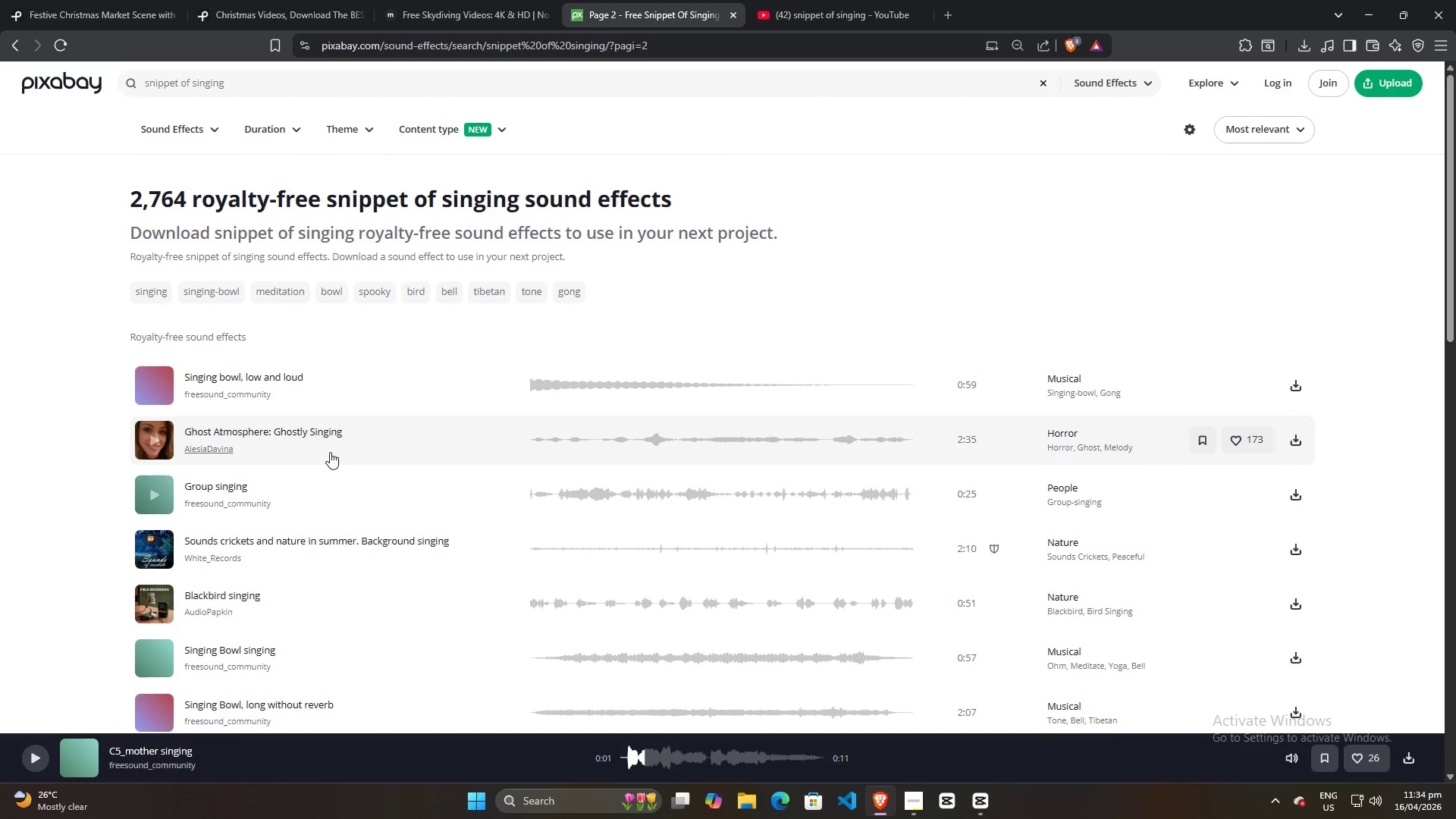 
scroll: coordinate [234, 553], scroll_direction: down, amount: 13.0
 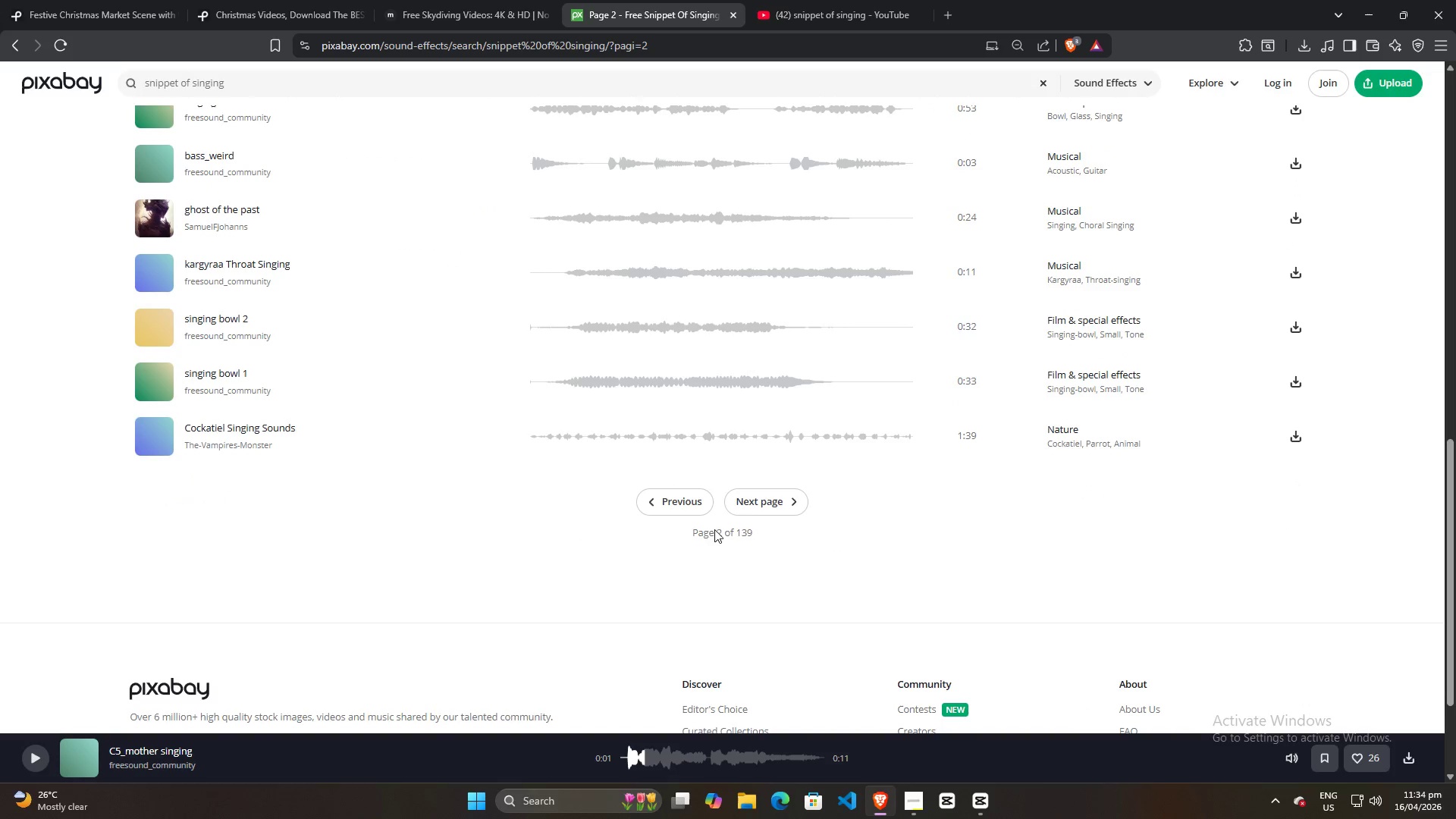 
left_click([759, 502])
 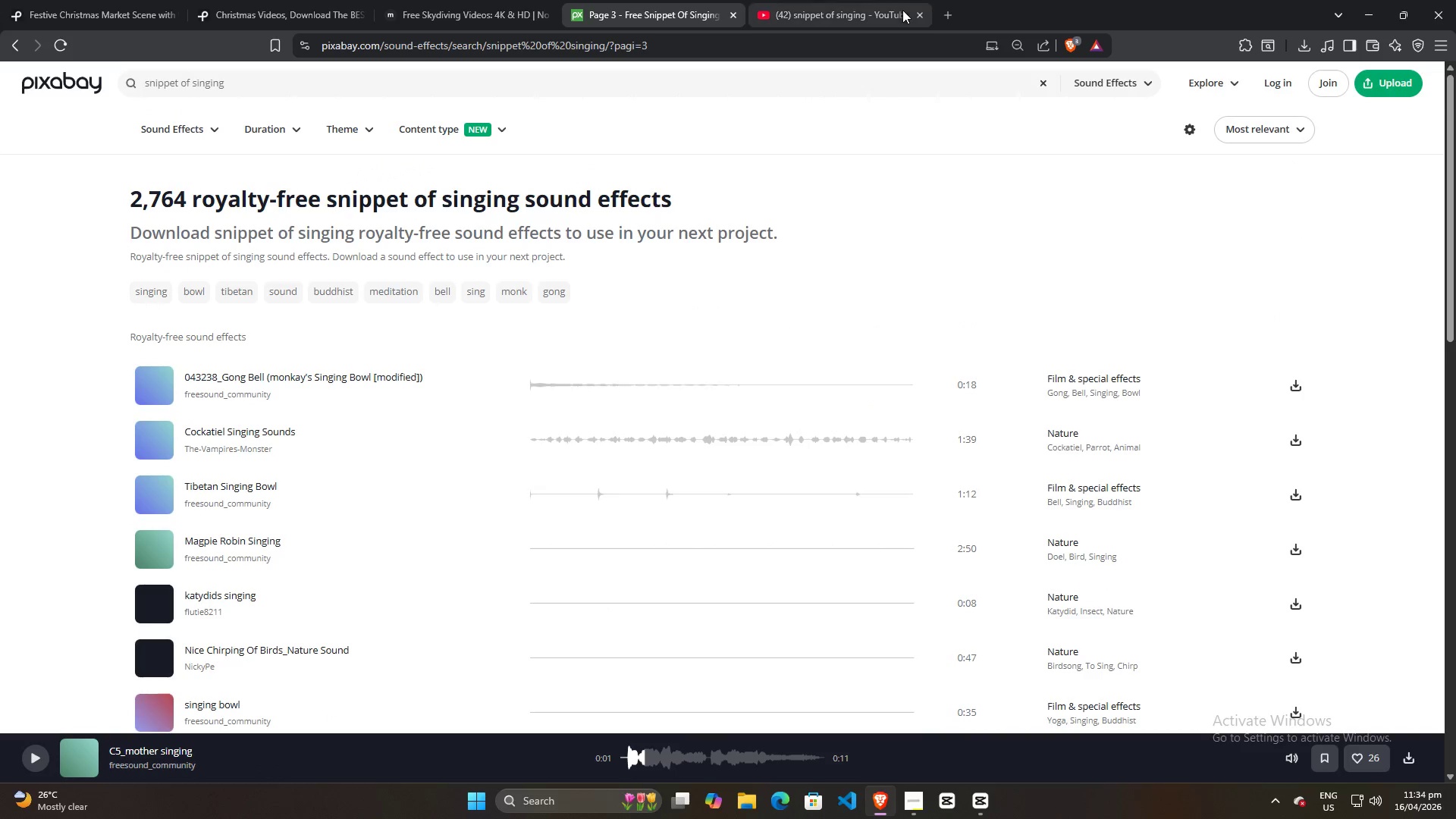 
left_click([921, 12])
 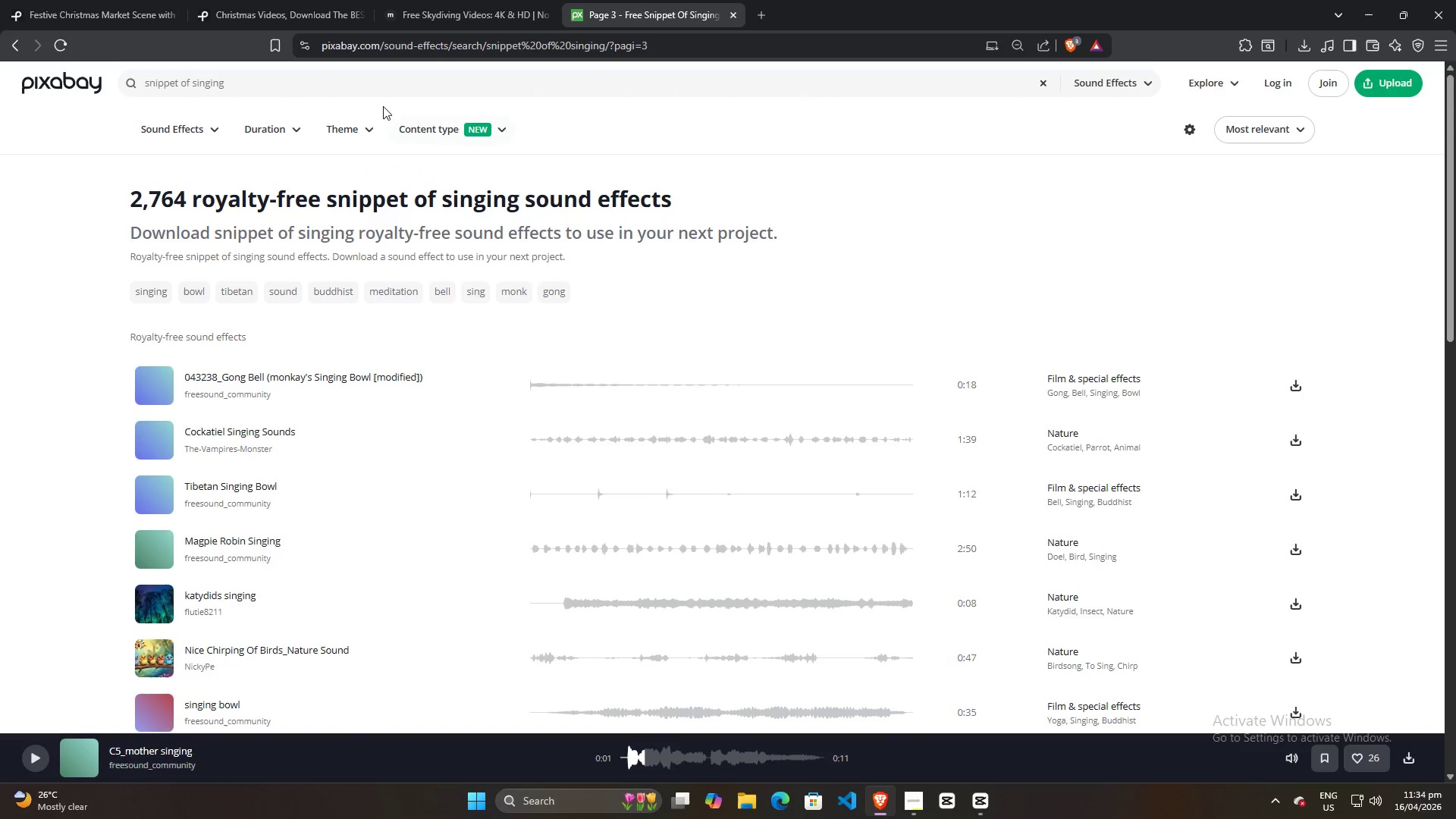 
left_click([291, 81])
 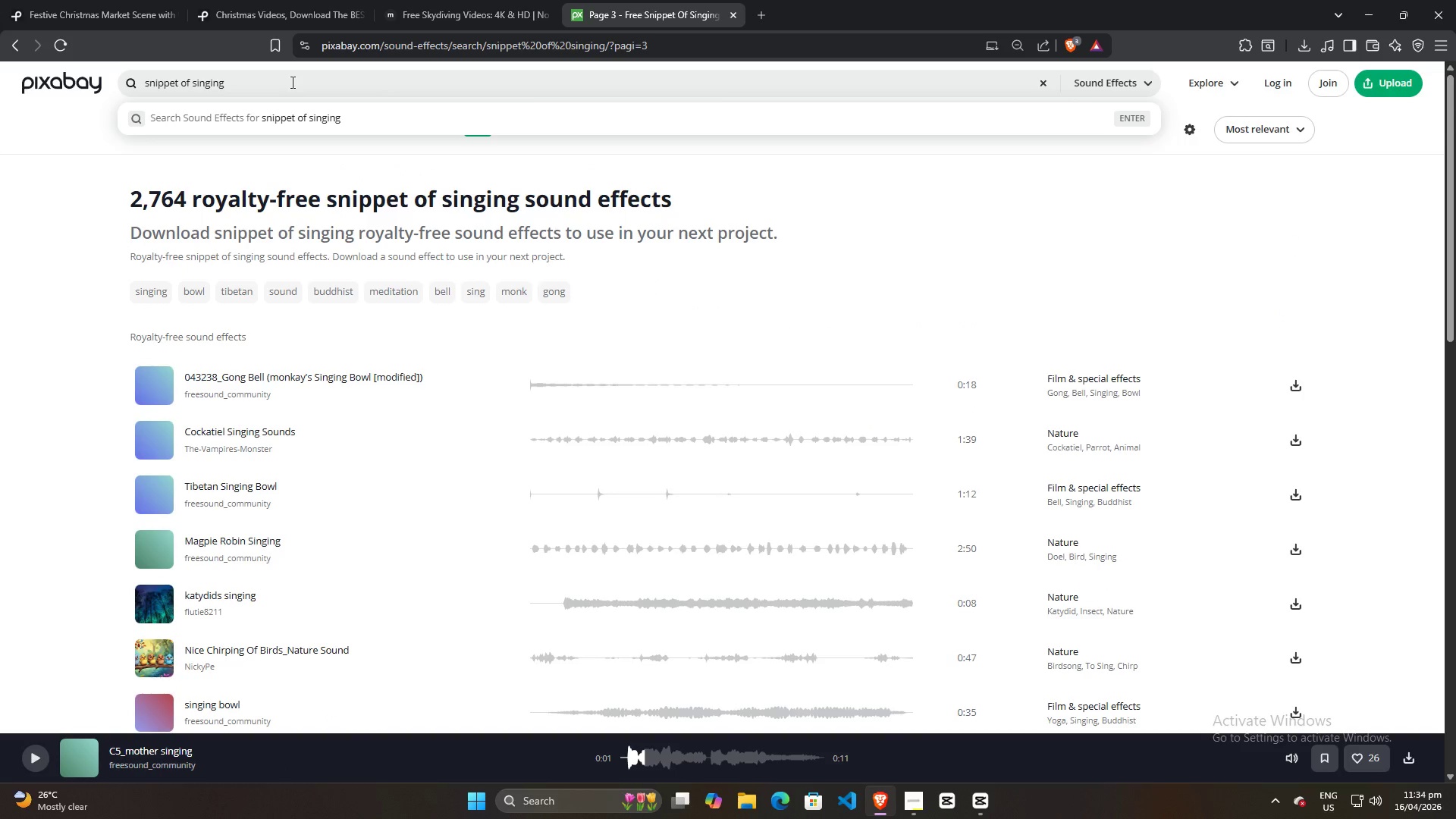 
key(Control+ControlLeft)
 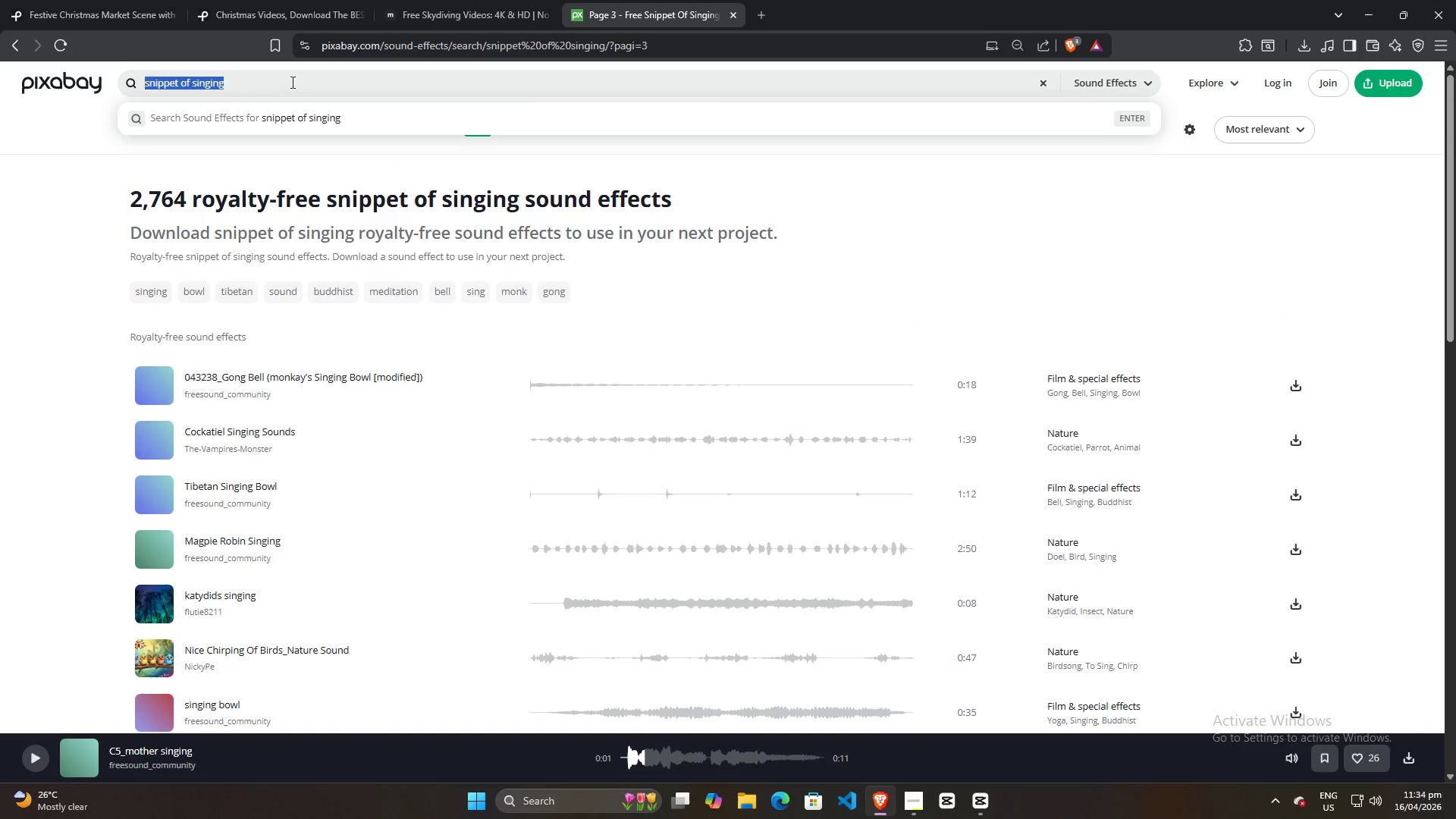 
key(Control+A)
 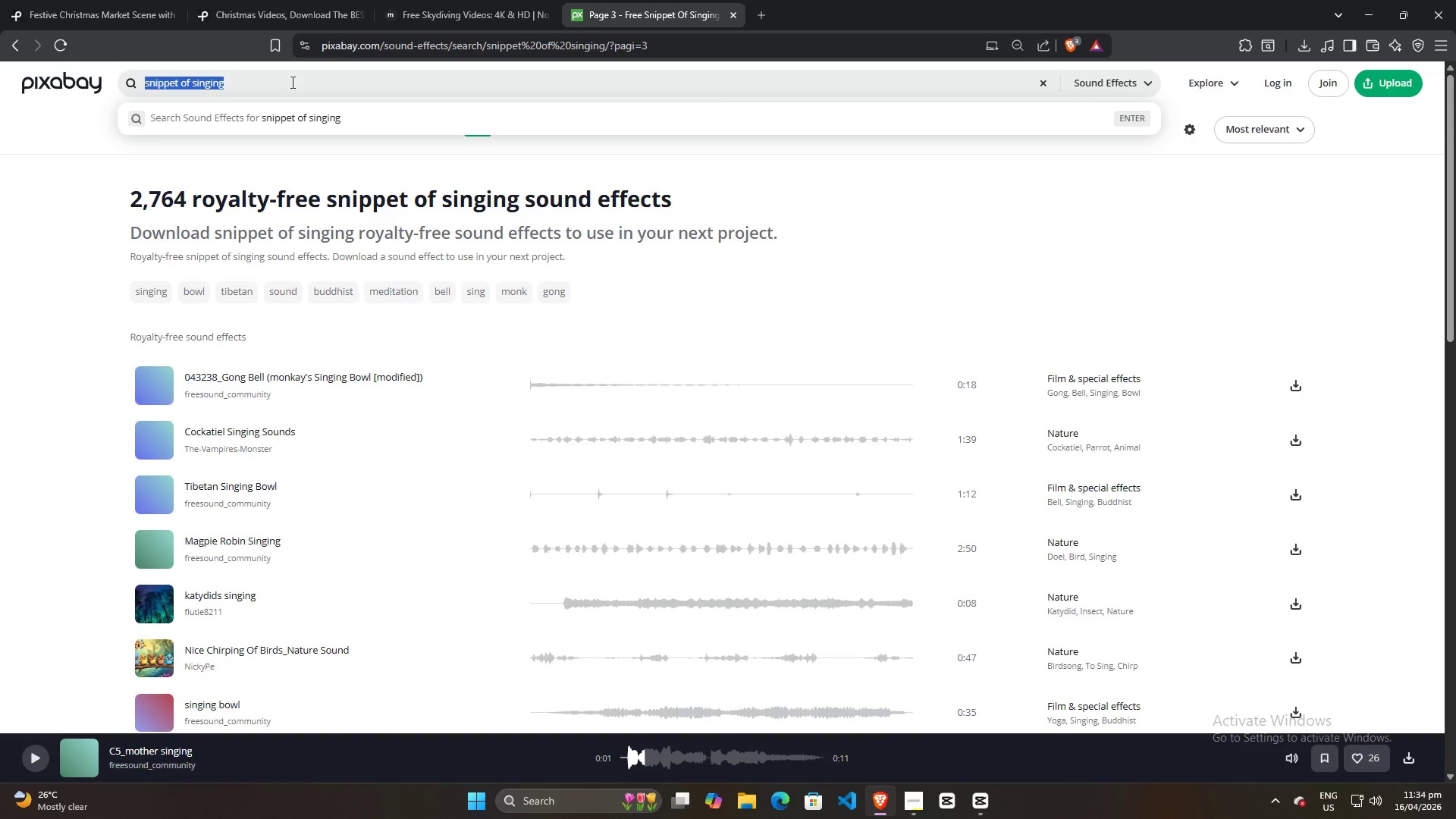 
key(Control+ControlLeft)
 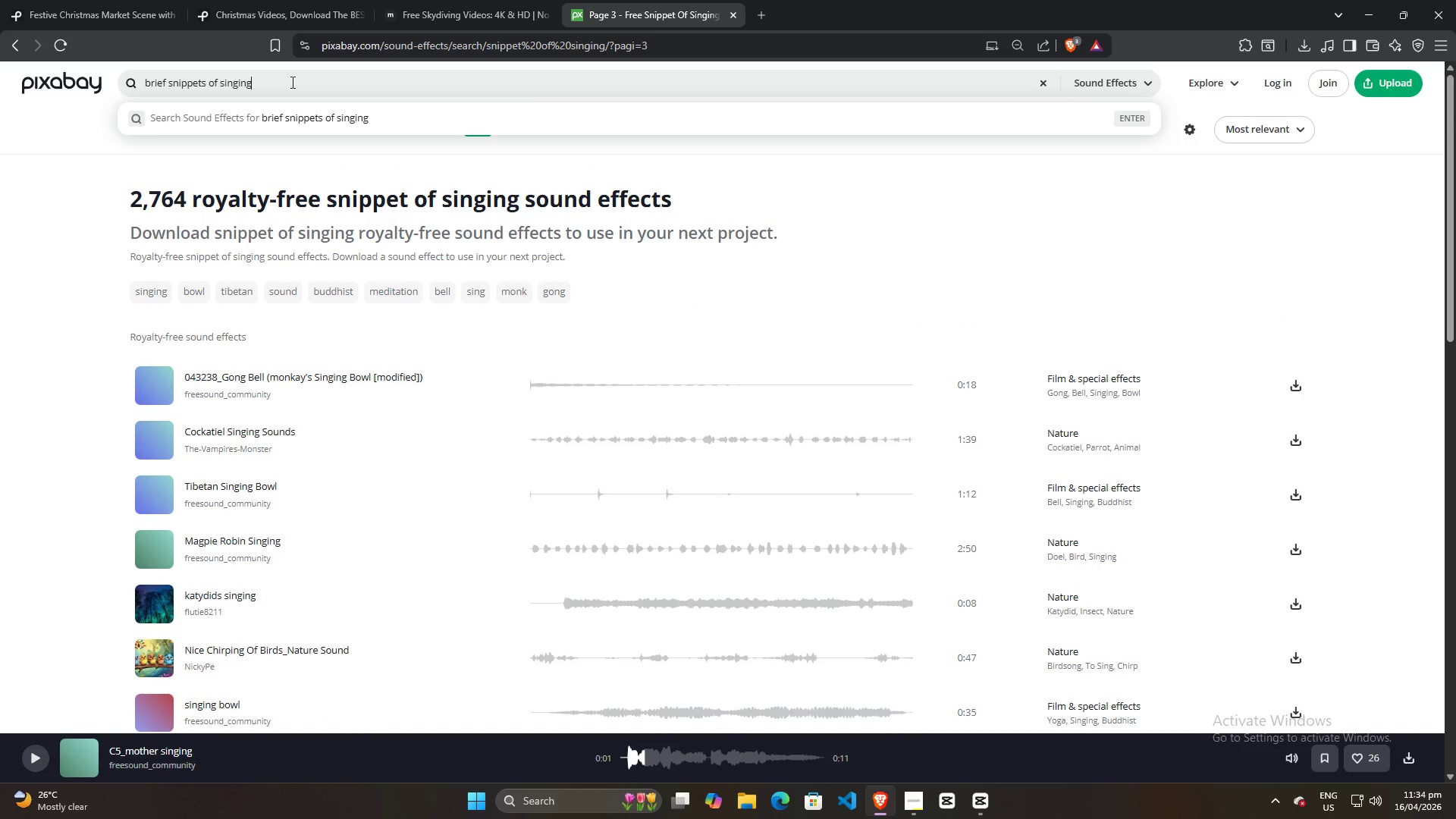 
key(Control+V)
 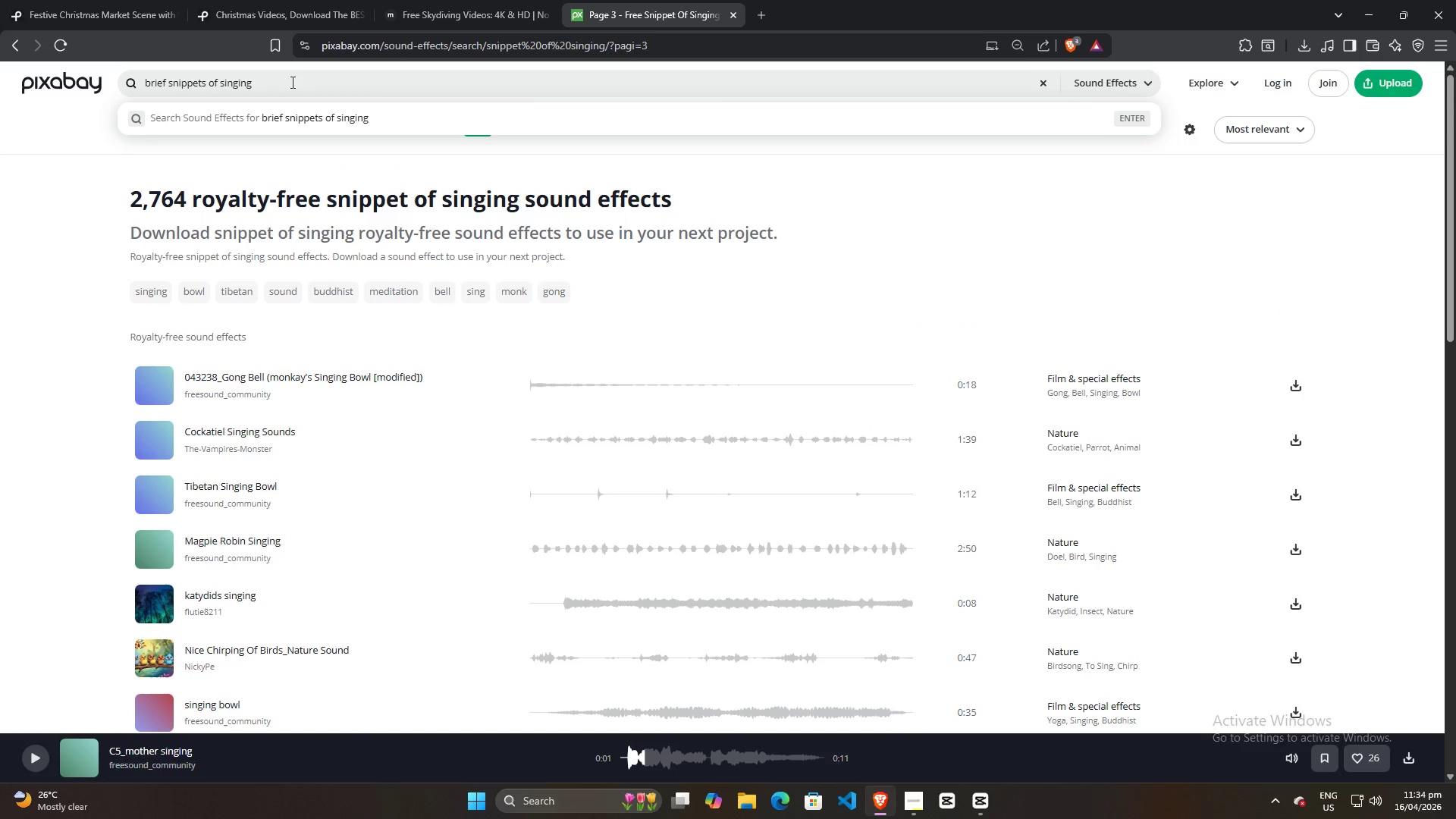 
key(Enter)
 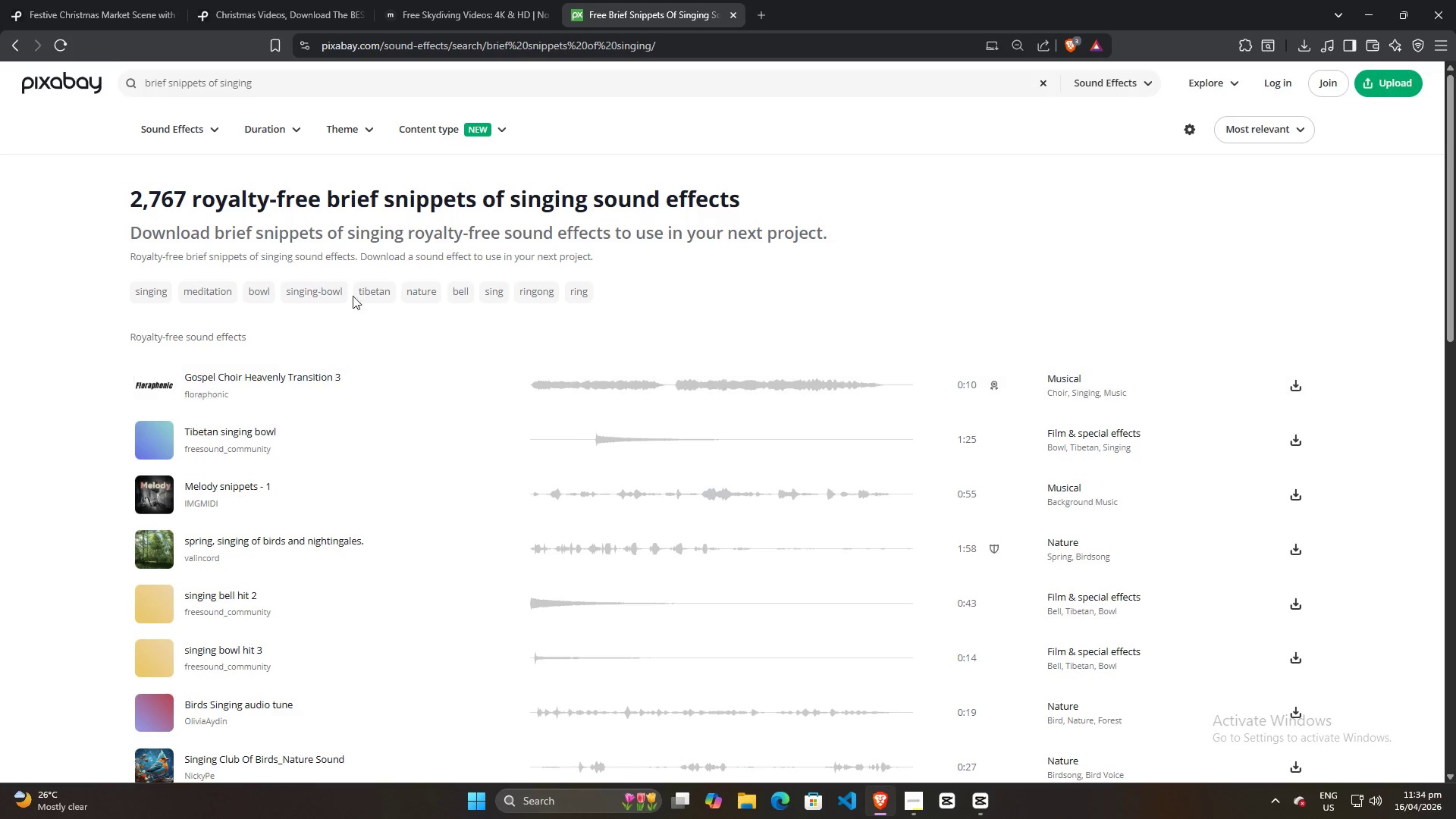 
left_click_drag(start_coordinate=[267, 89], to_coordinate=[53, 88])
 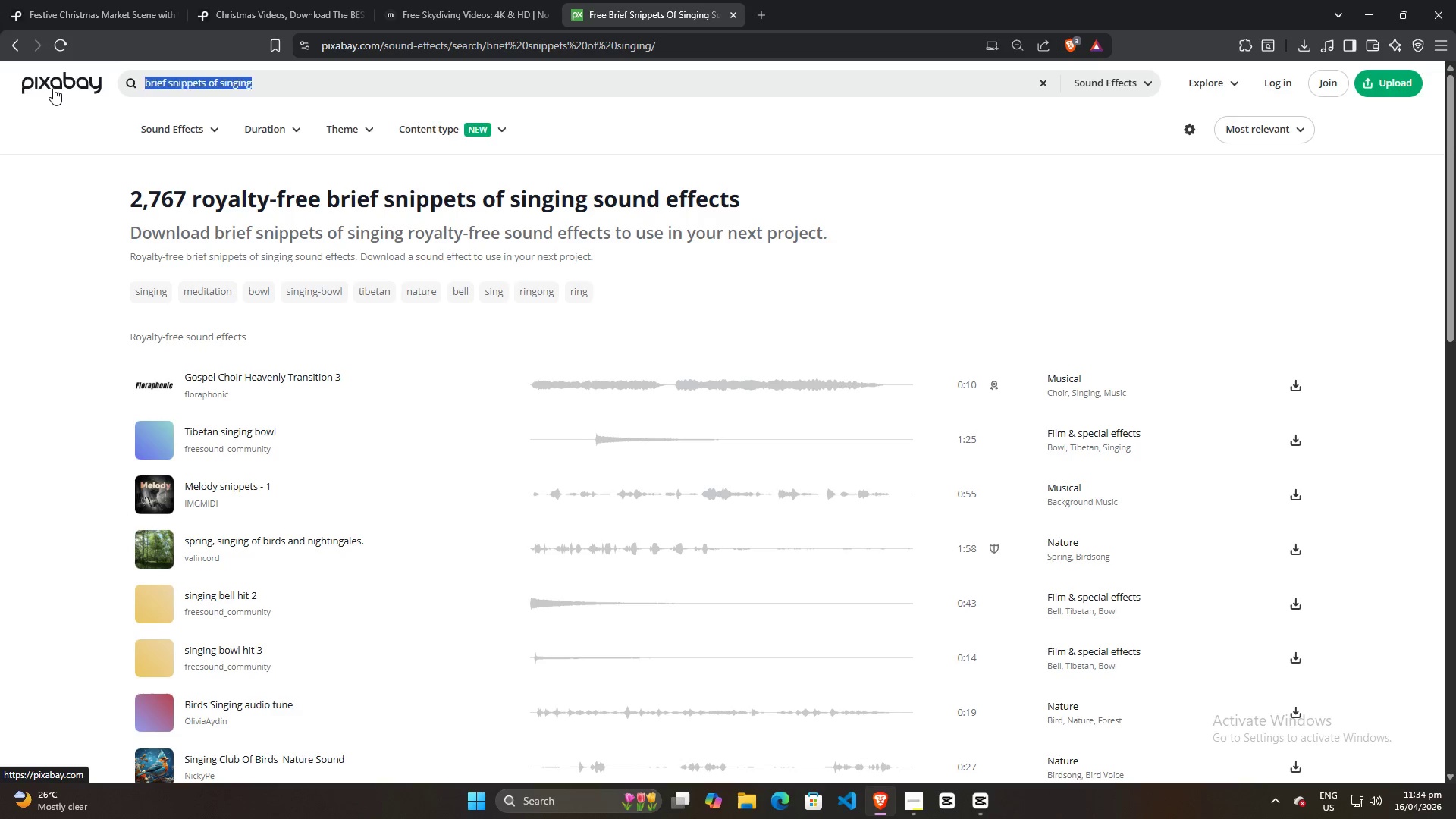 
type(choir)
 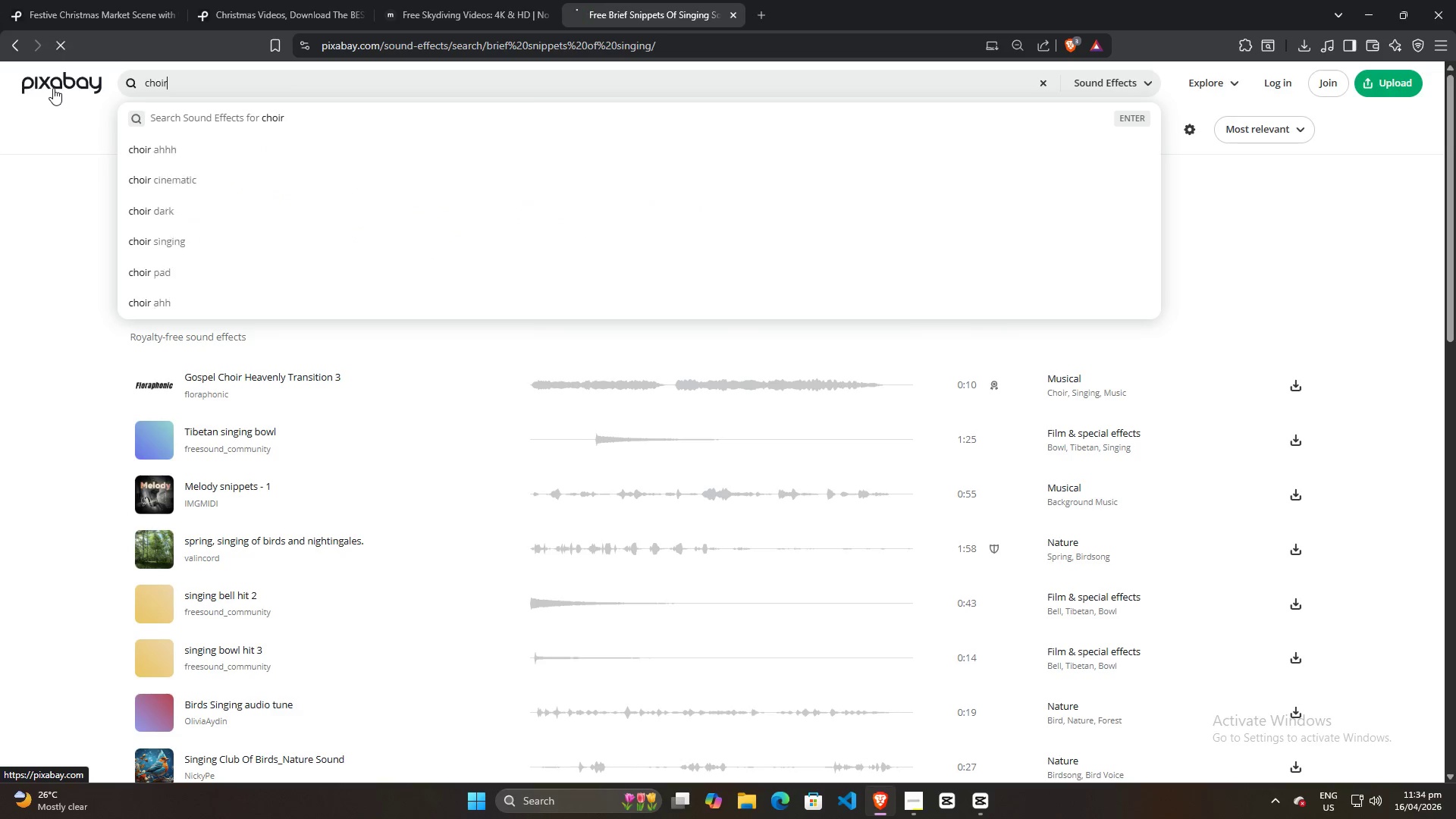 
key(Enter)
 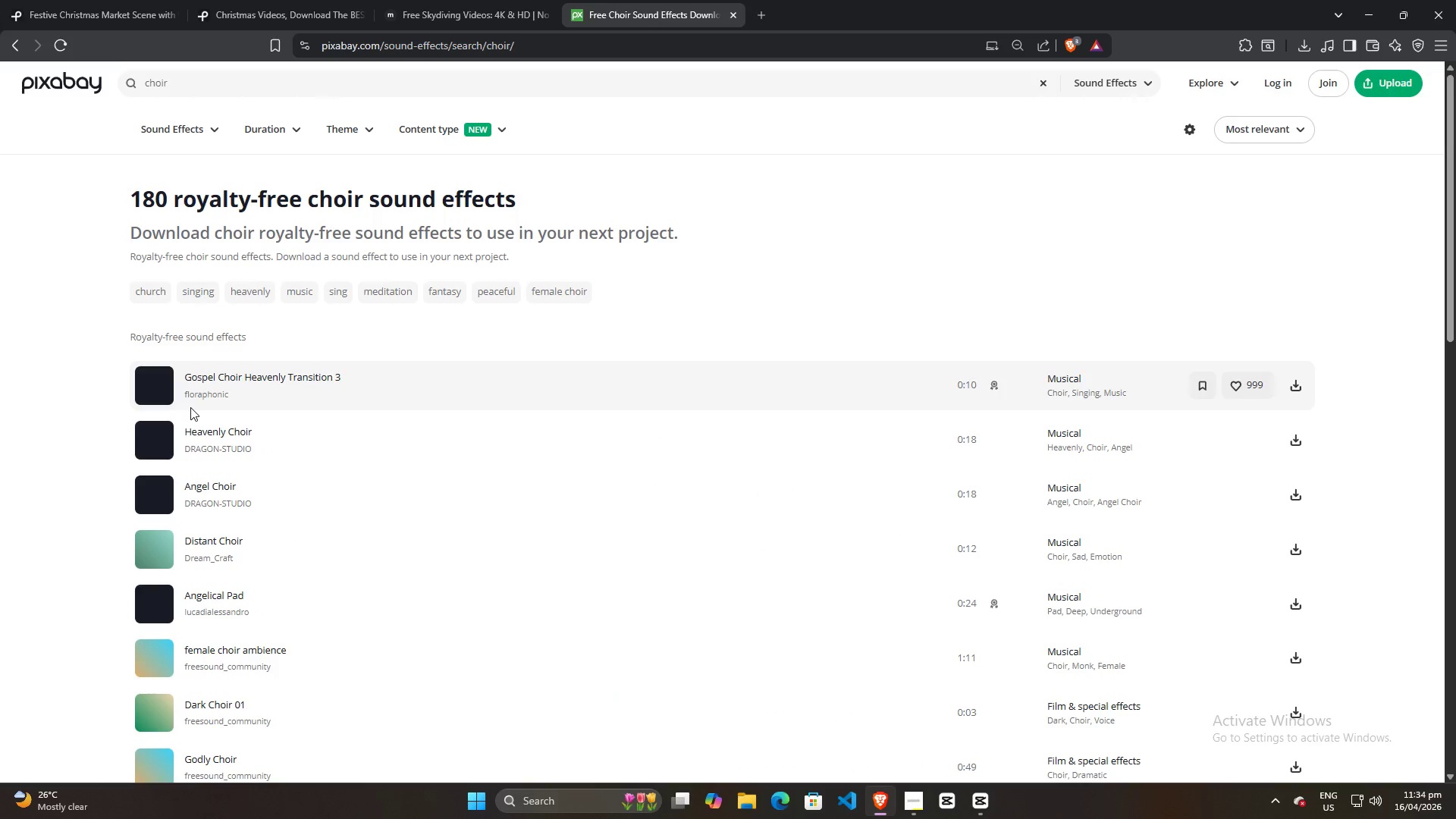 
scroll: coordinate [187, 407], scroll_direction: down, amount: 4.0
 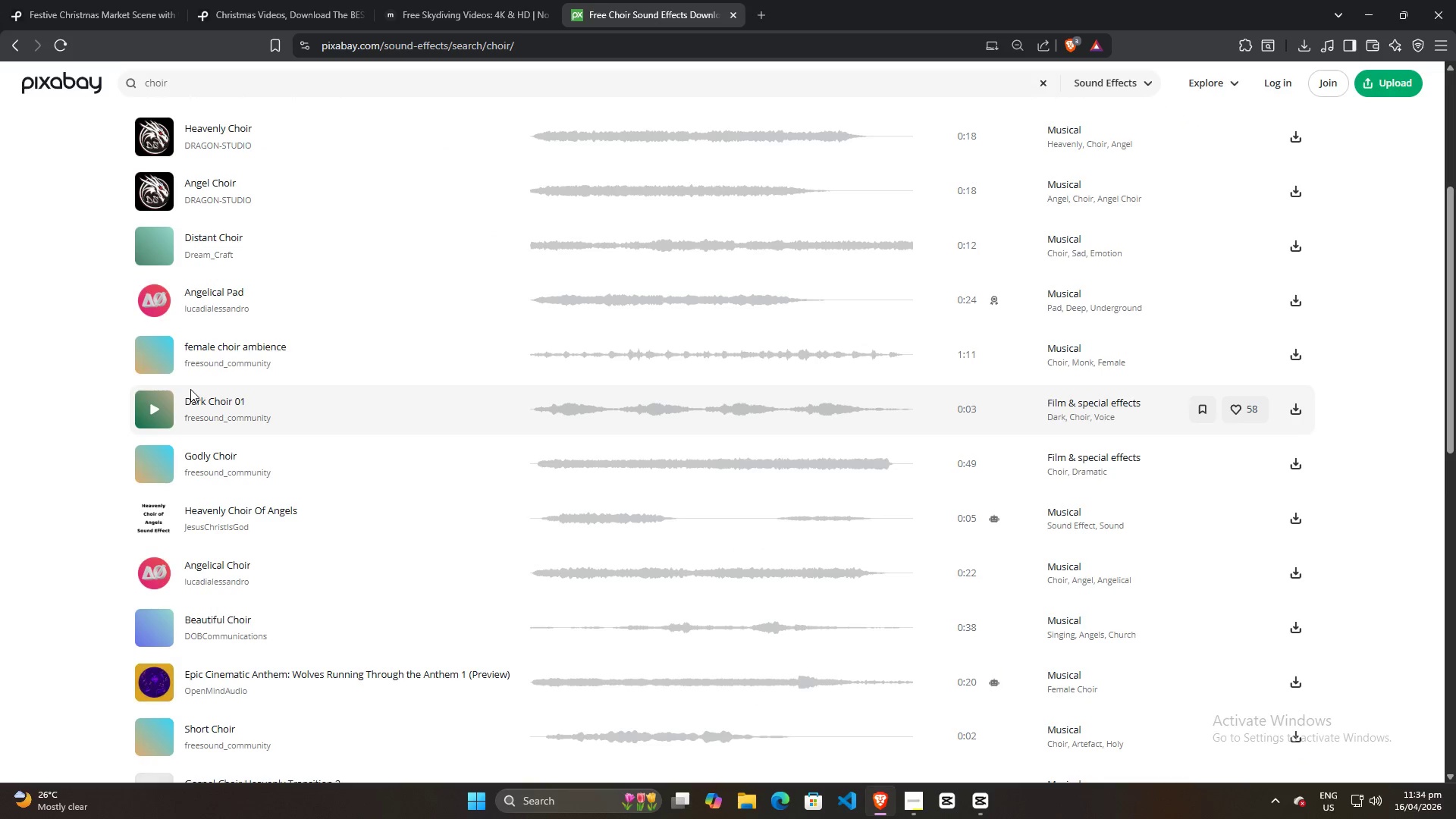 
scroll: coordinate [187, 394], scroll_direction: up, amount: 5.0
 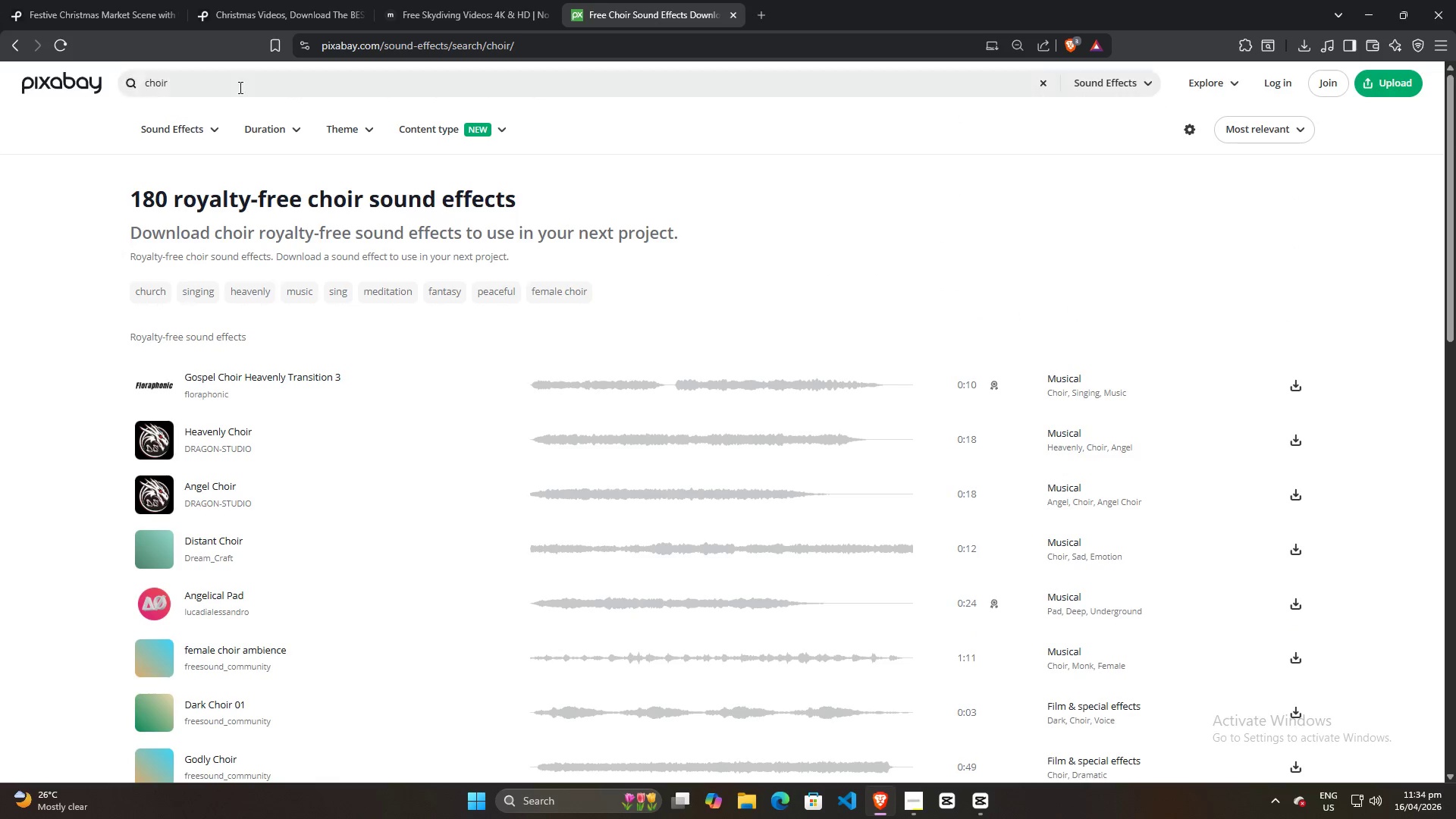 
left_click_drag(start_coordinate=[222, 84], to_coordinate=[88, 84])
 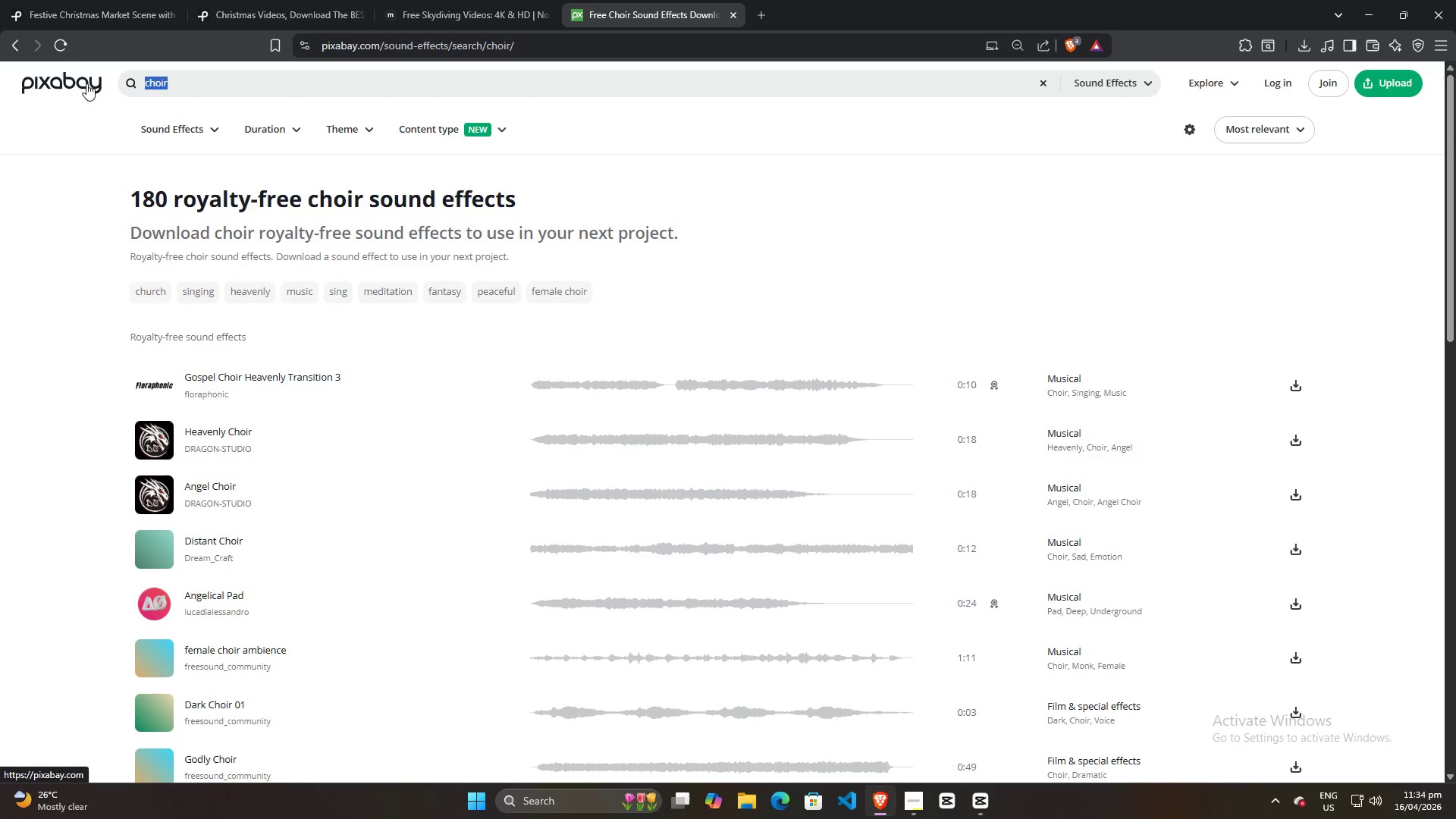 
type(gospel choiur)
key(Backspace)
key(Backspace)
type(r)
 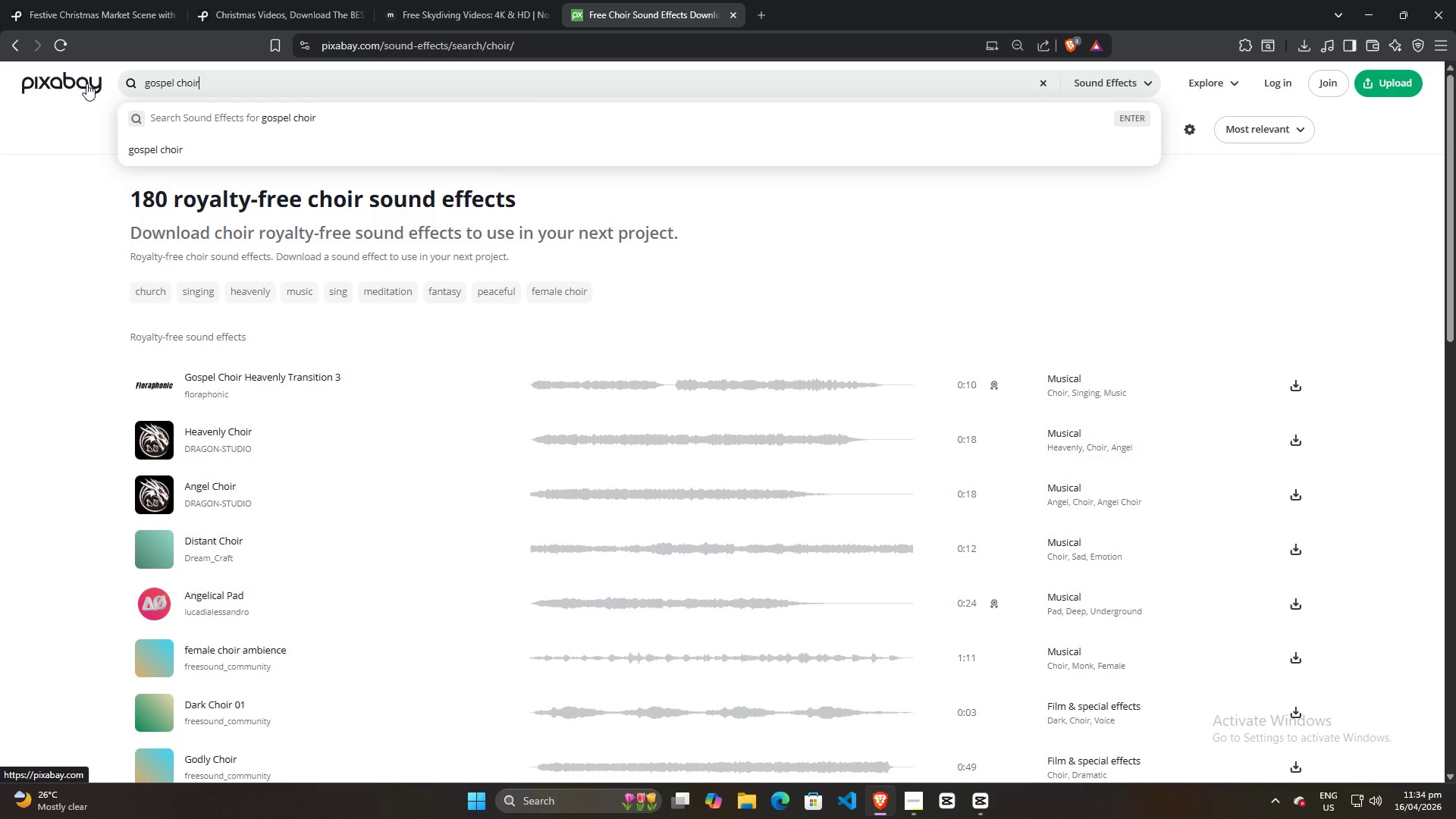 
key(Enter)
 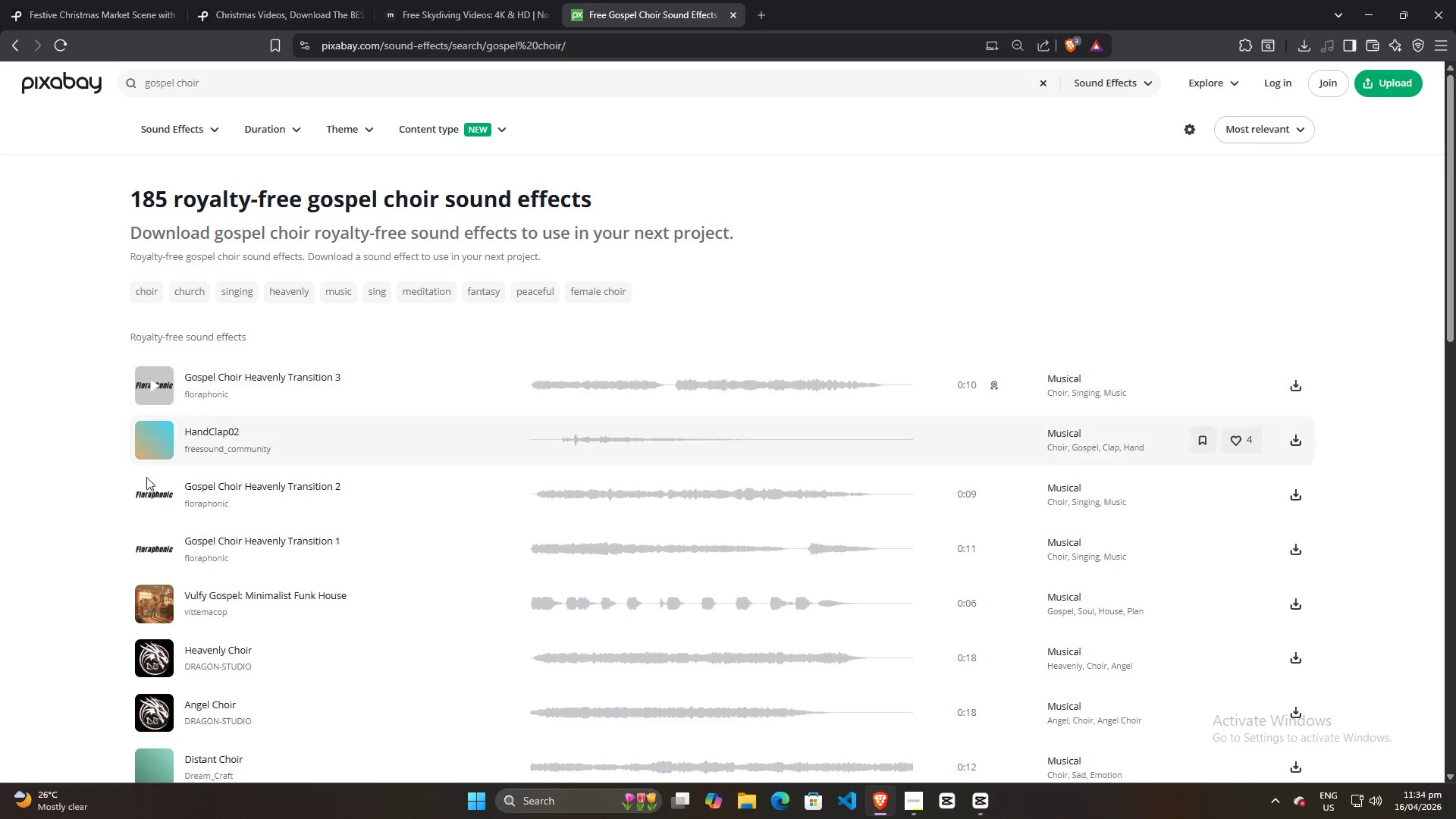 
left_click([148, 493])
 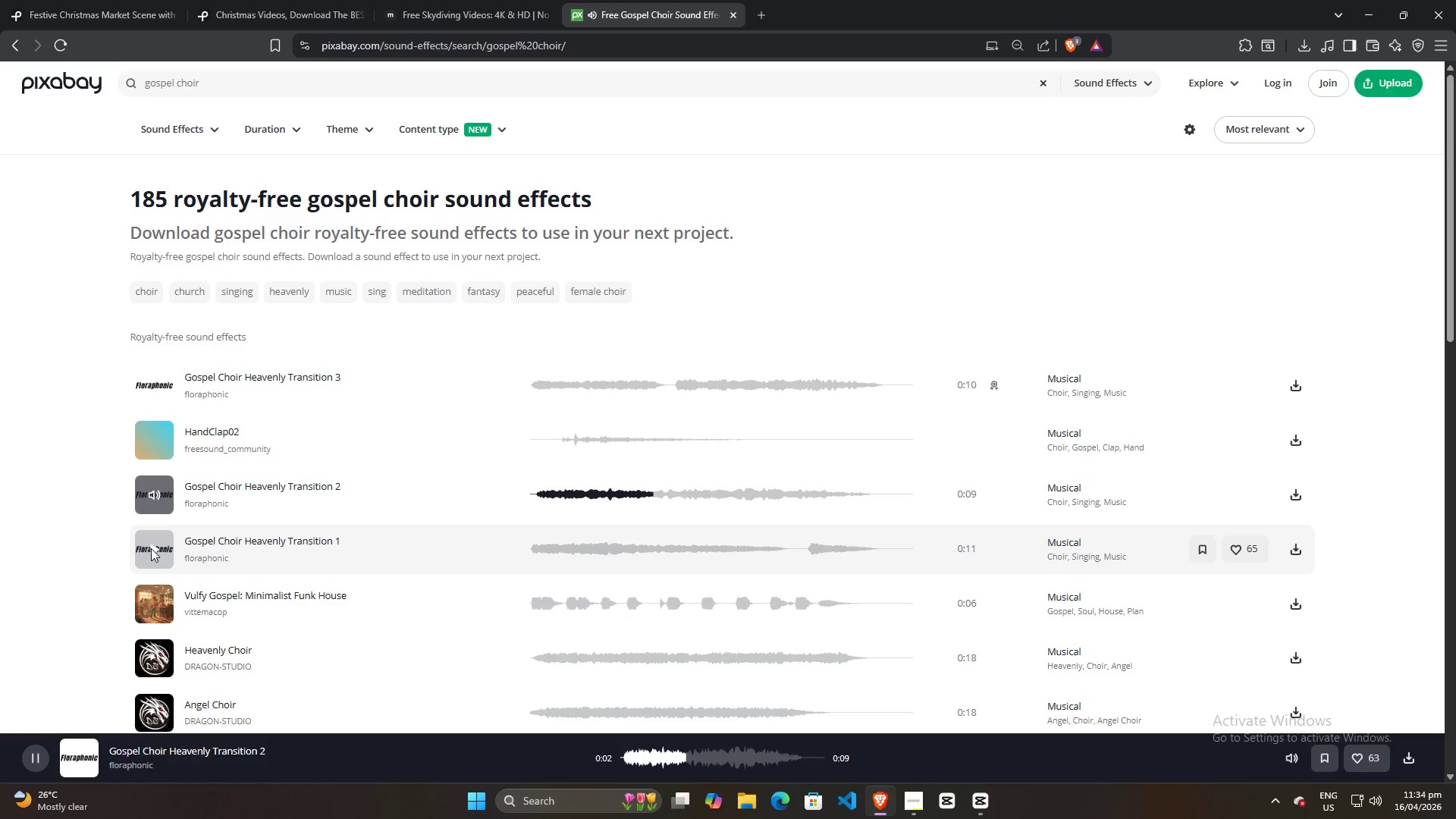 
left_click([151, 548])
 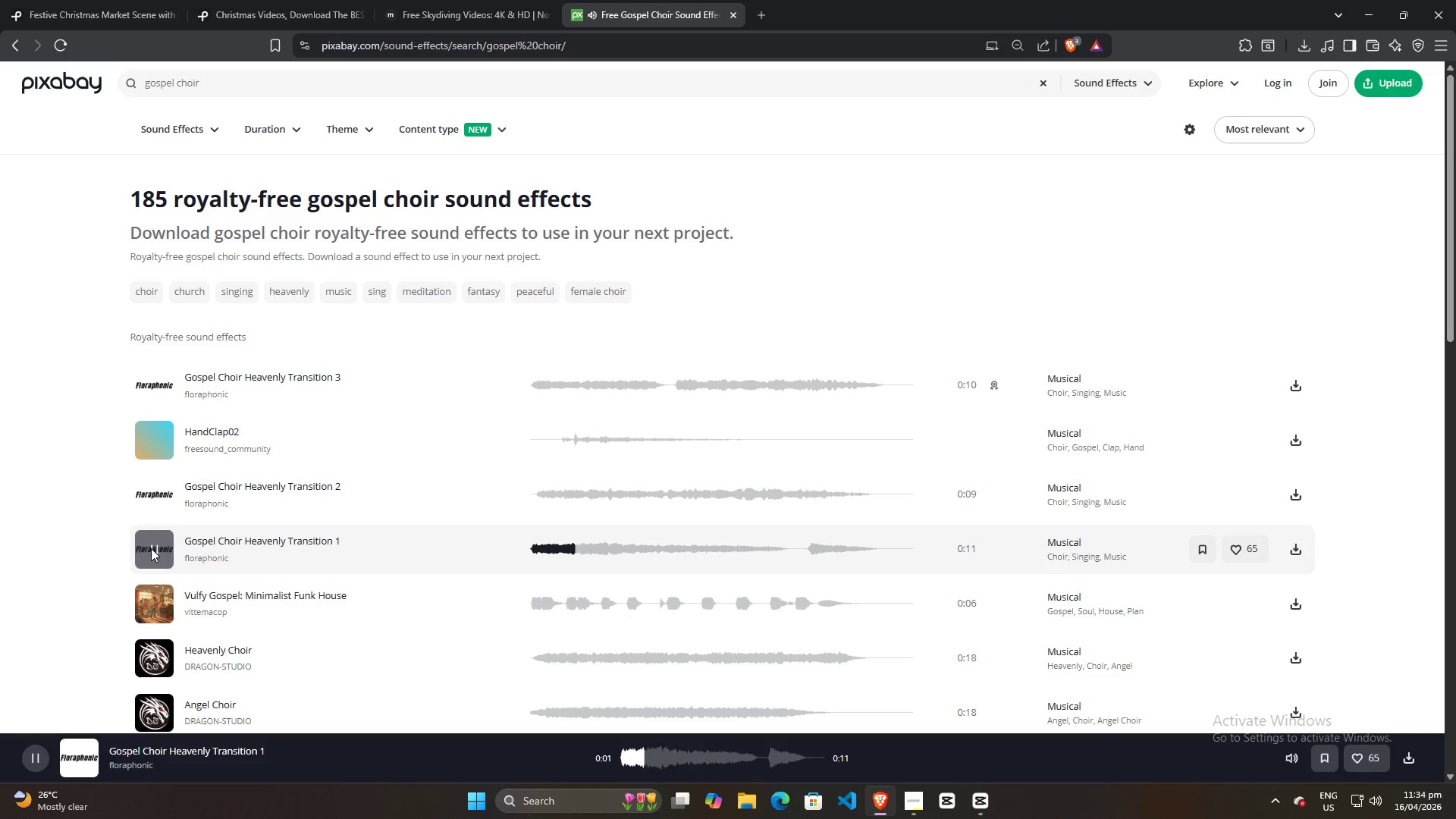 
left_click([151, 548])
 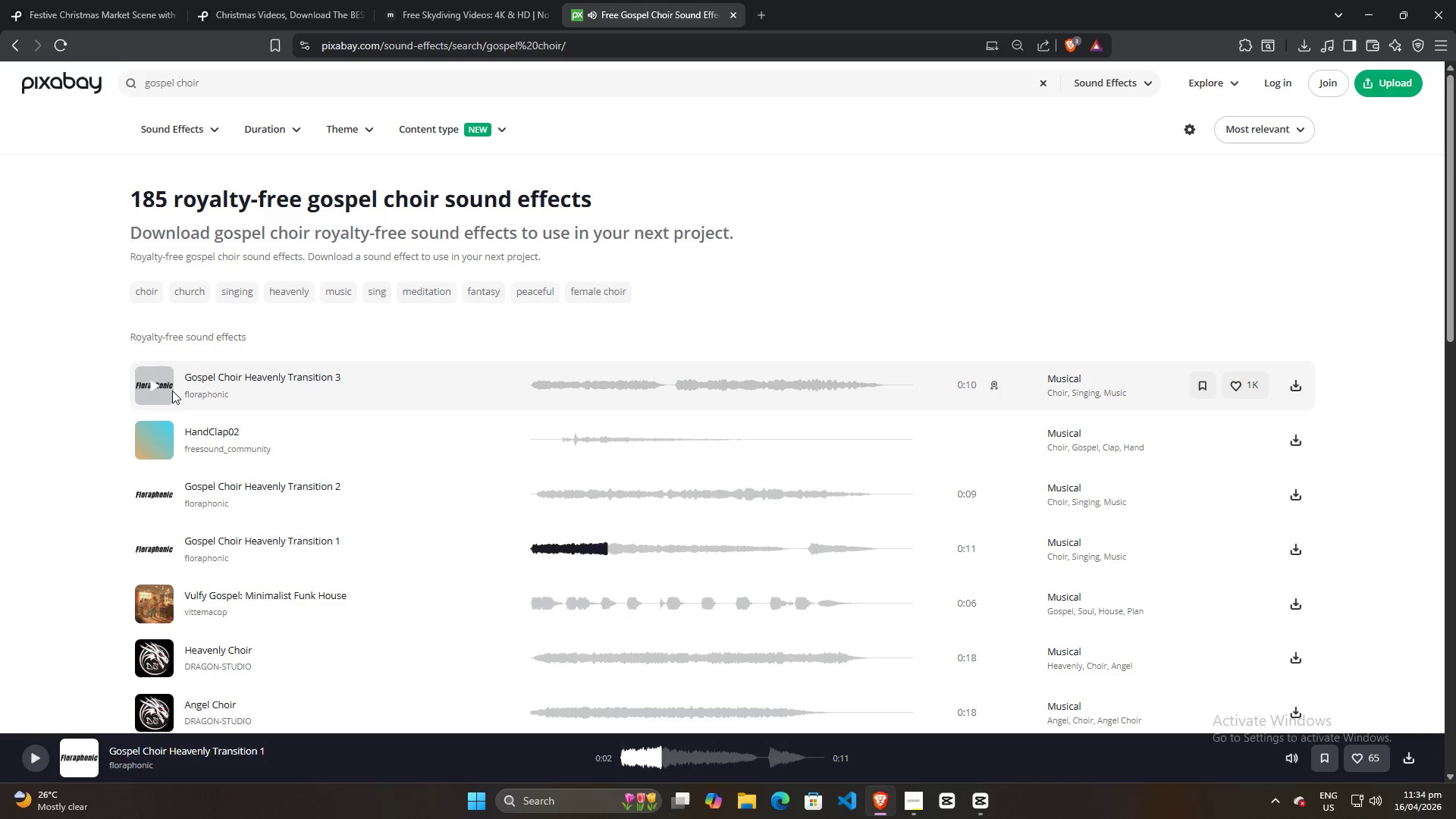 
left_click([153, 383])
 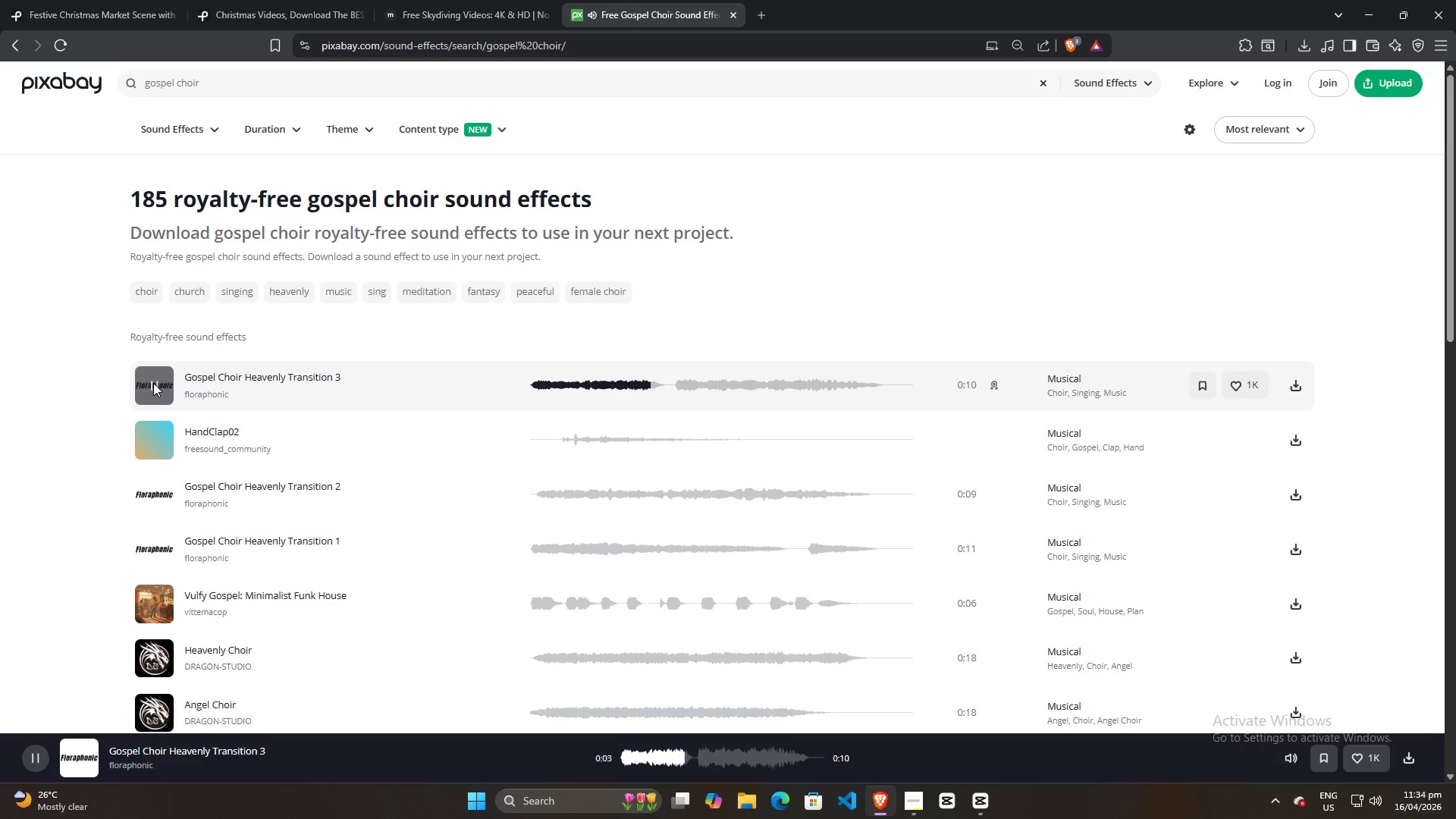 
left_click([153, 383])
 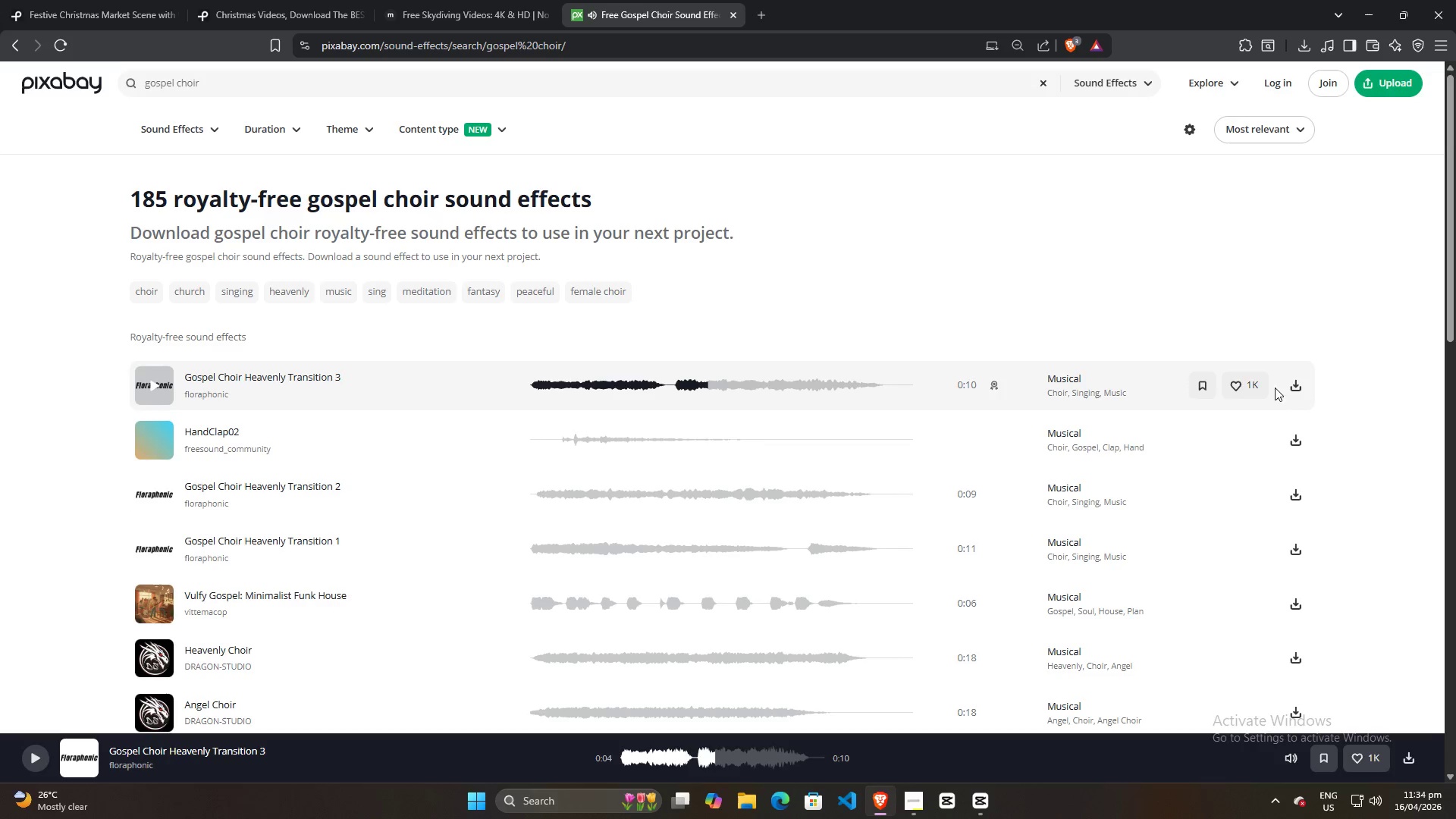 
left_click([1293, 382])
 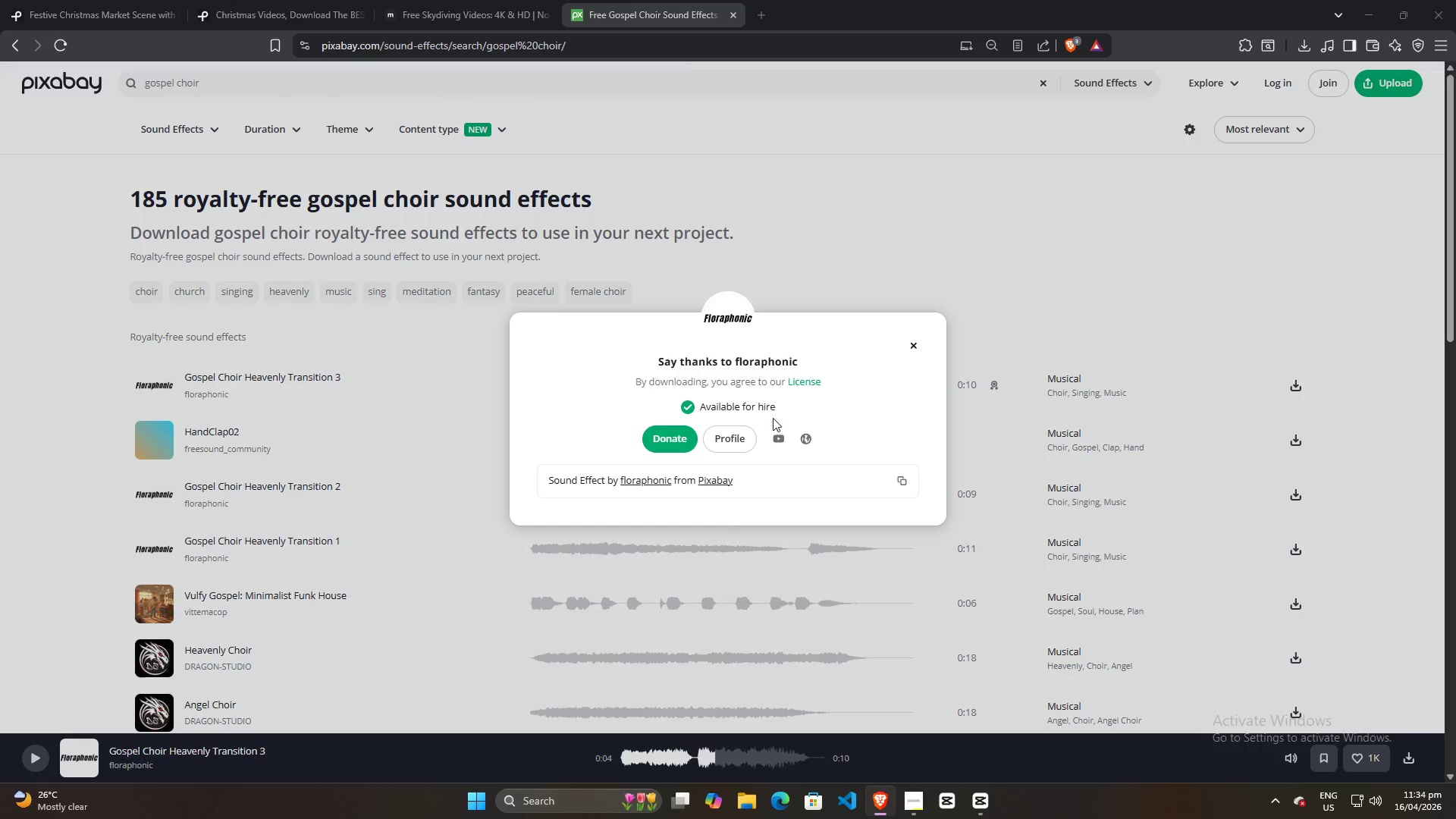 
left_click([581, 376])
 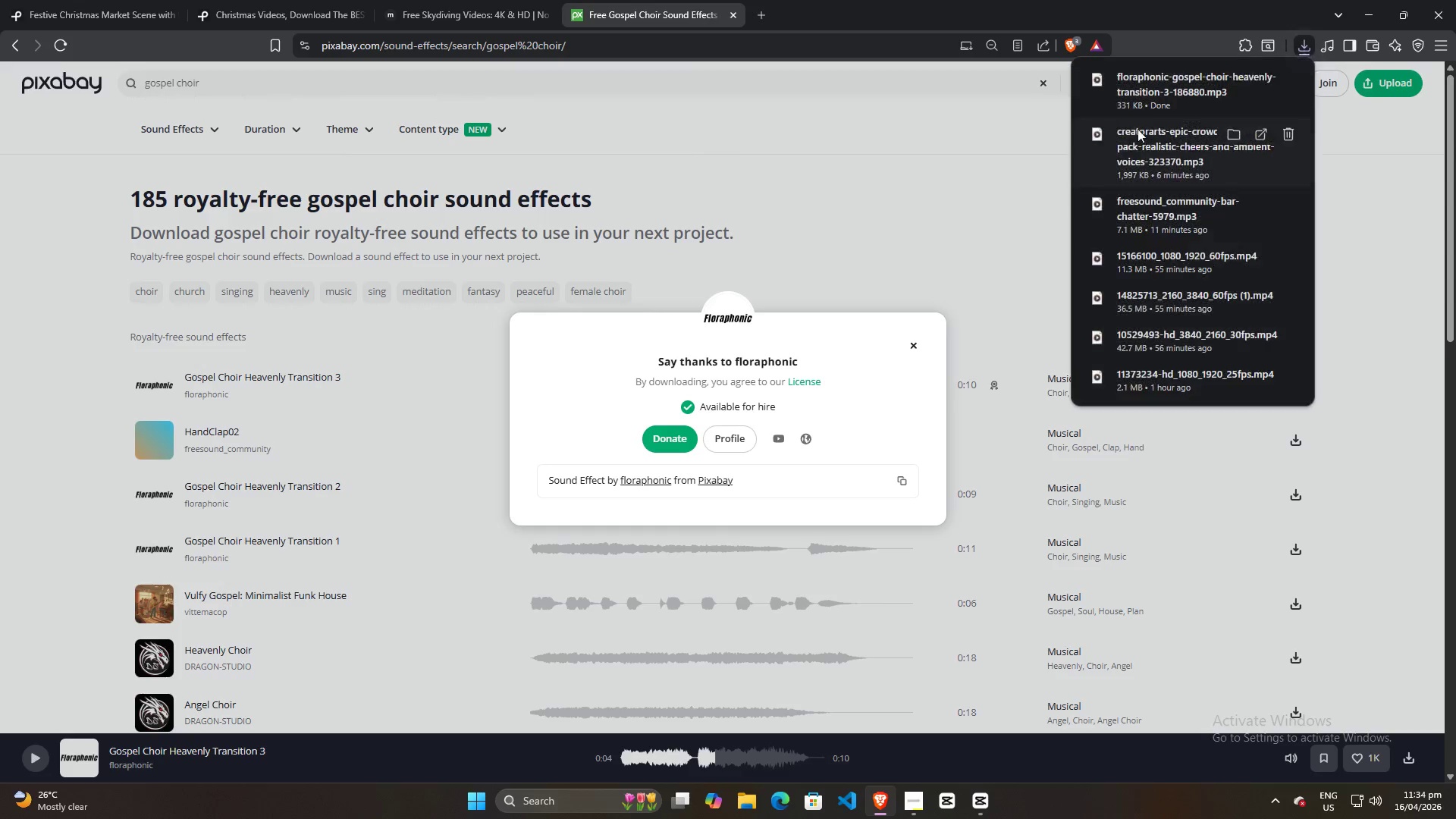 
left_click_drag(start_coordinate=[1162, 82], to_coordinate=[648, 736])
 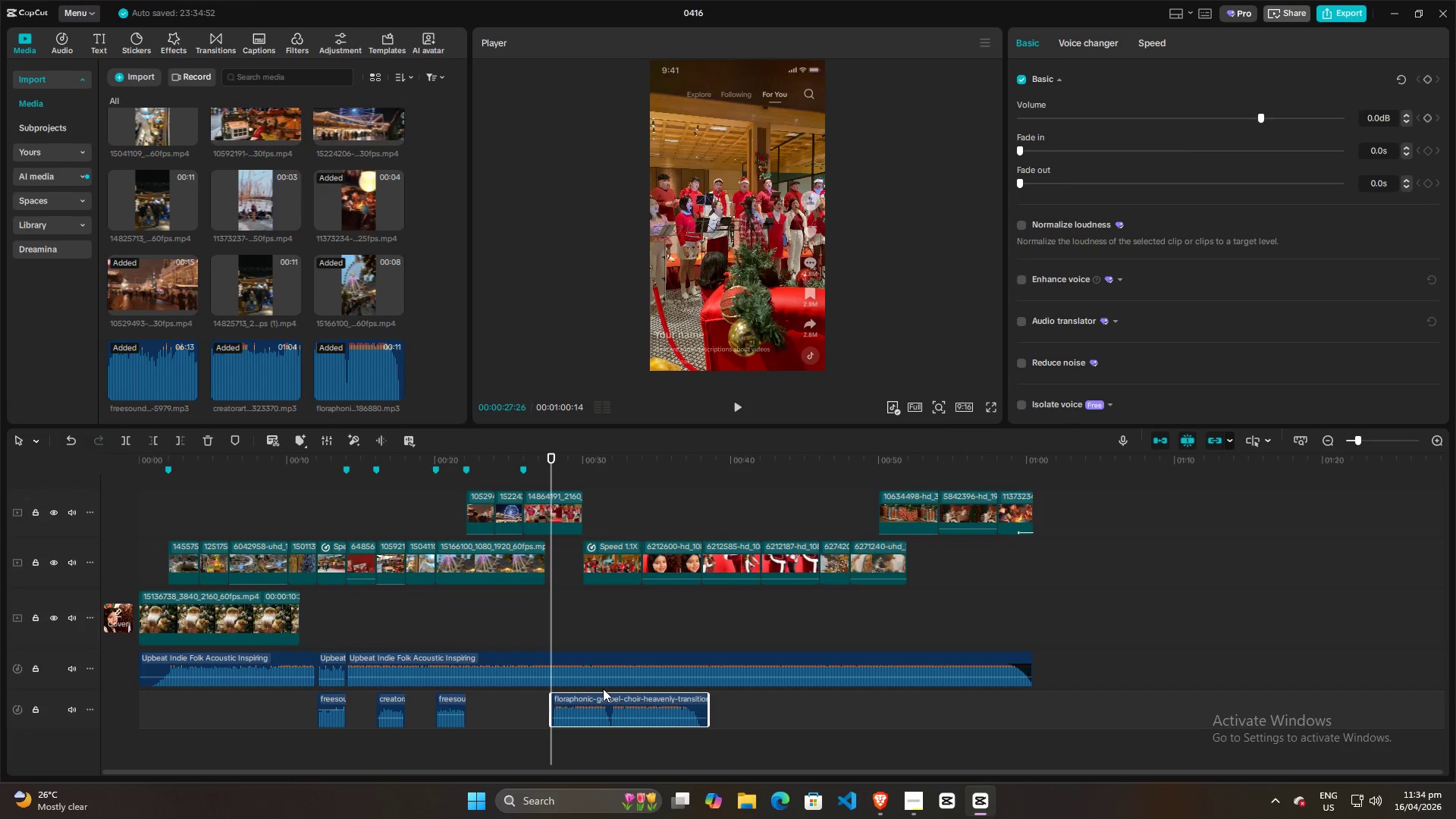 
left_click_drag(start_coordinate=[603, 693], to_coordinate=[578, 692])
 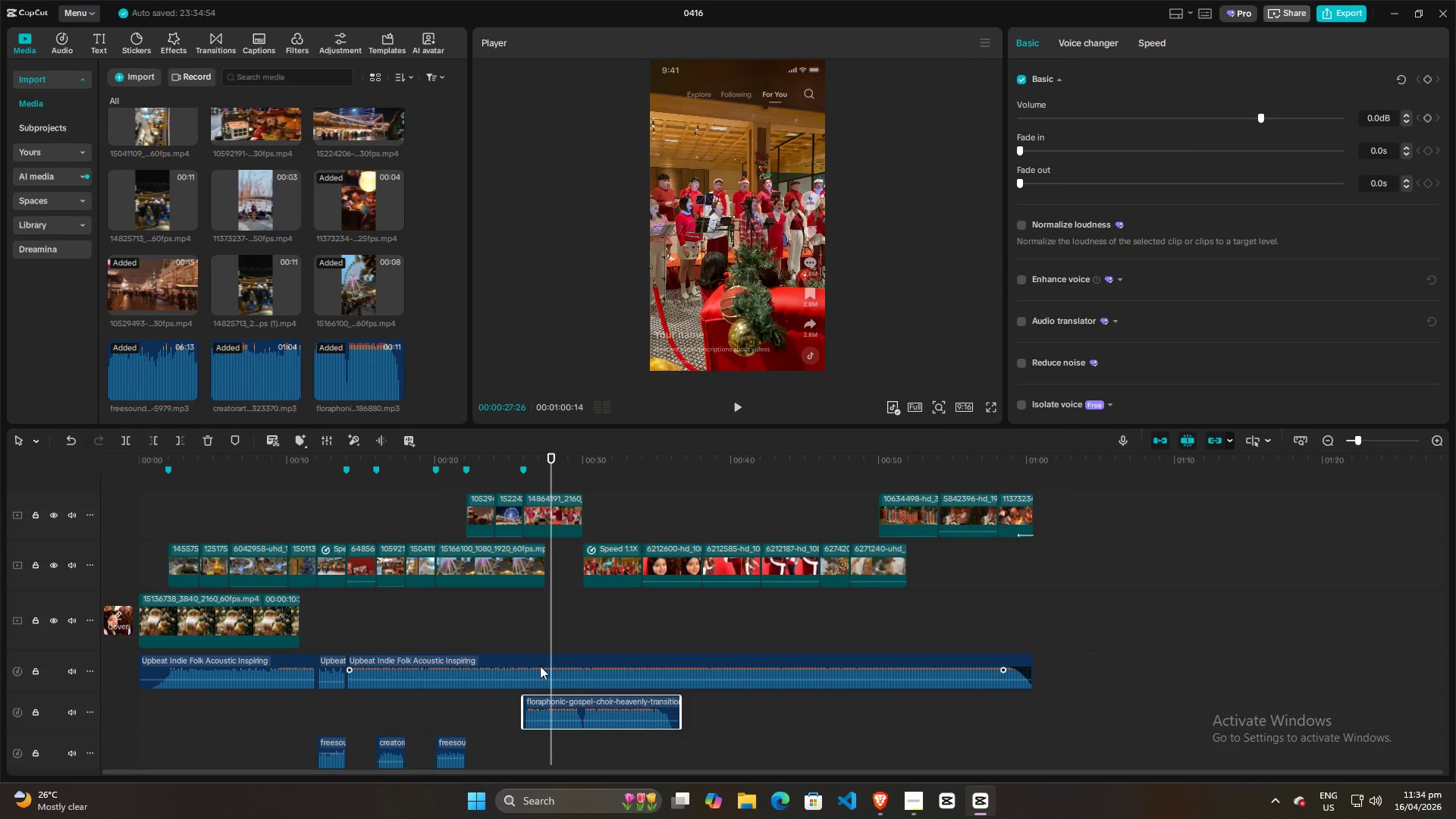 
scroll: coordinate [469, 697], scroll_direction: down, amount: 4.0
 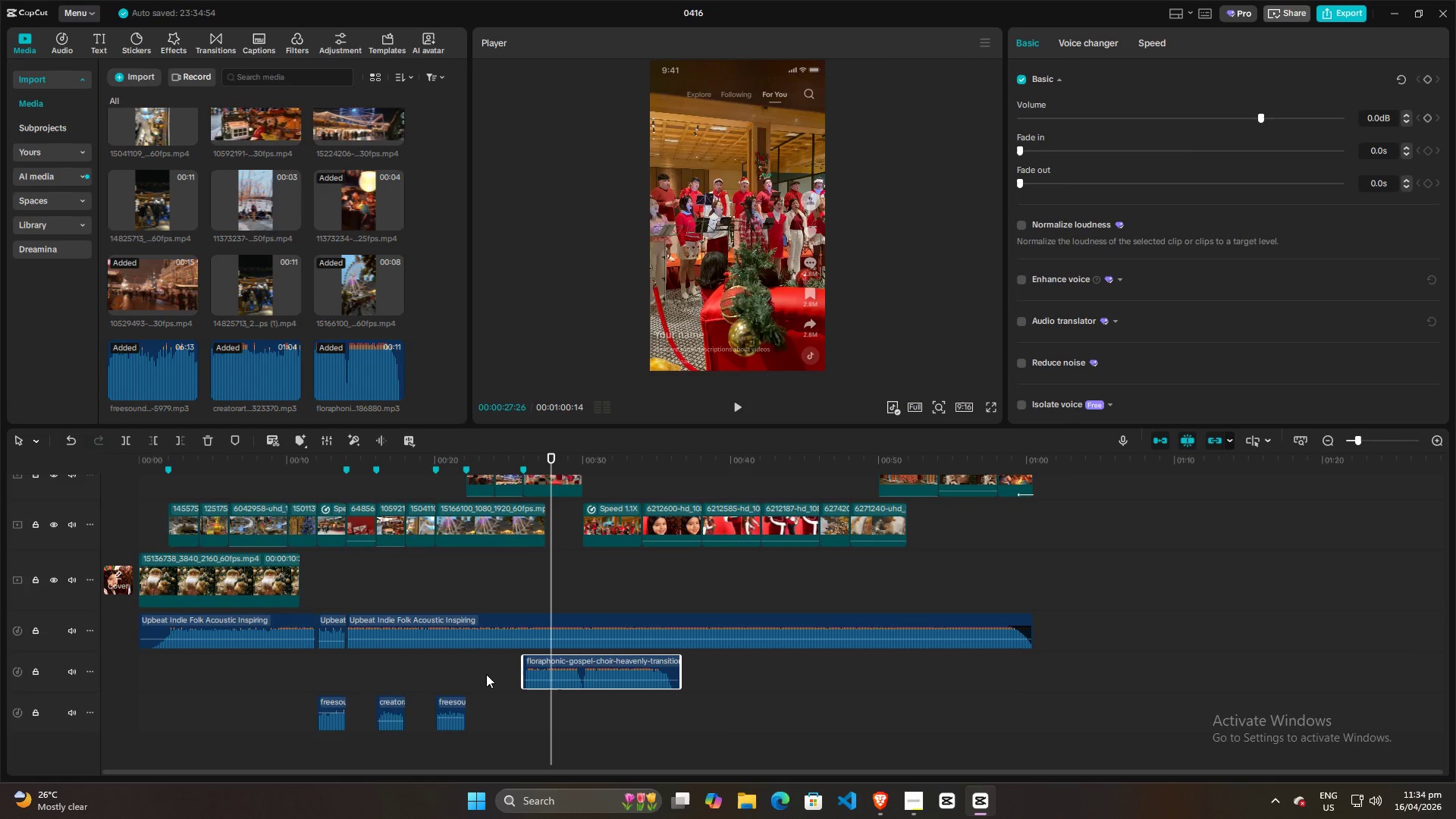 
left_click([486, 674])
 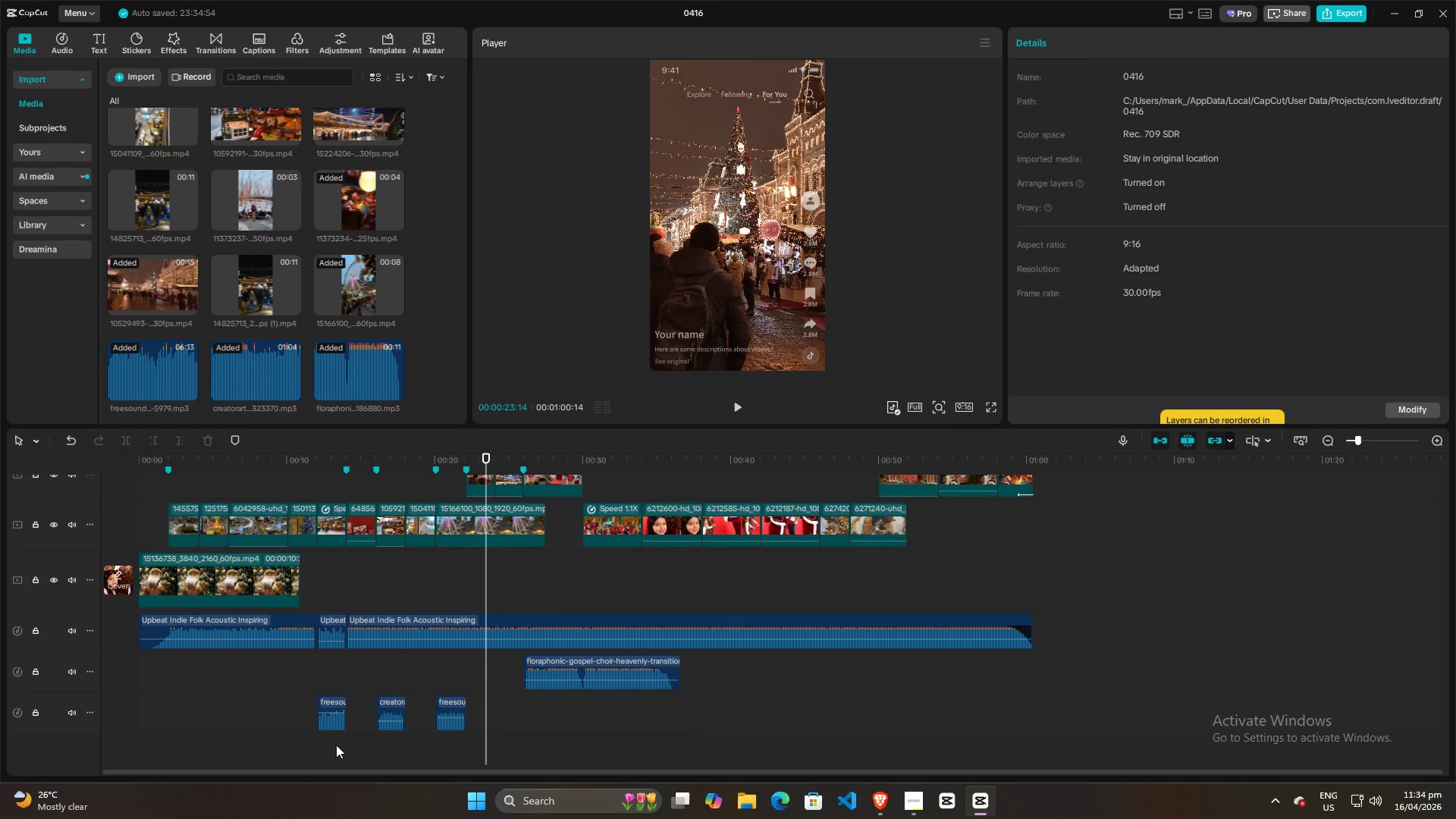 
left_click_drag(start_coordinate=[308, 748], to_coordinate=[482, 676])
 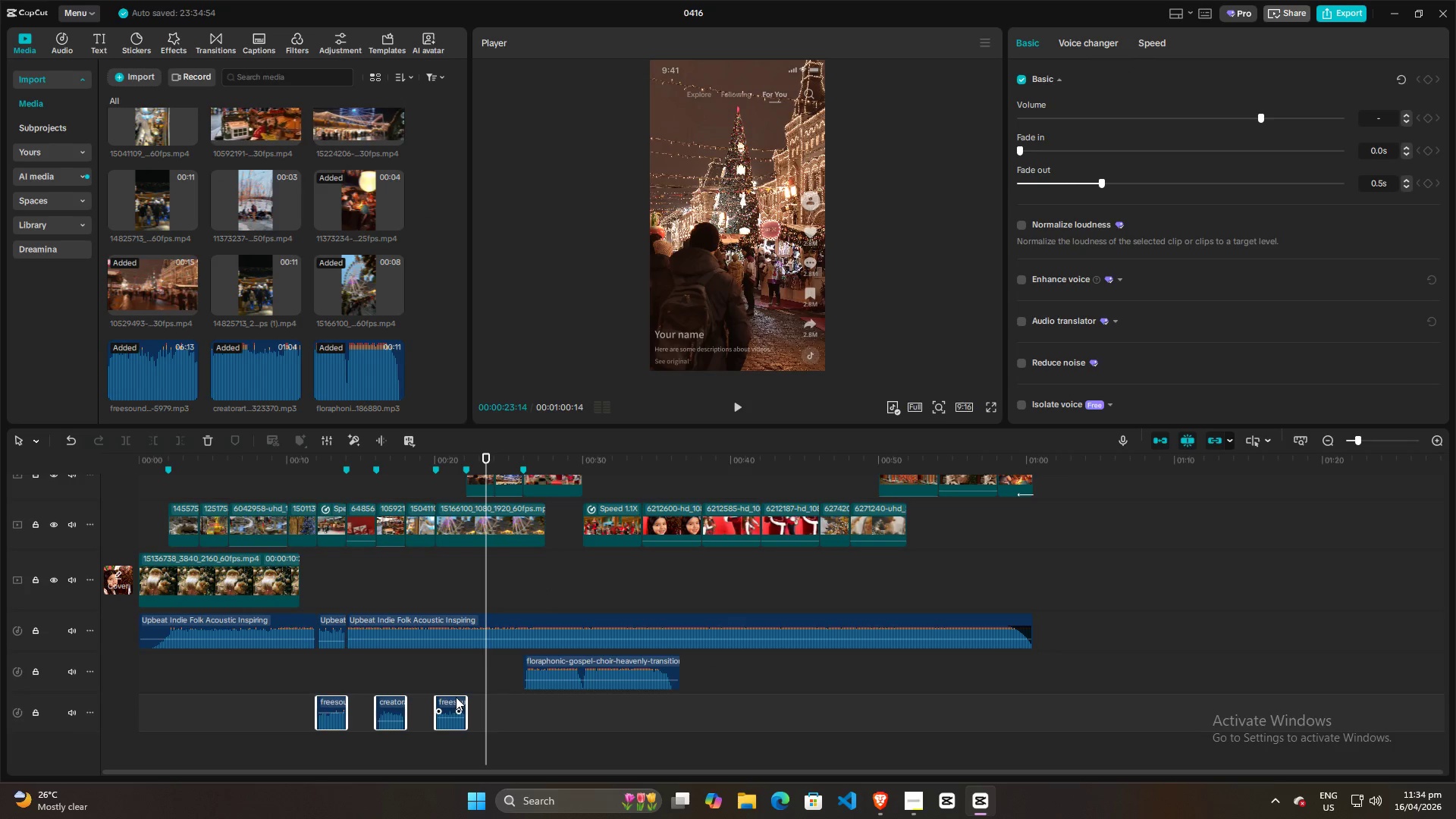 
left_click_drag(start_coordinate=[453, 698], to_coordinate=[454, 659])
 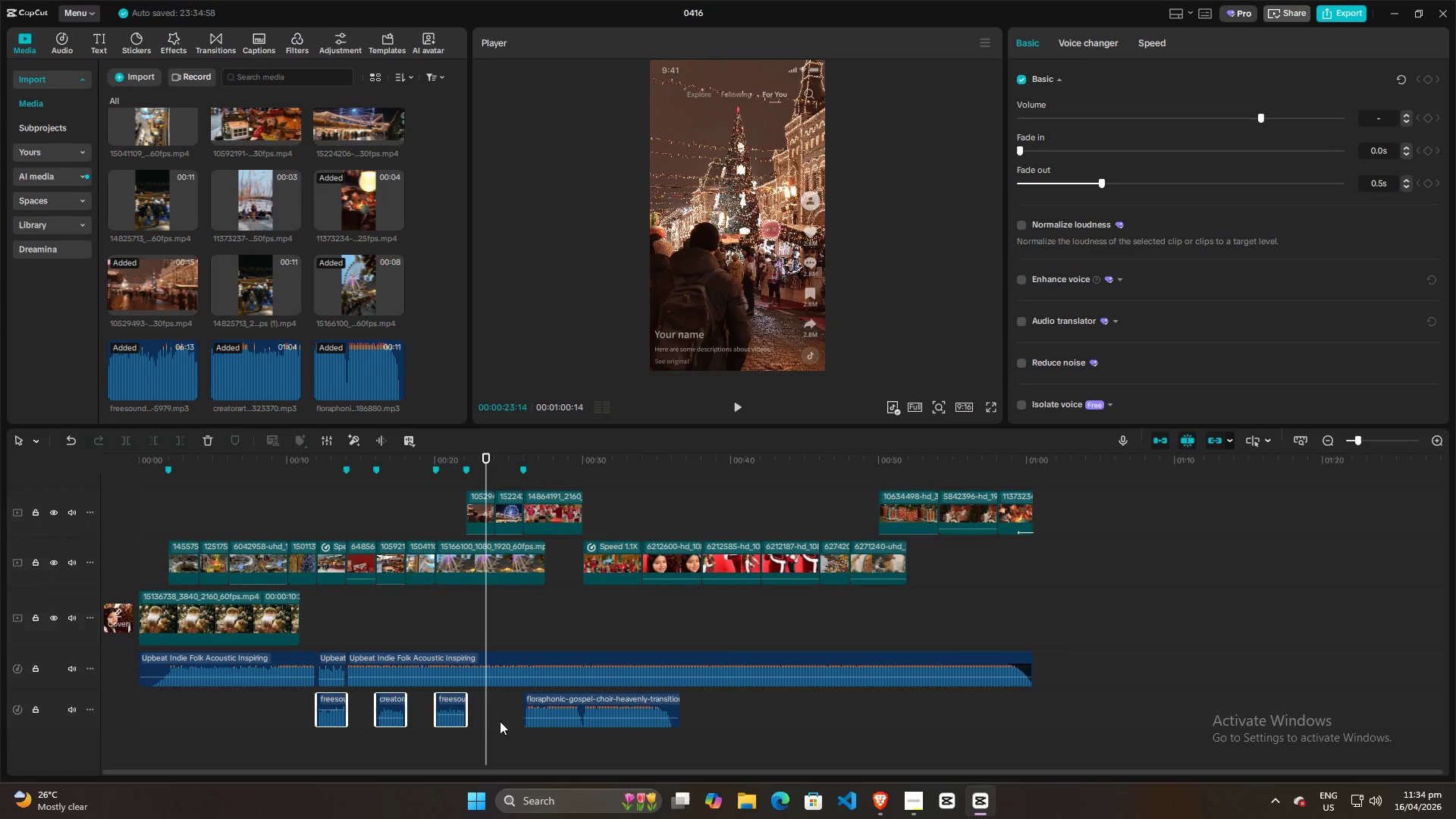 
left_click([500, 721])
 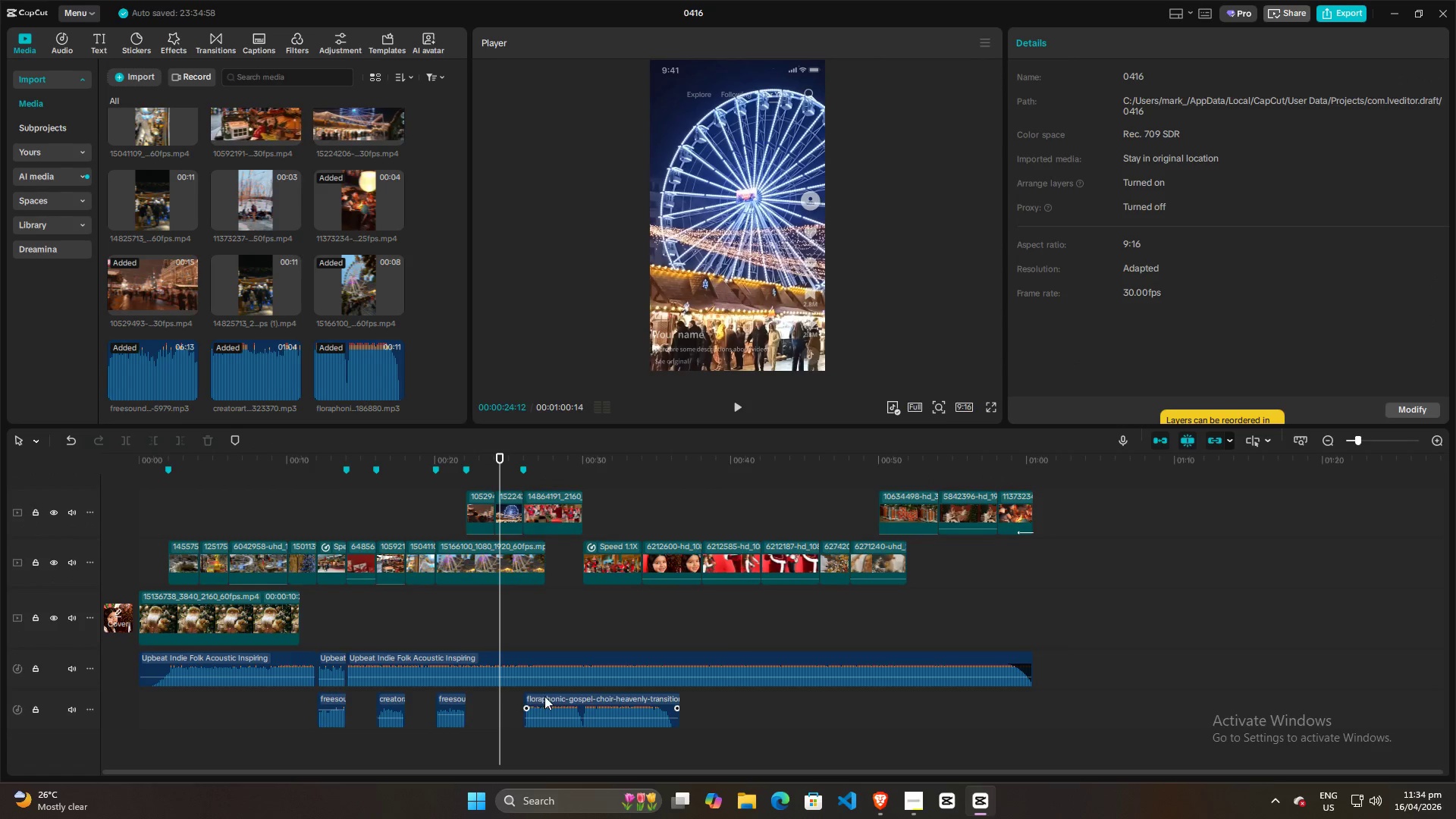 
key(Space)
 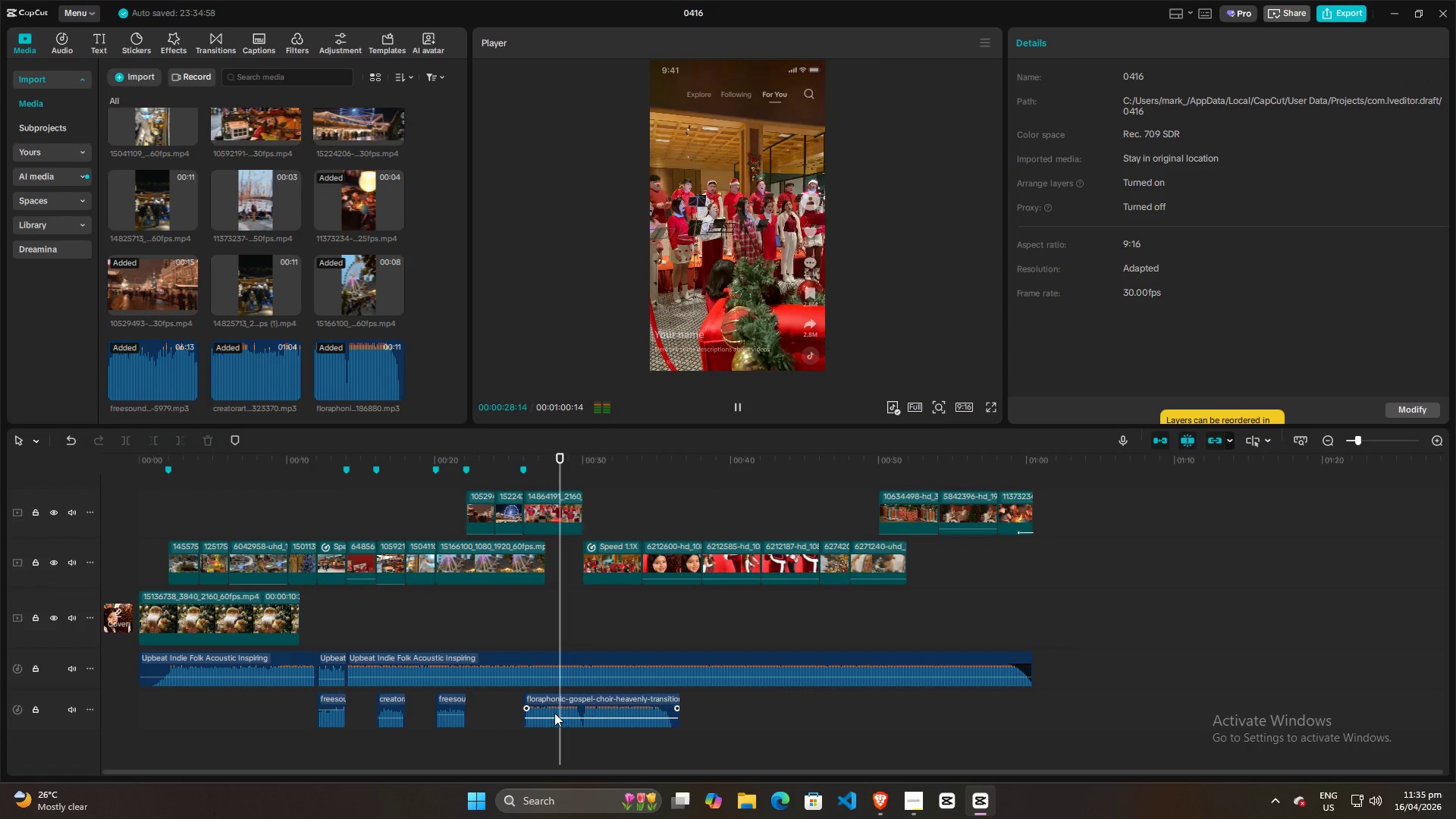 
wait(5.45)
 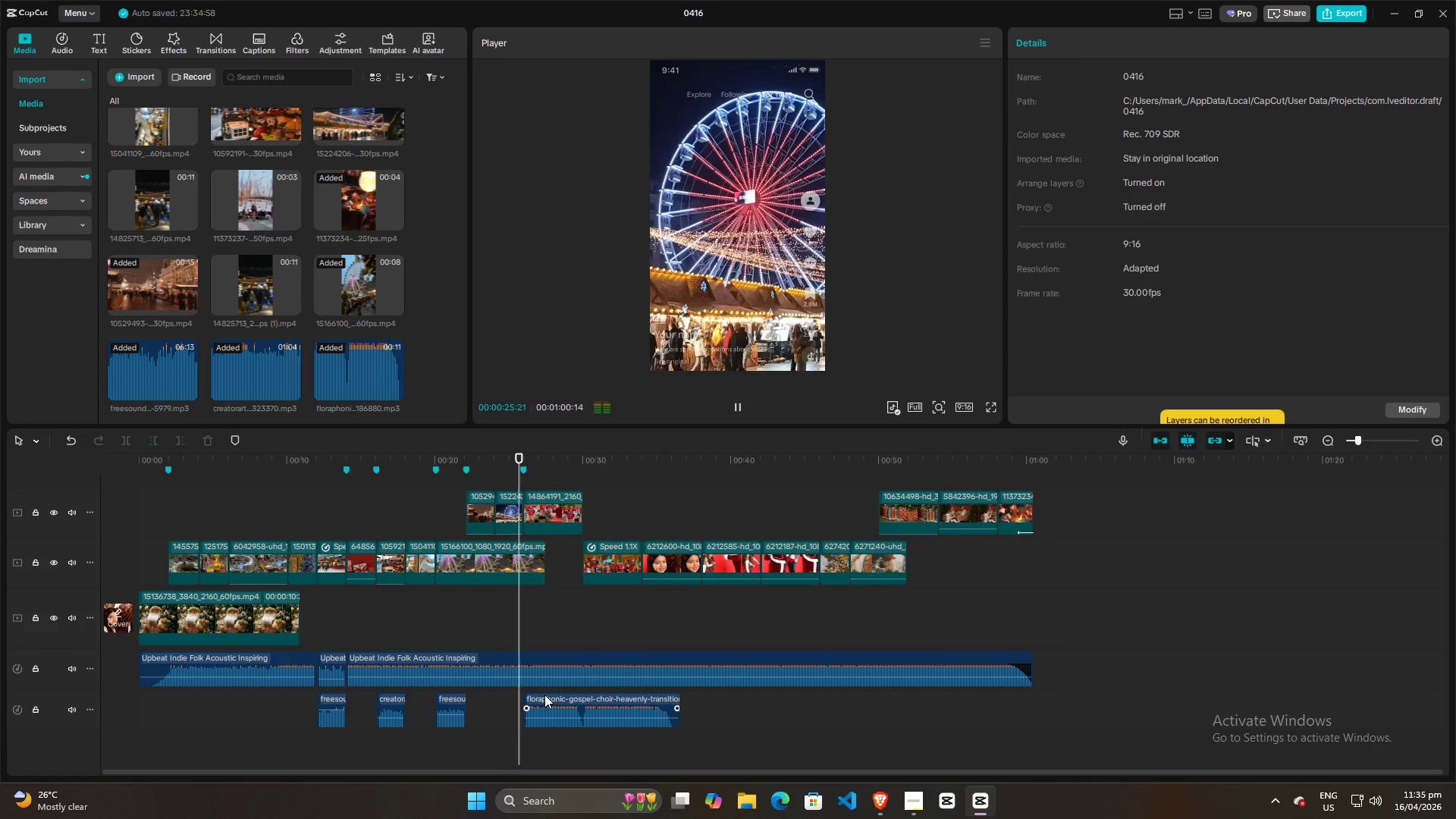 
key(Space)
 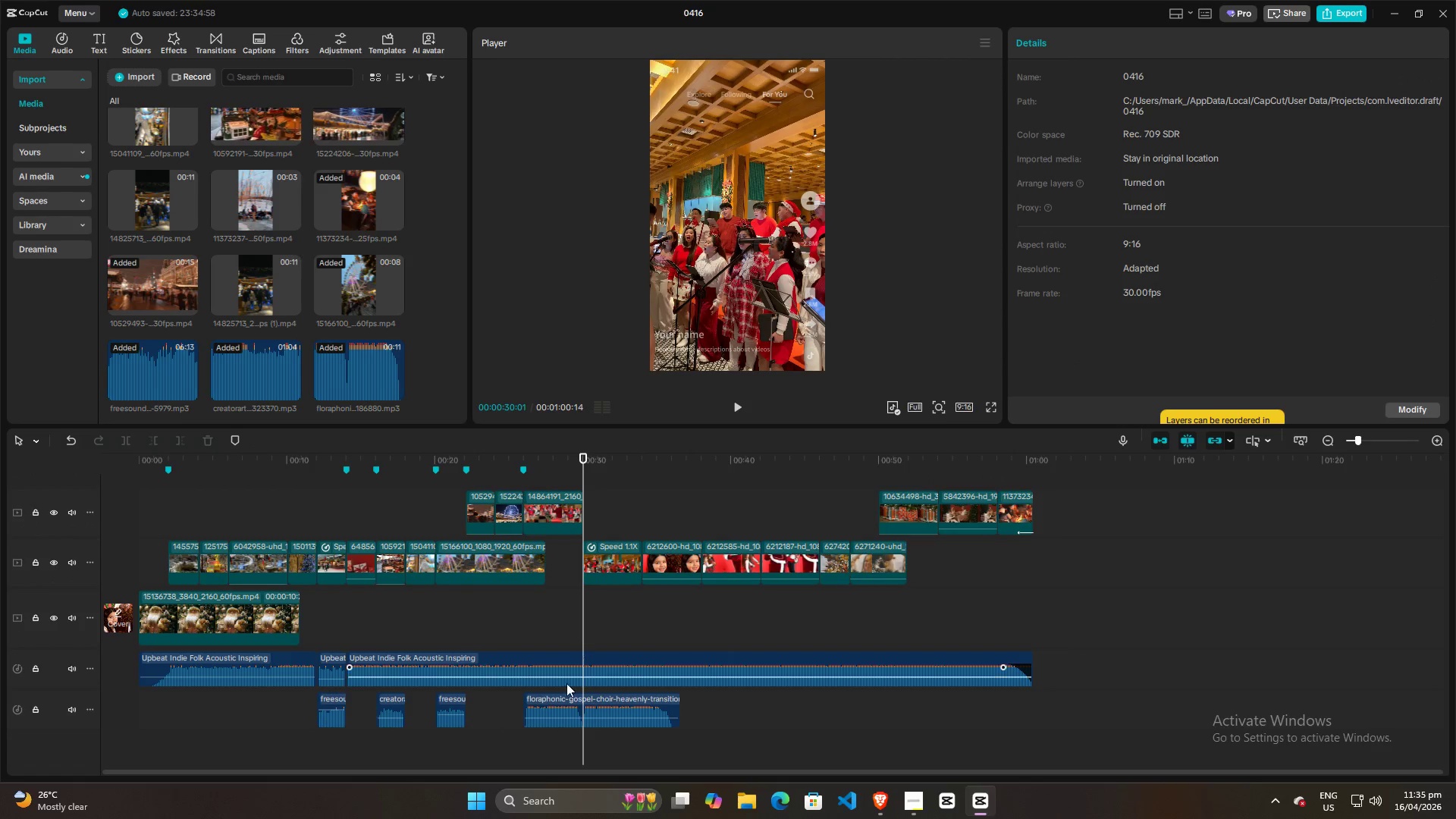 
left_click([557, 701])
 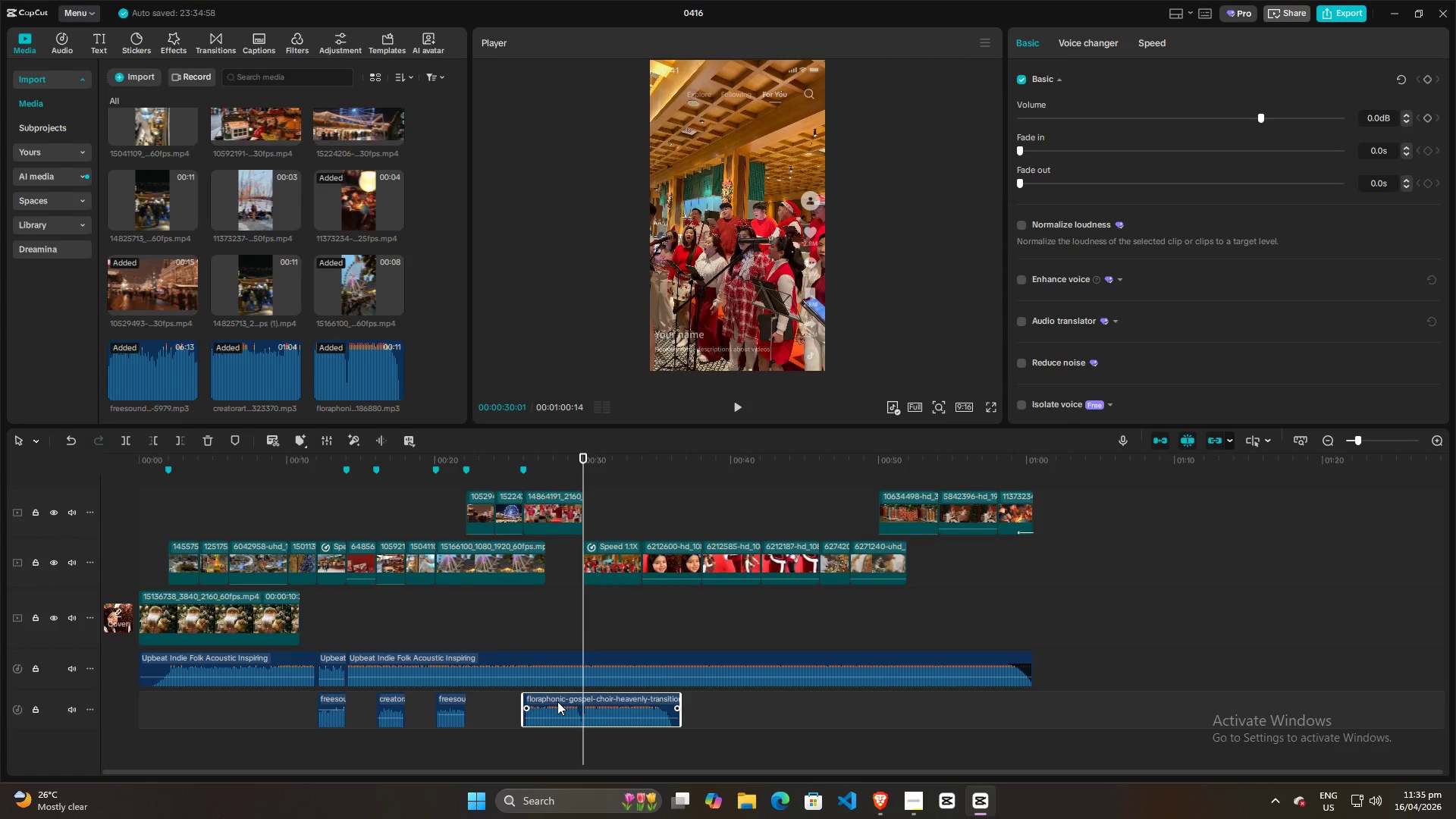 
key(W)
 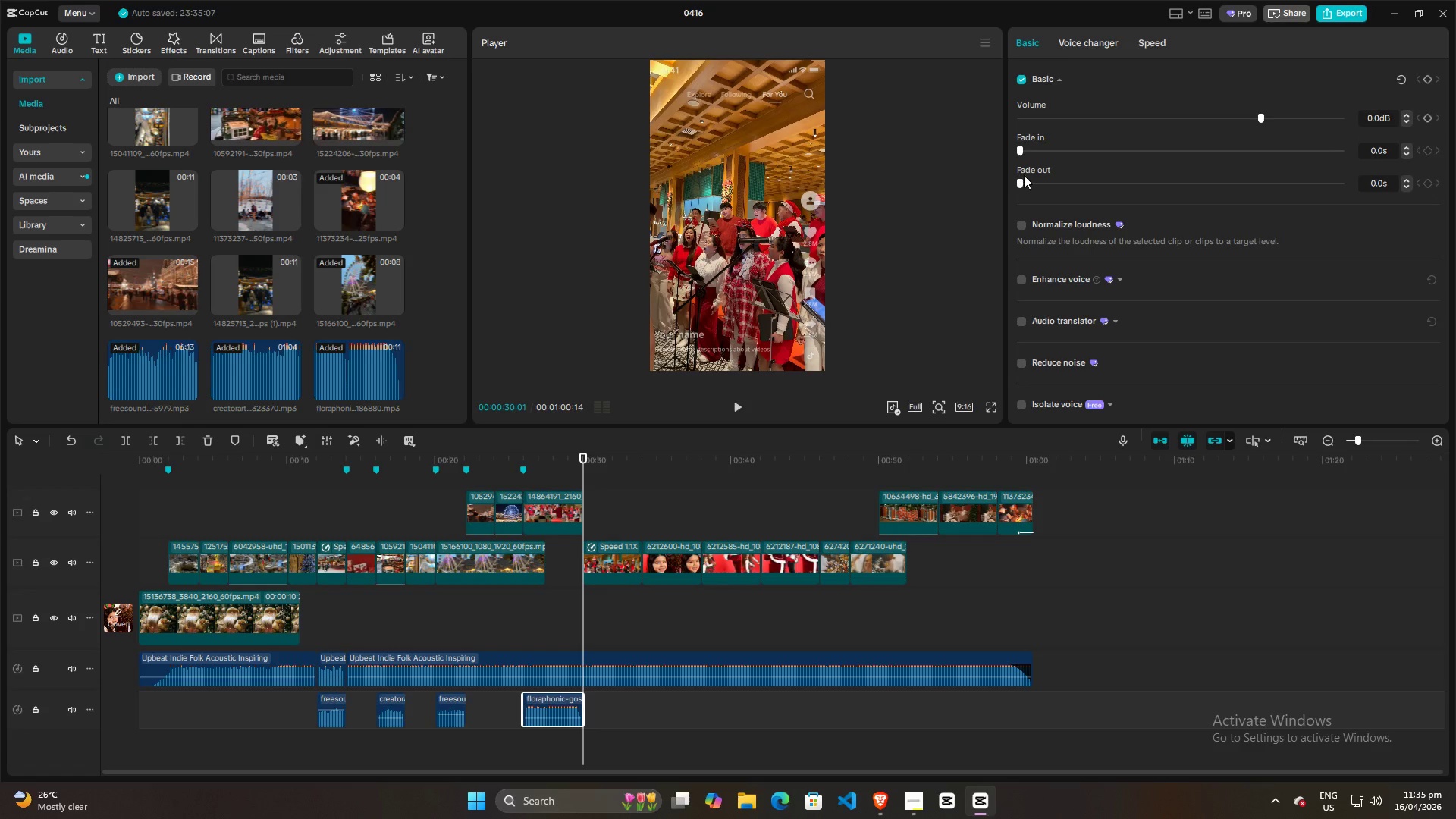 
left_click_drag(start_coordinate=[1021, 180], to_coordinate=[1063, 188])
 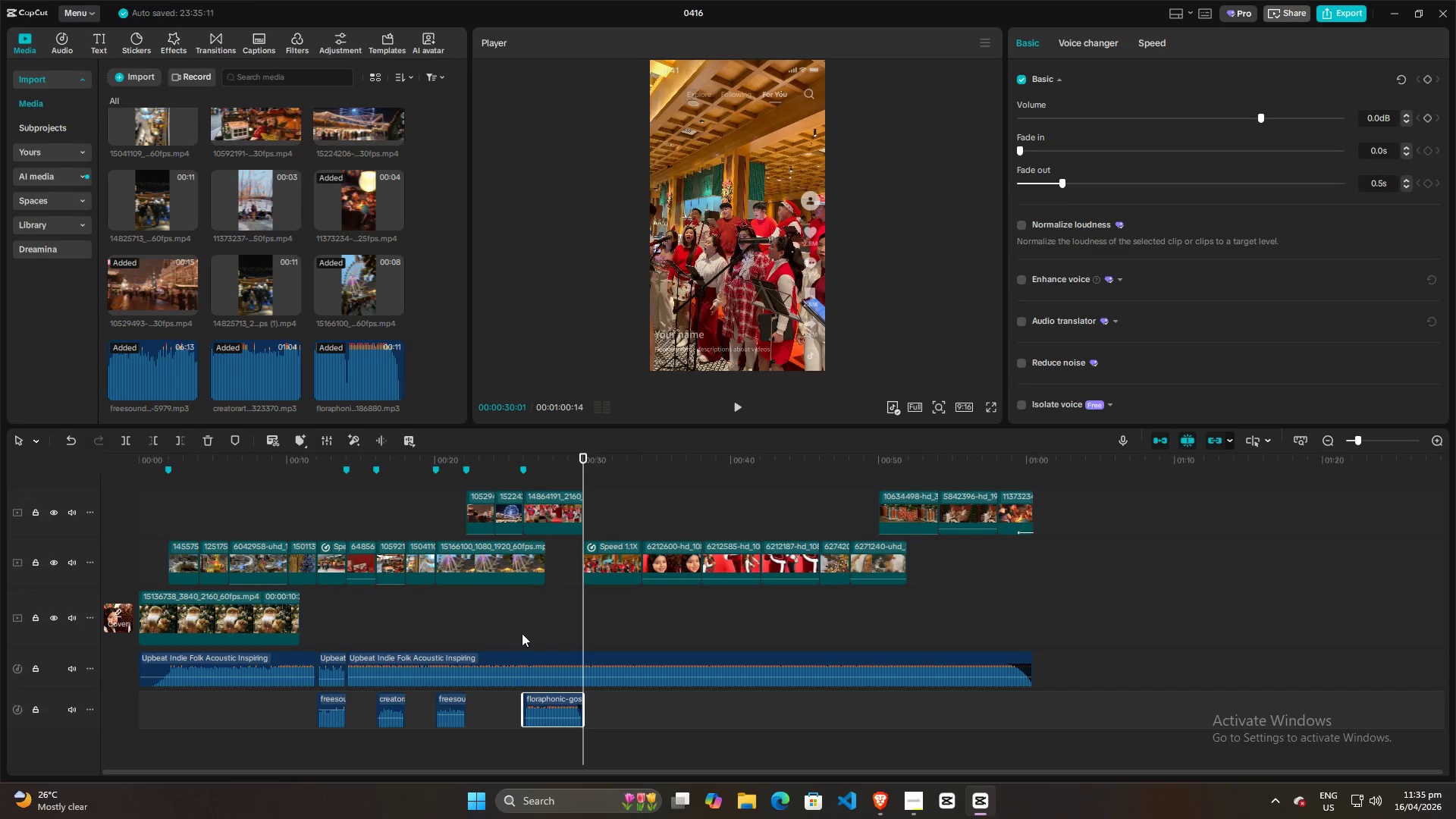 
left_click([523, 624])
 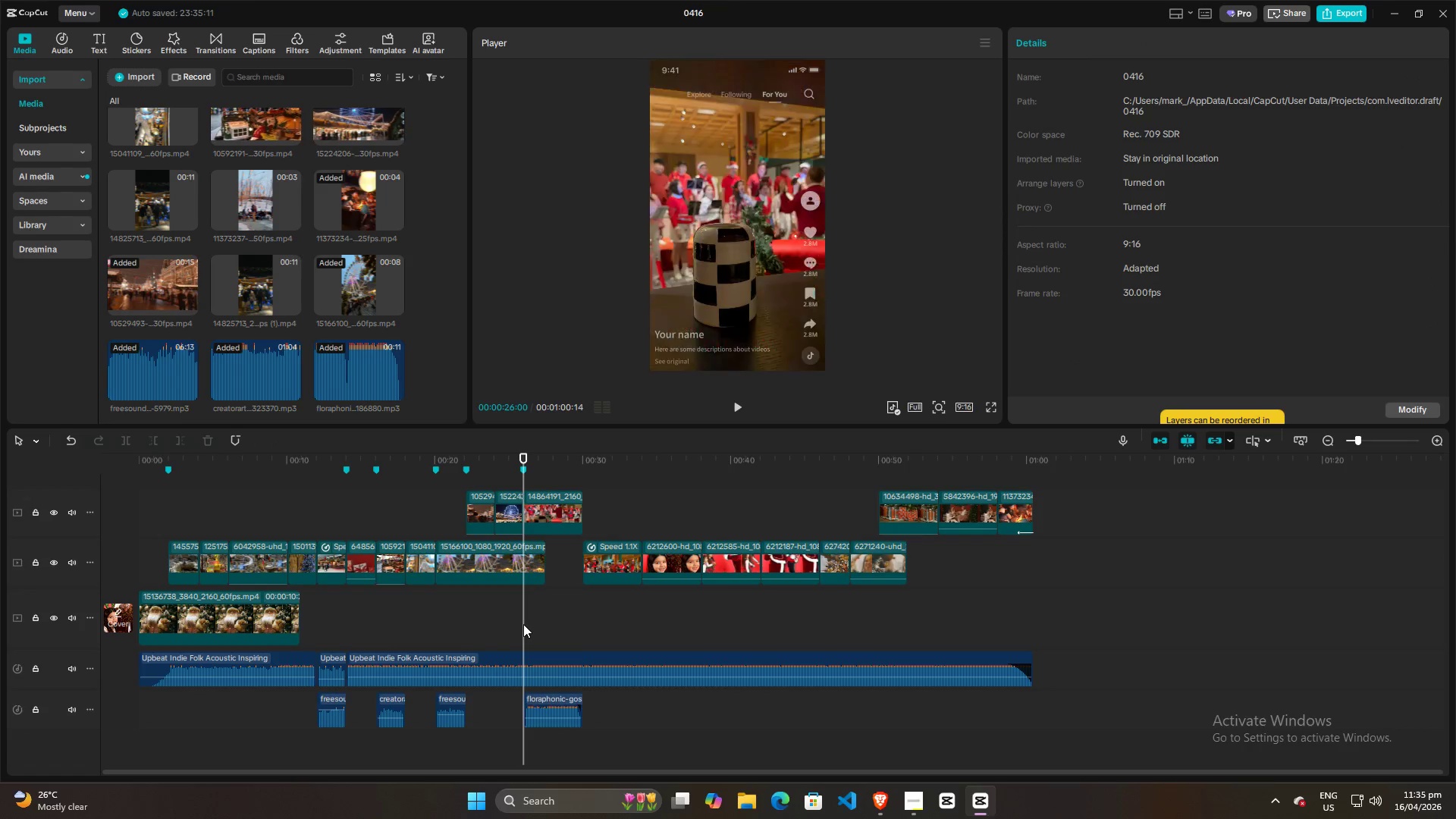 
key(Space)
 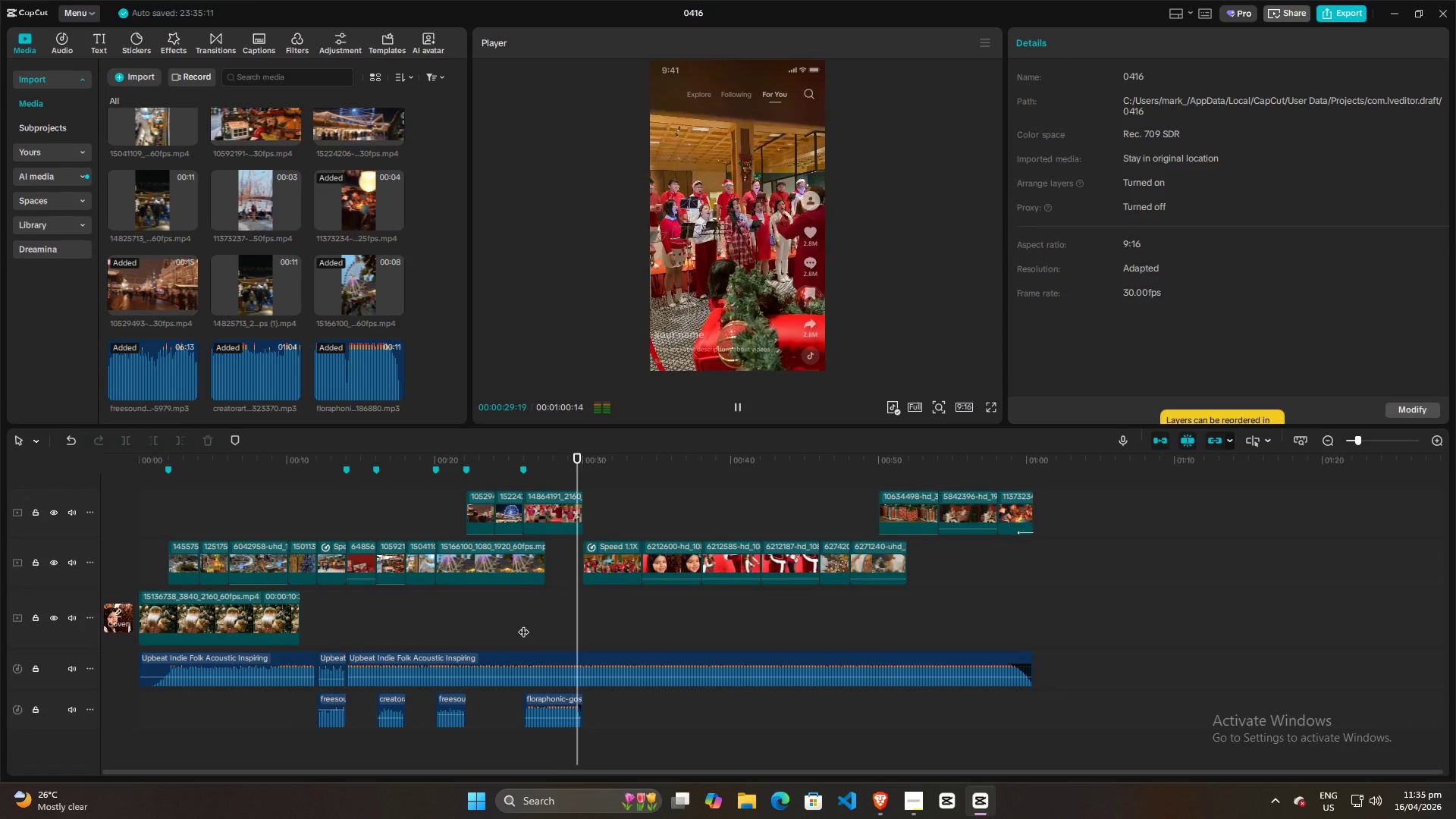 
key(Space)
 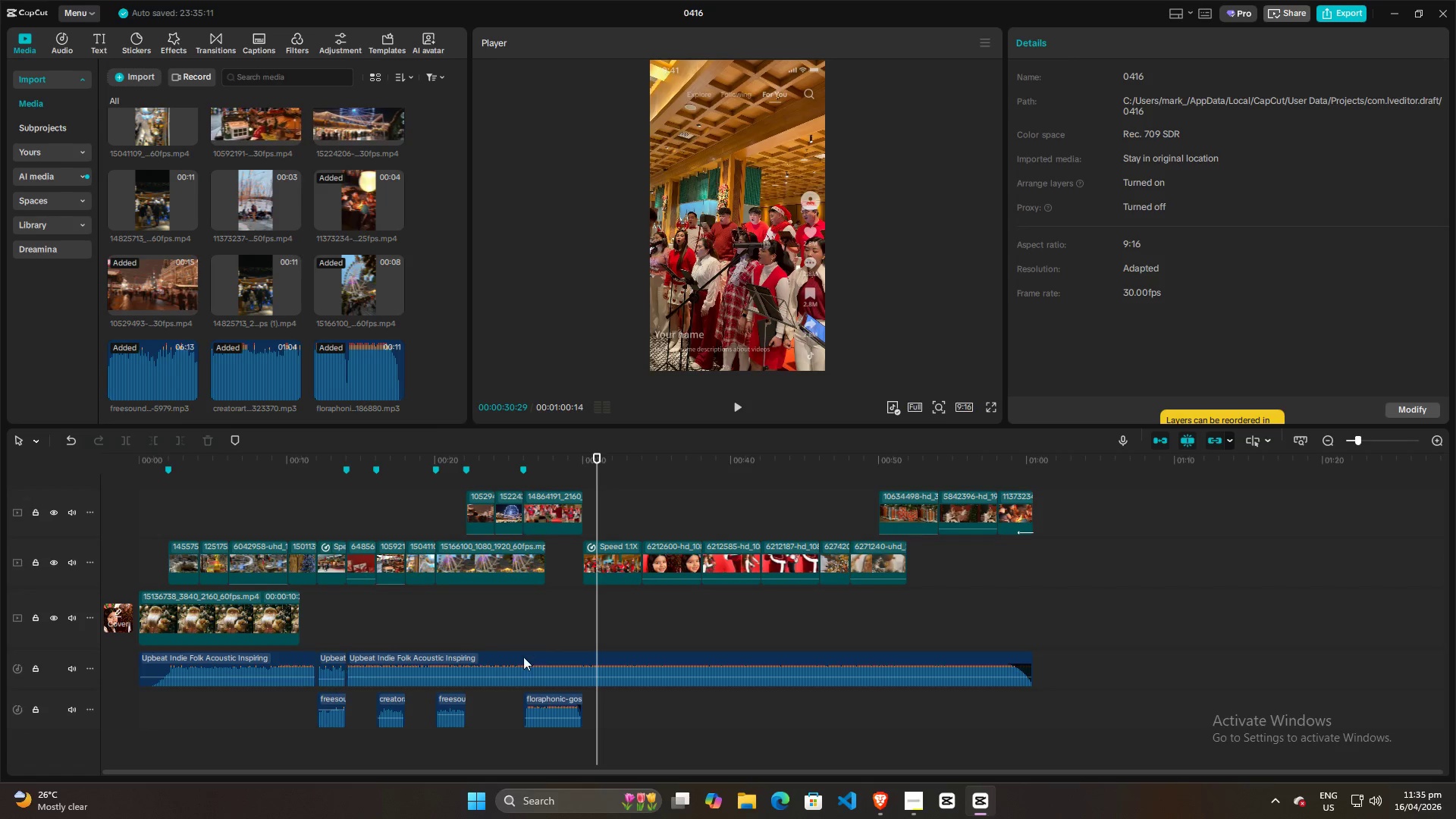 
left_click([544, 711])
 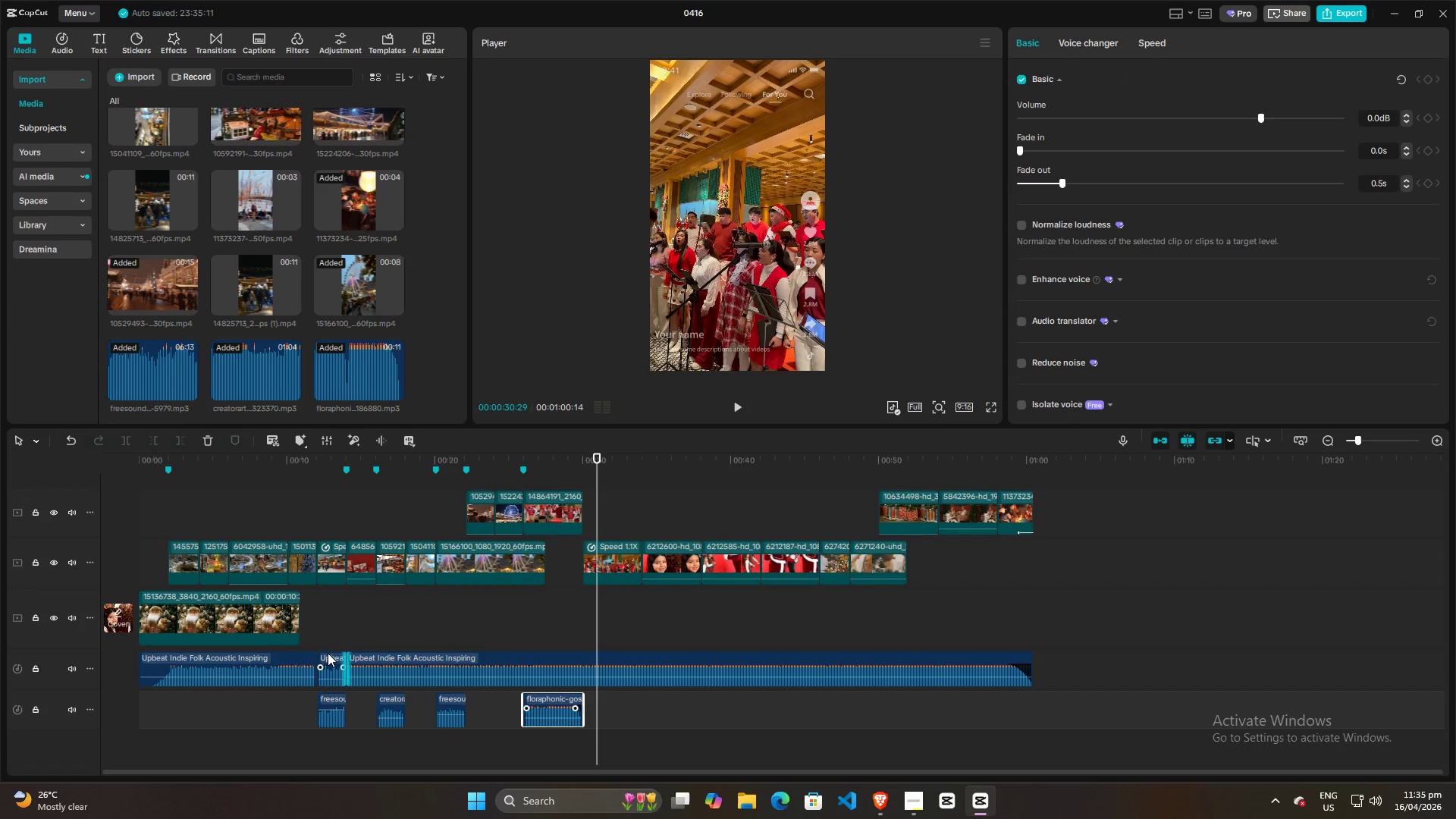 
left_click([309, 599])
 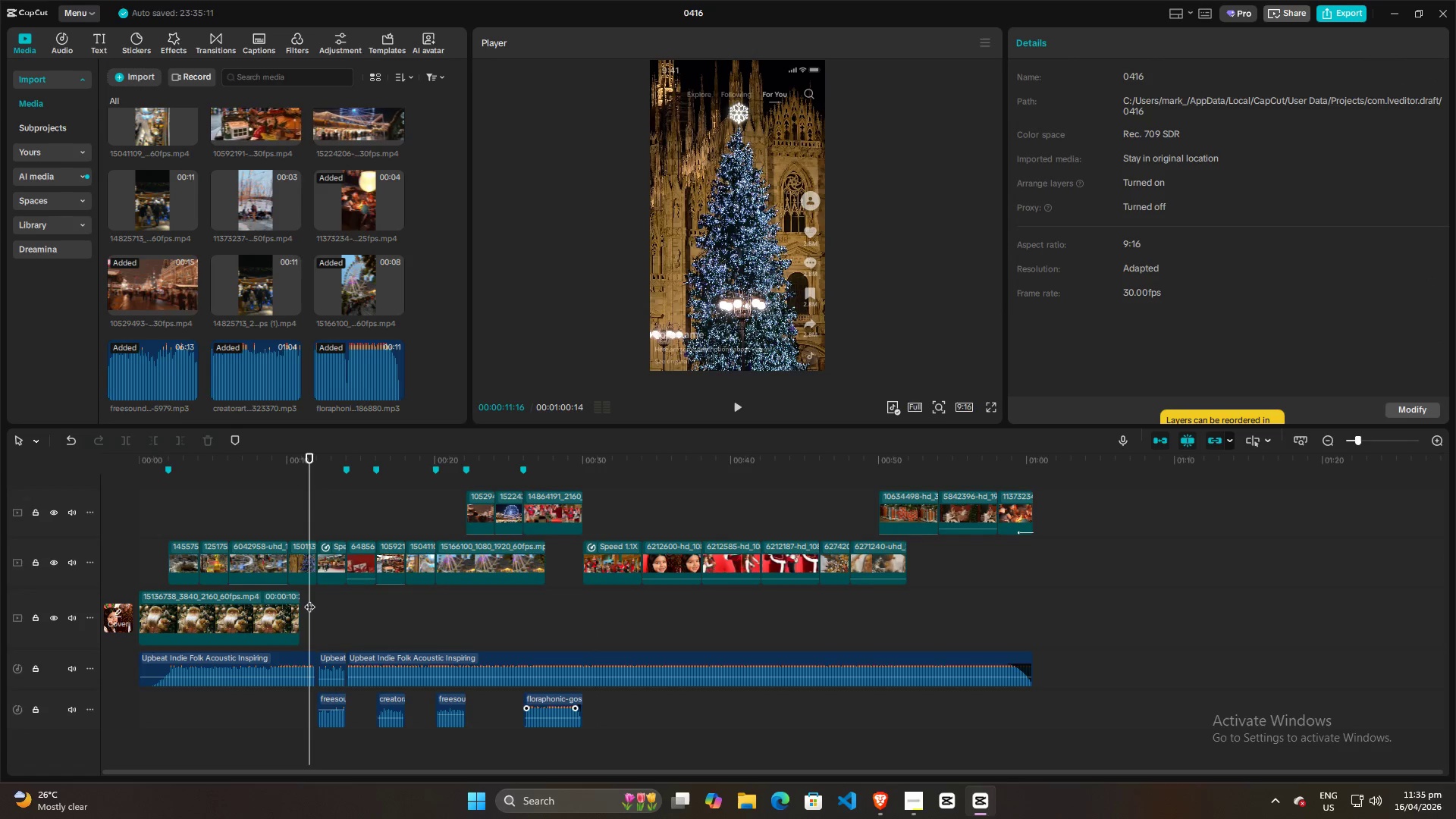 
key(Space)
 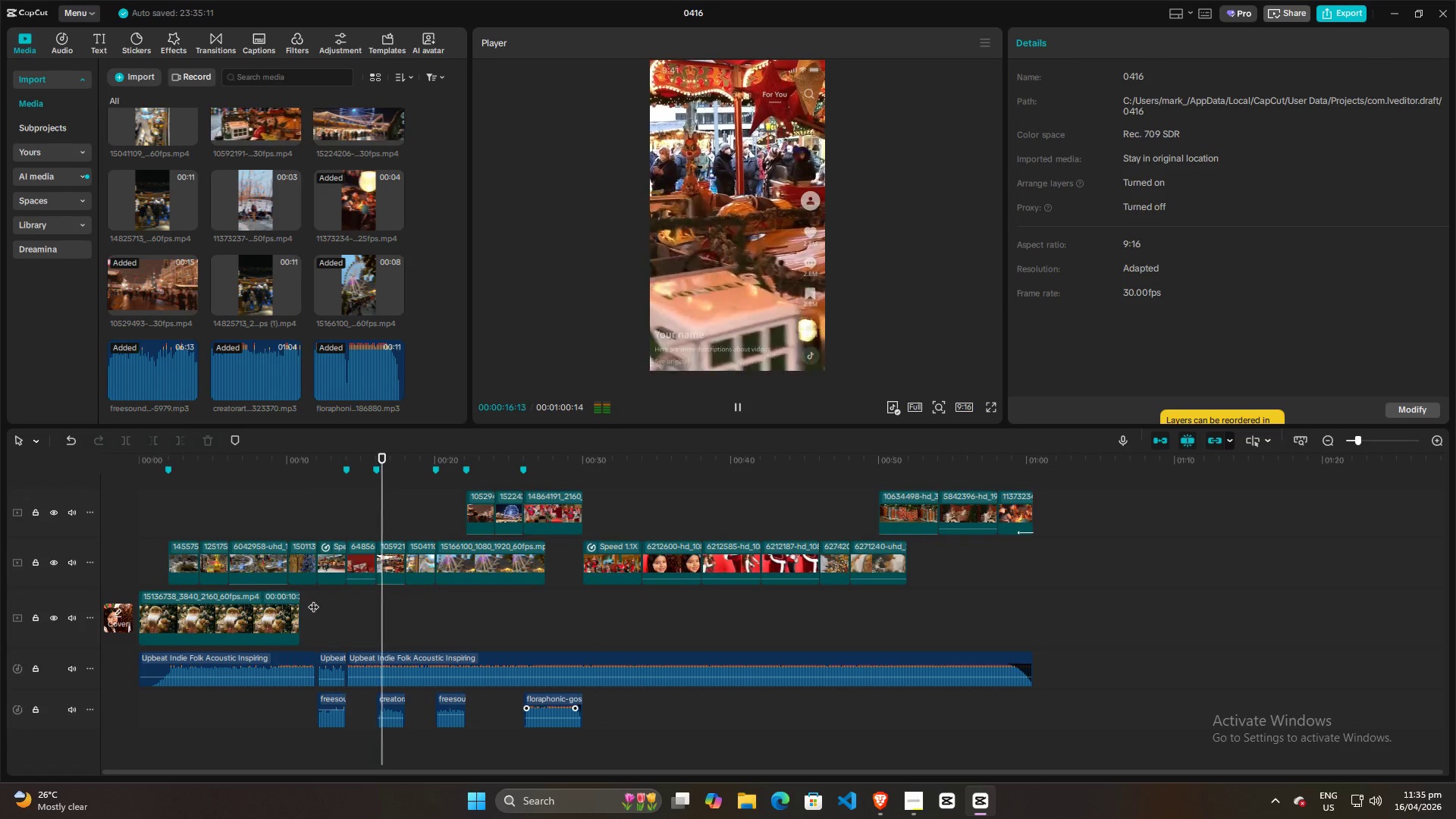 
wait(6.62)
 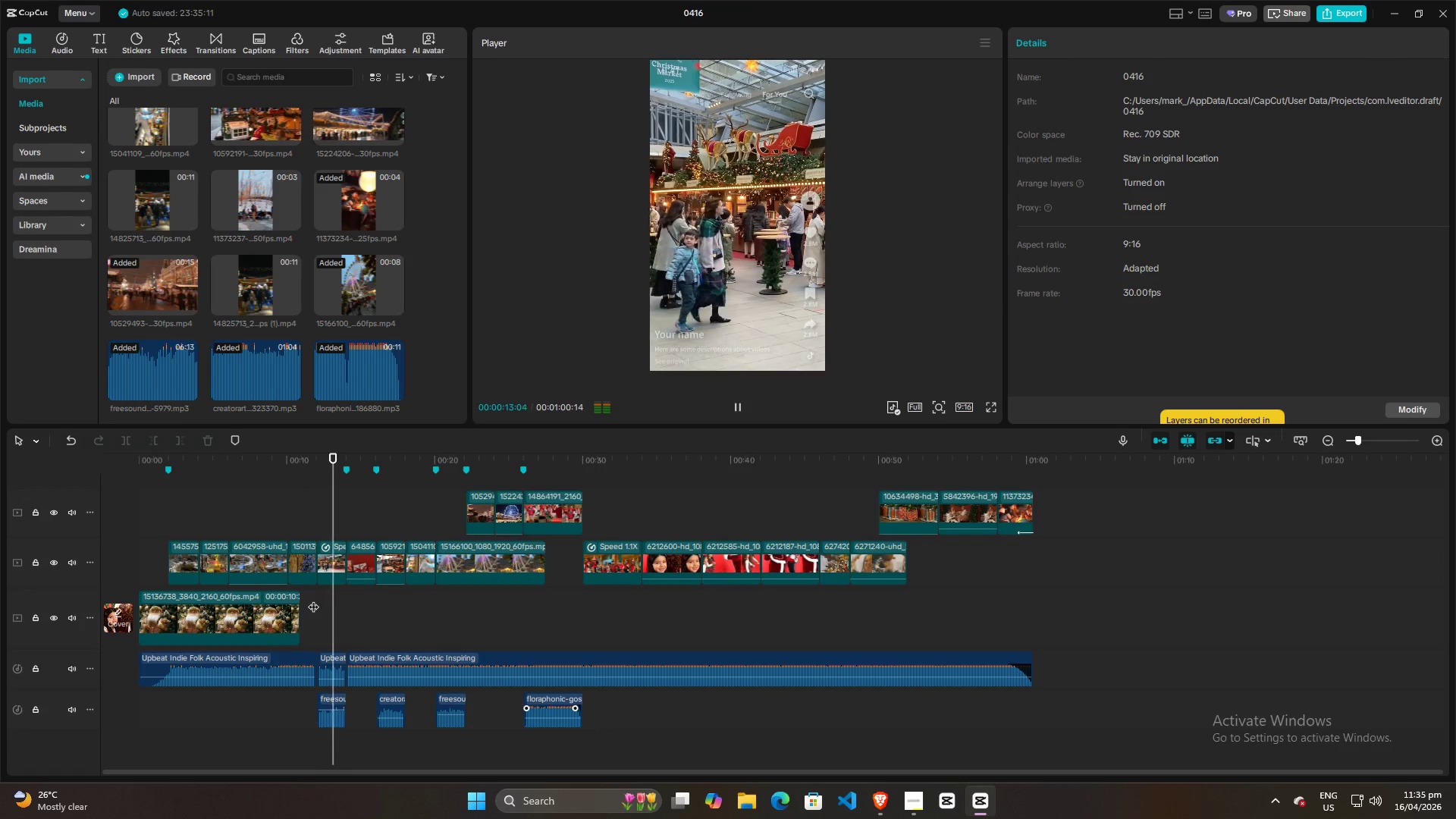 
key(Space)
 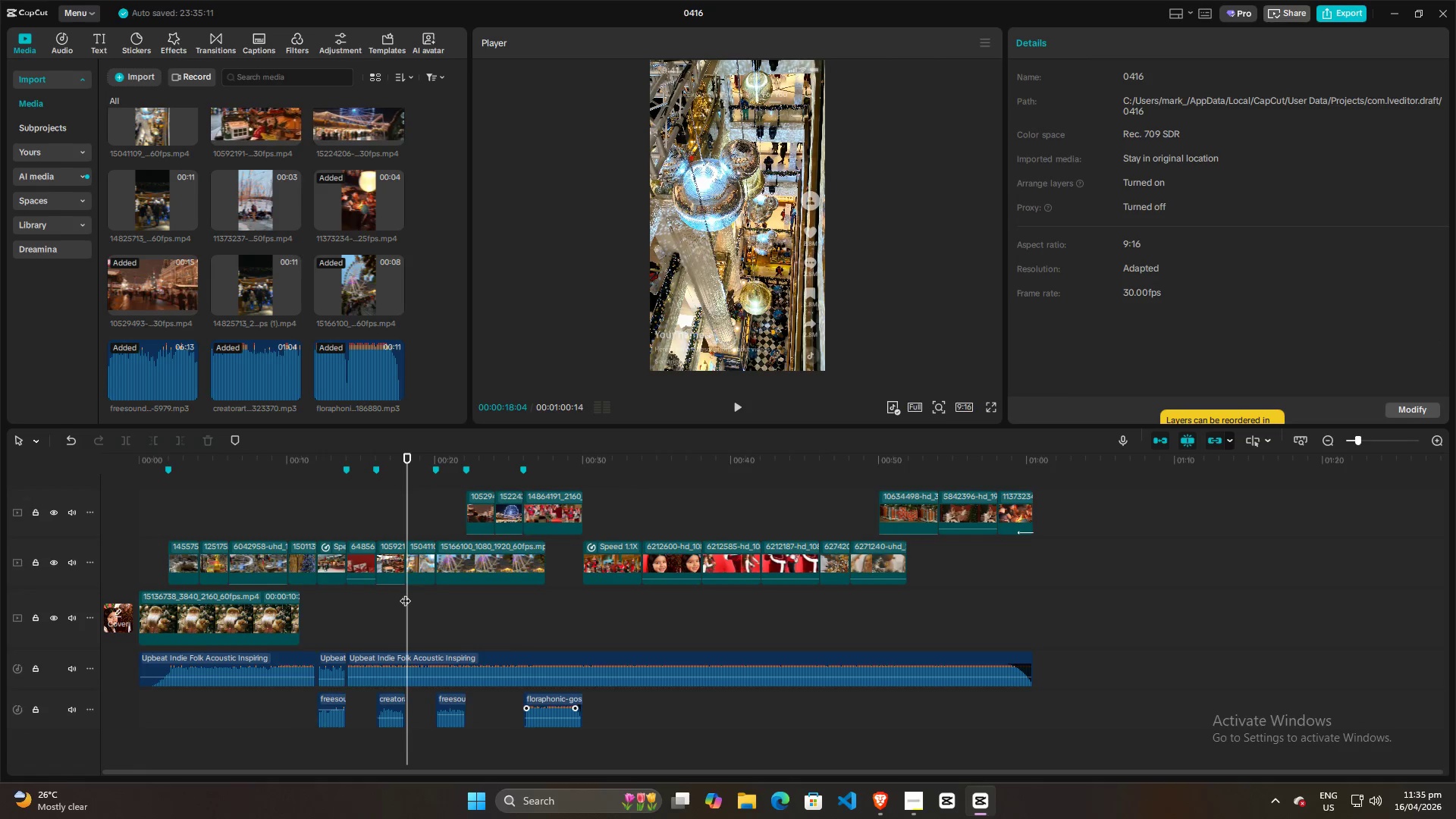 
left_click_drag(start_coordinate=[405, 595], to_coordinate=[377, 602])
 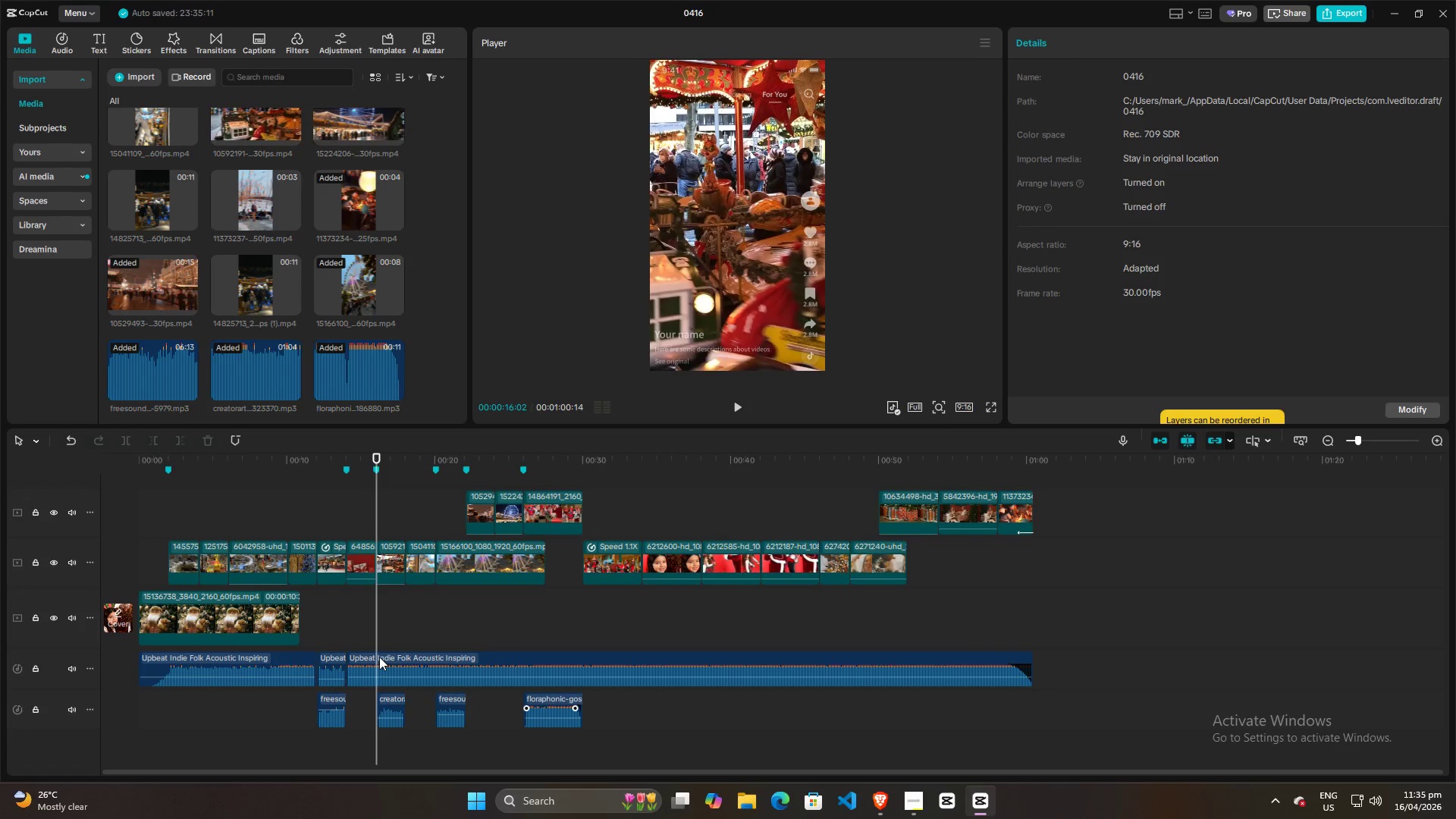 
left_click([378, 658])
 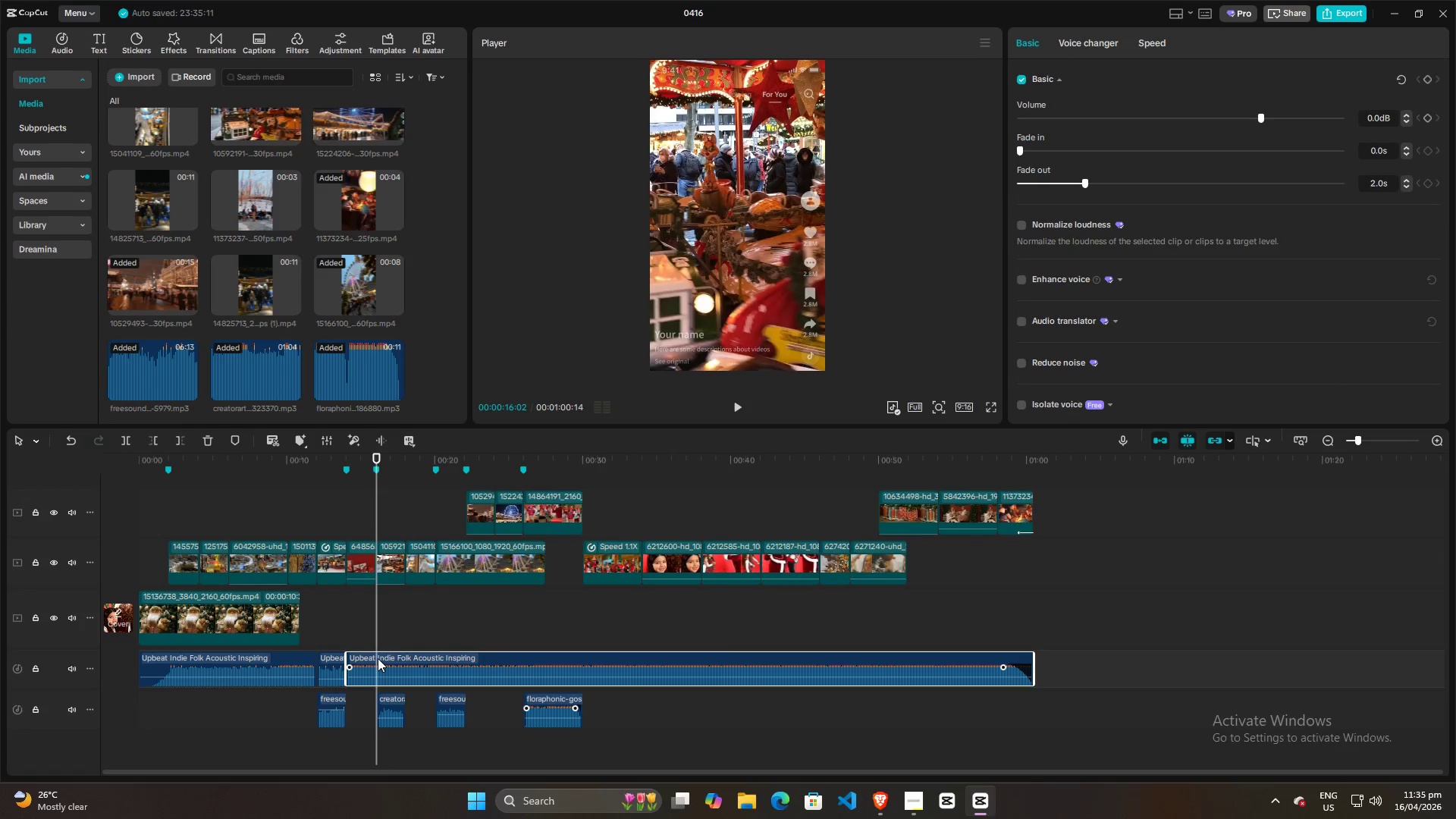 
key(Control+B)
 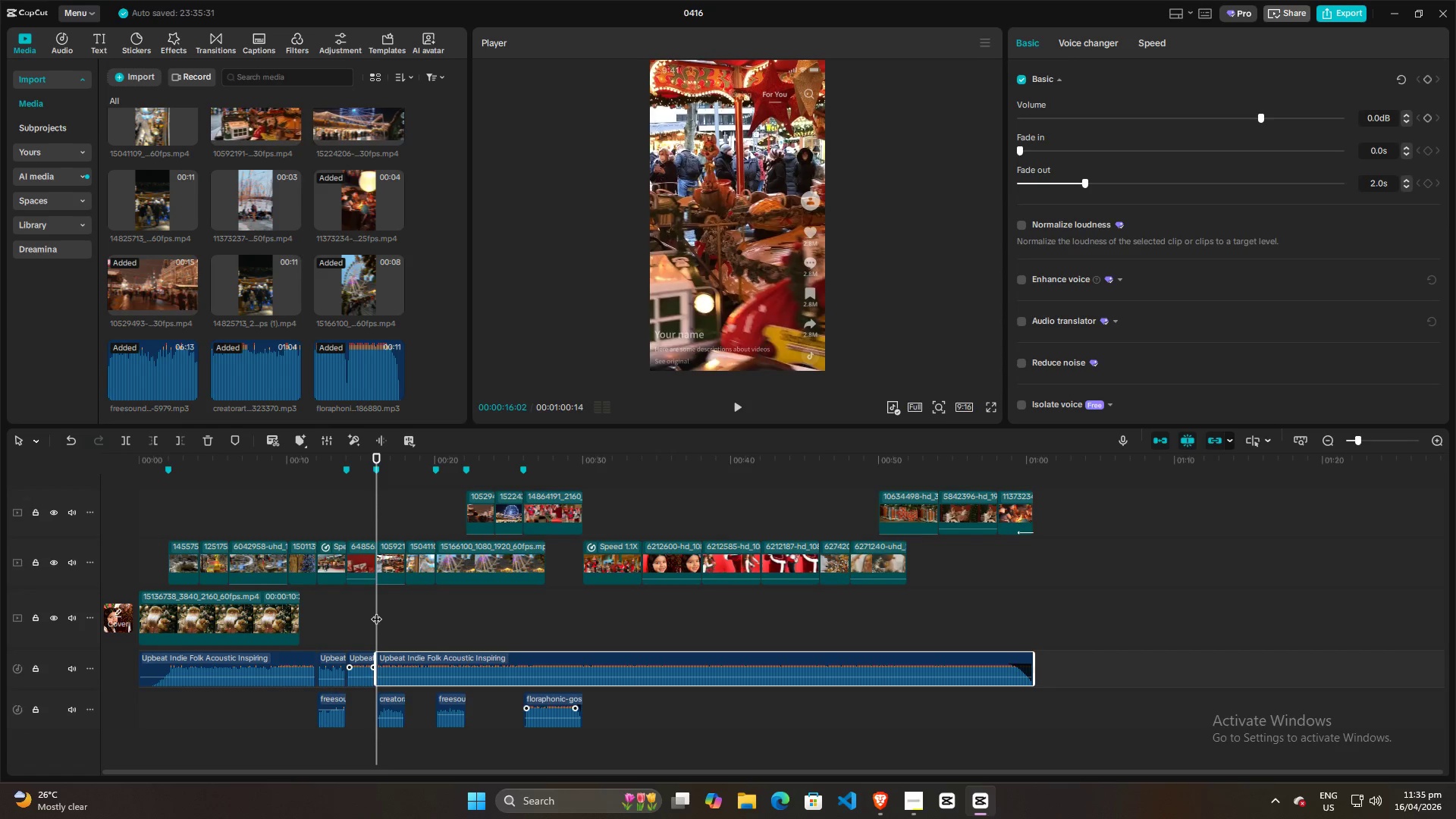 
left_click_drag(start_coordinate=[376, 611], to_coordinate=[405, 614])
 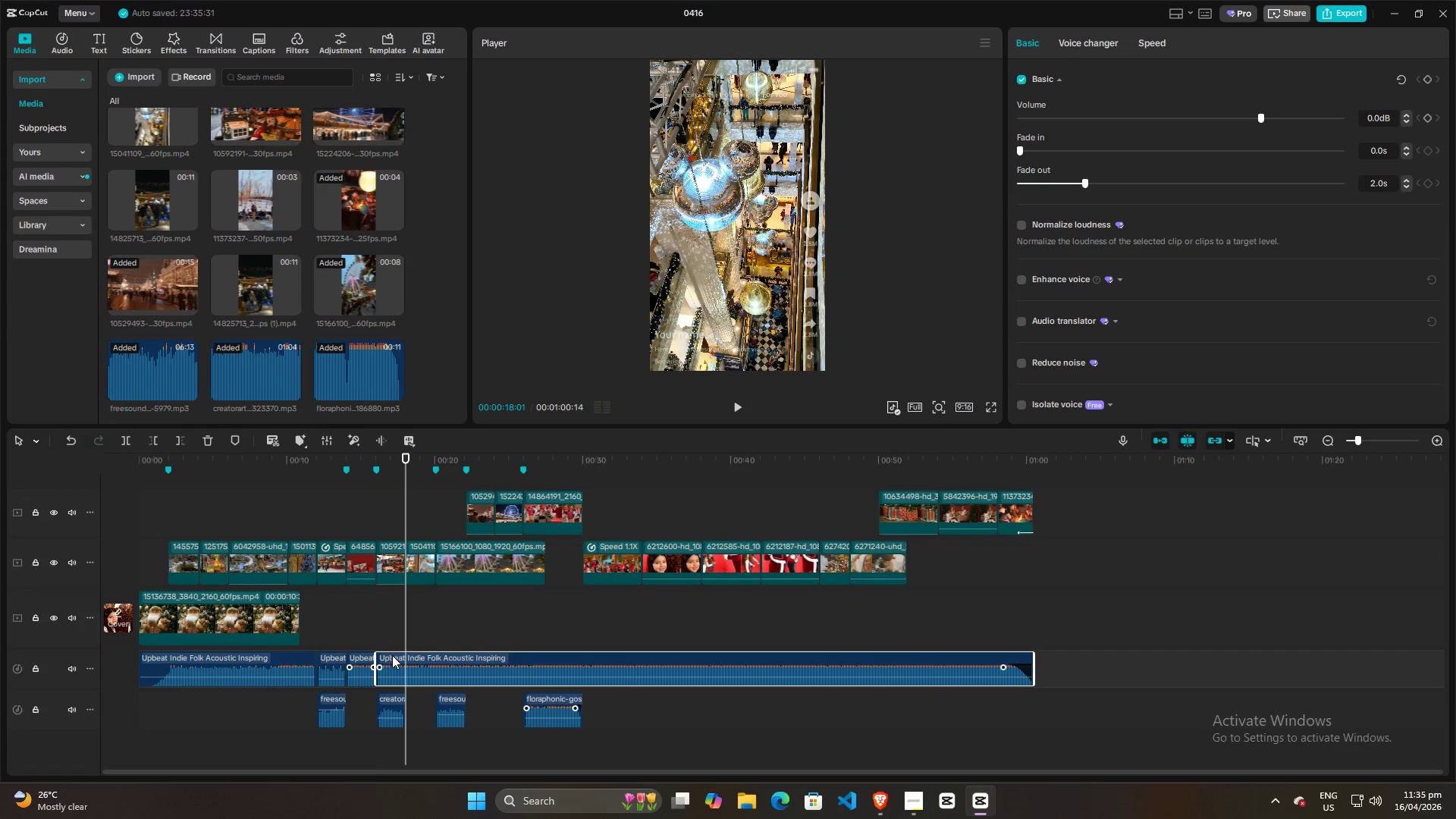 
left_click([392, 655])
 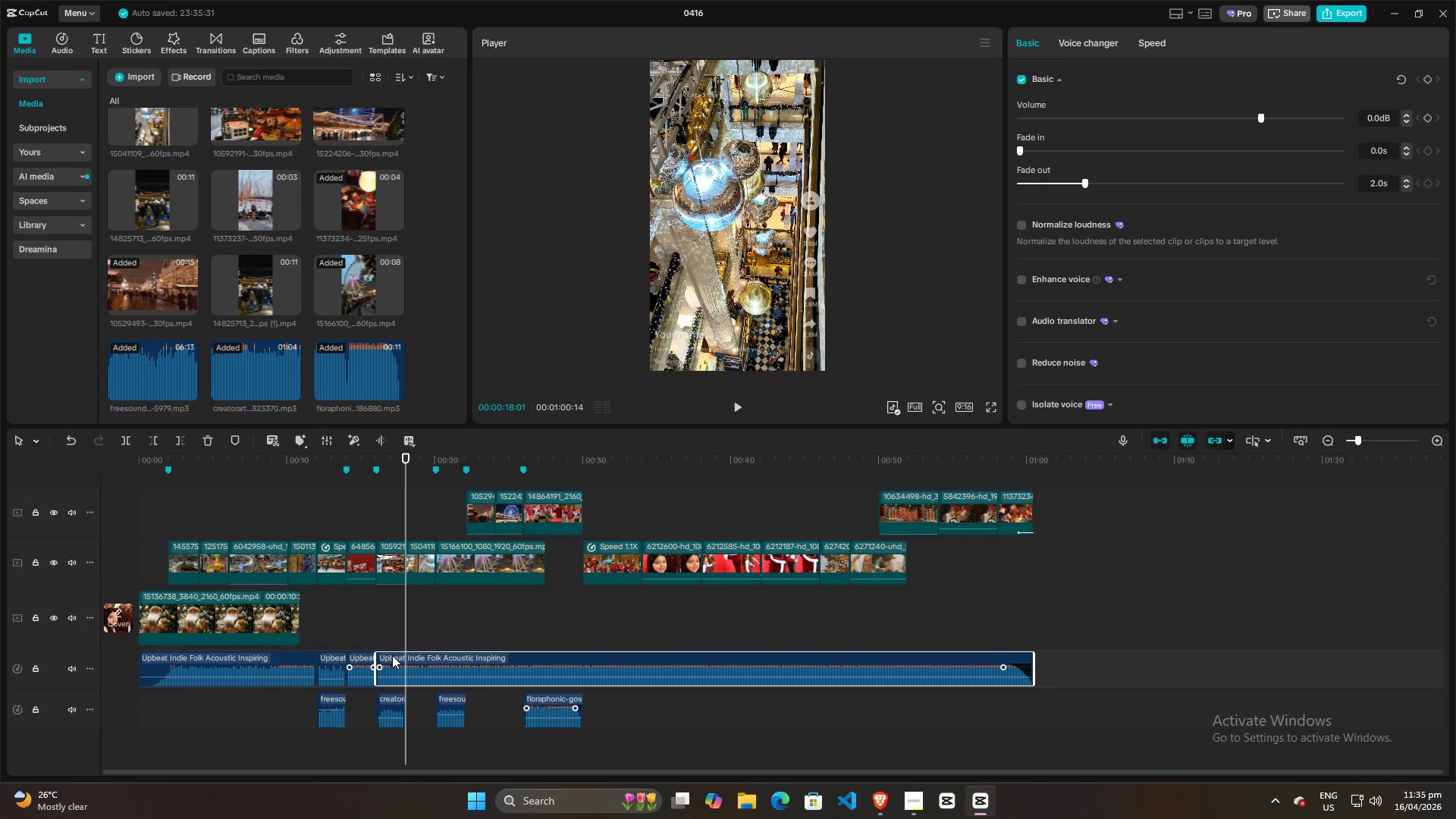 
key(Control+B)
 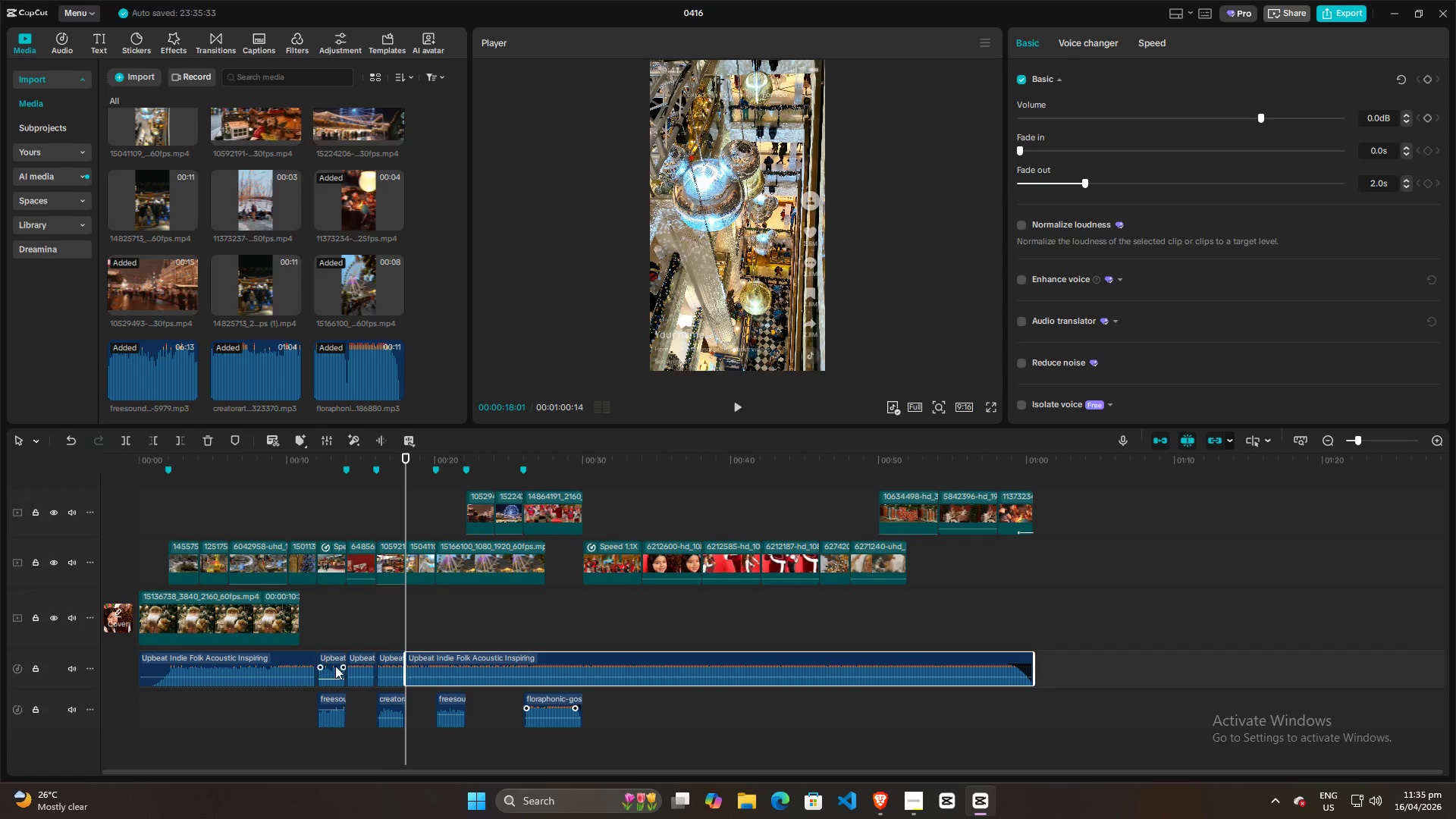 
left_click([334, 665])
 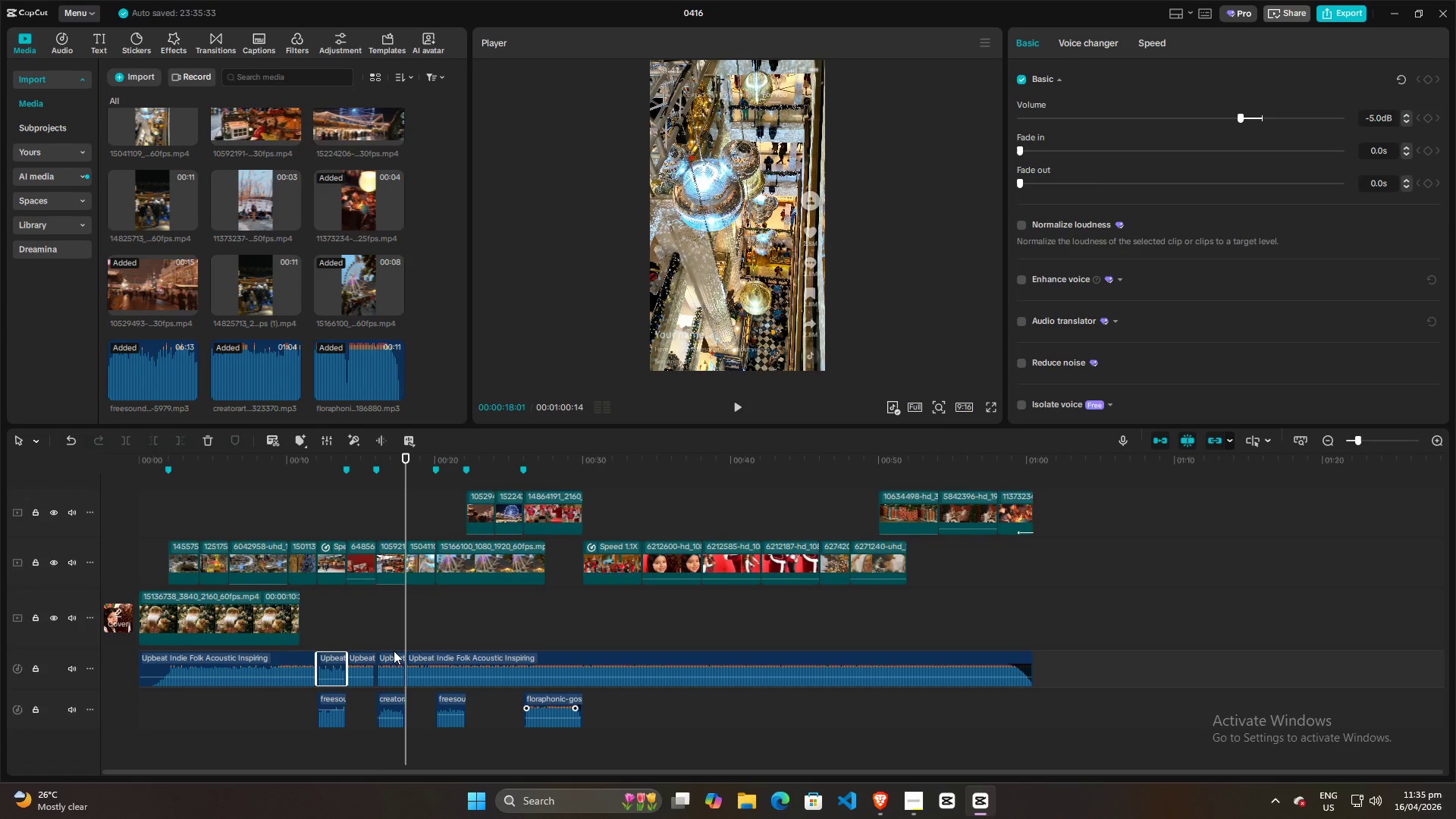 
left_click([393, 658])
 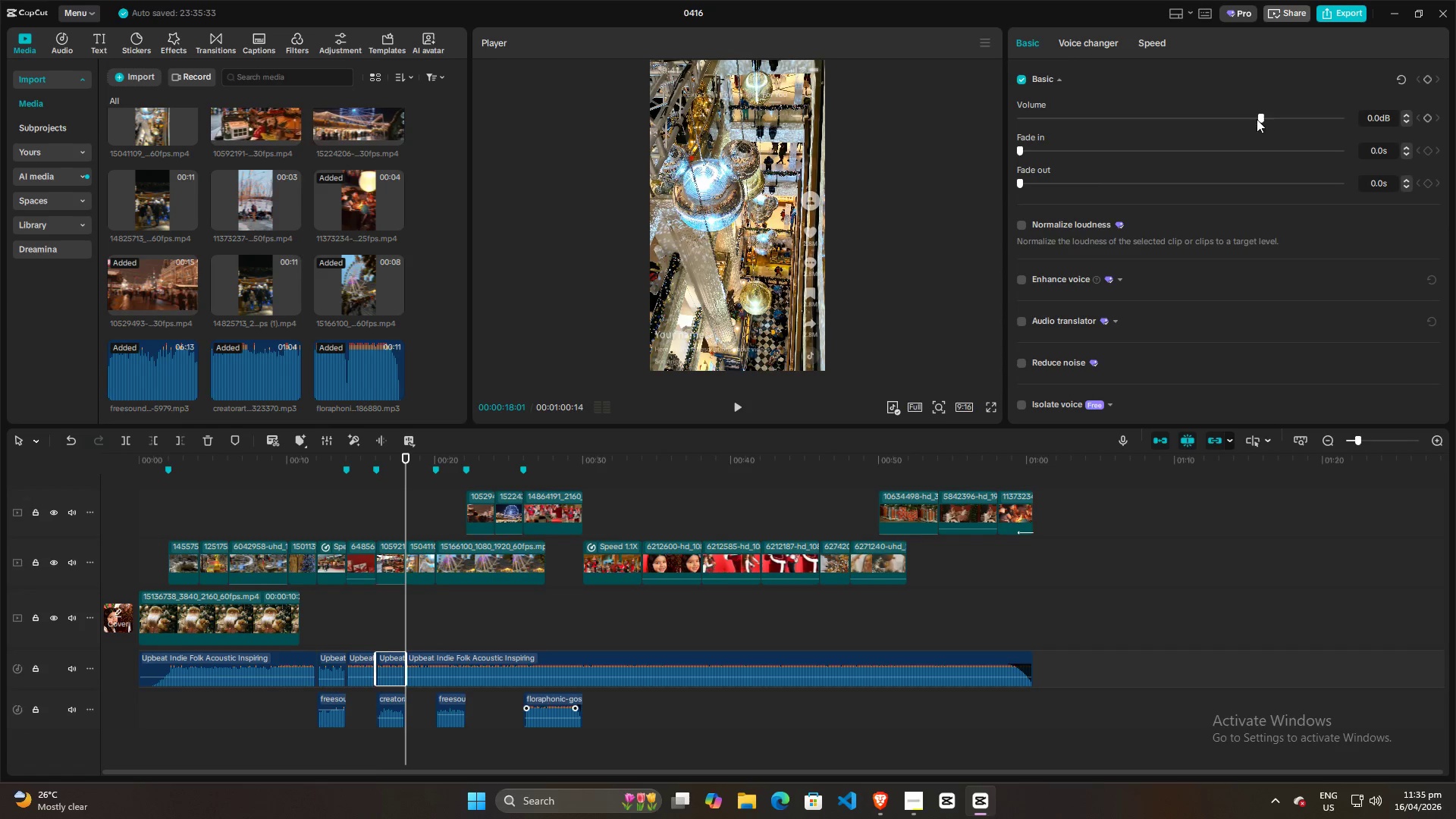 
left_click_drag(start_coordinate=[1262, 117], to_coordinate=[1239, 111])
 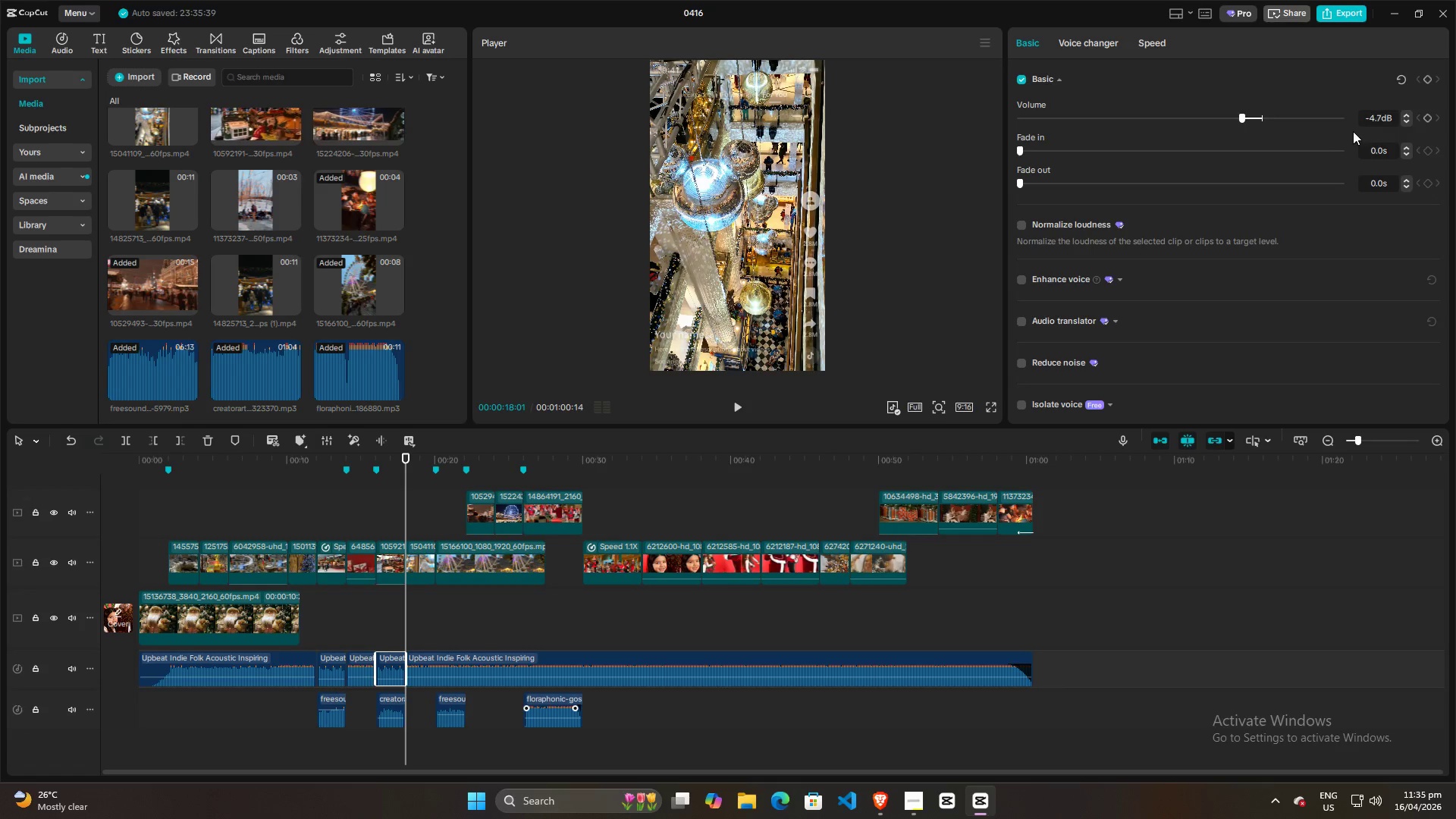 
left_click([1374, 118])
 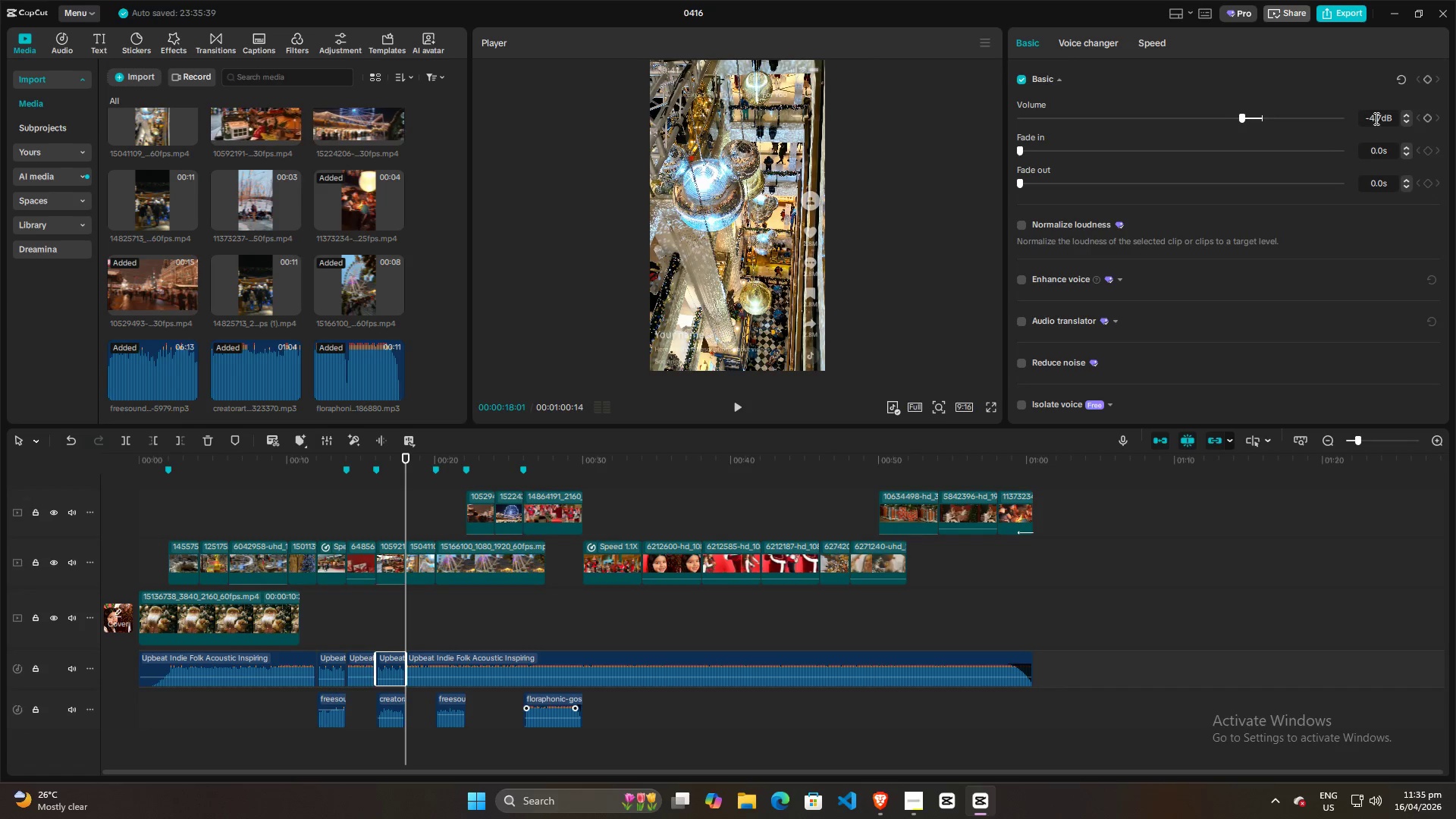 
scroll: coordinate [1375, 118], scroll_direction: down, amount: 3.0
 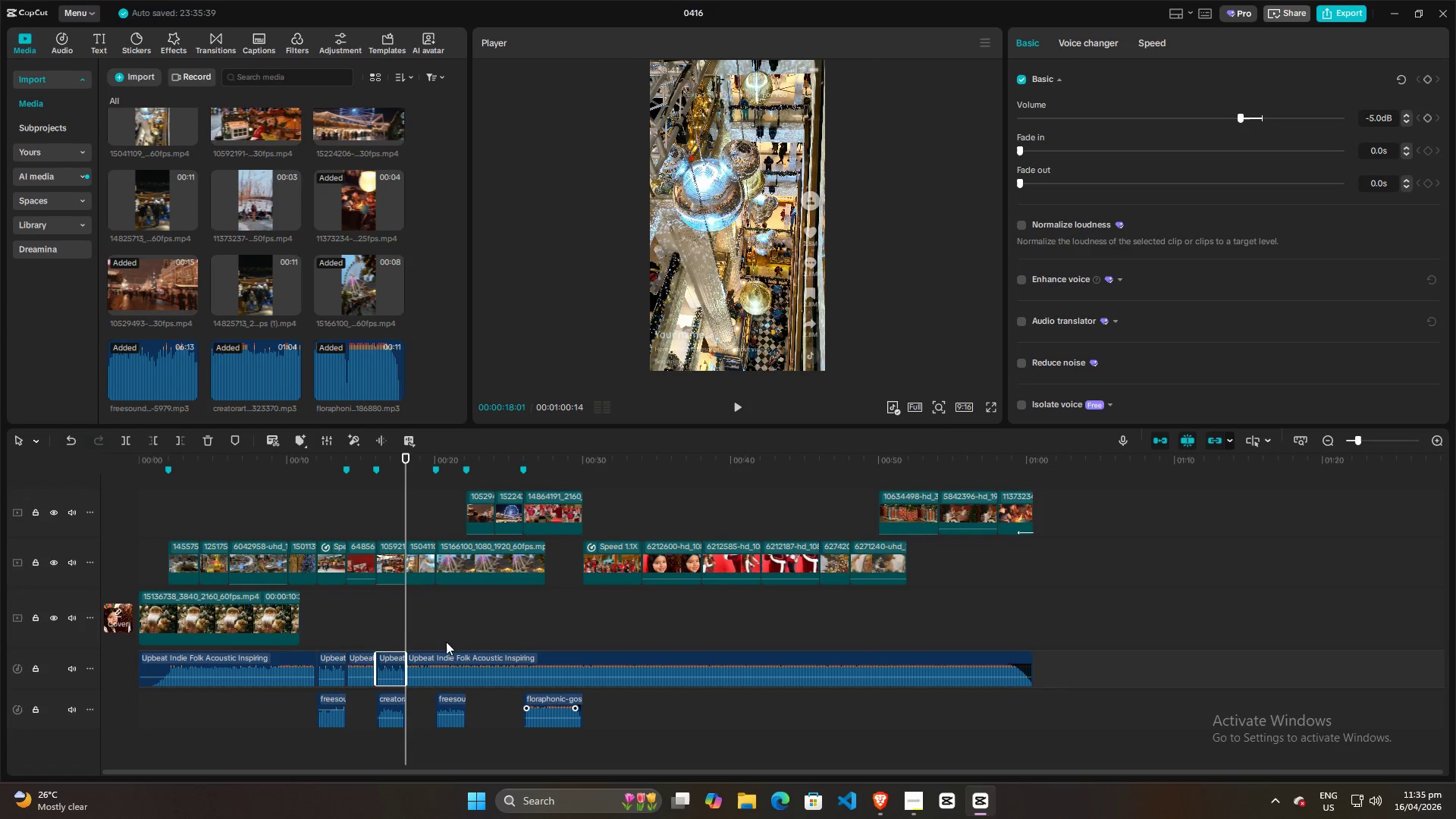 
left_click([379, 620])
 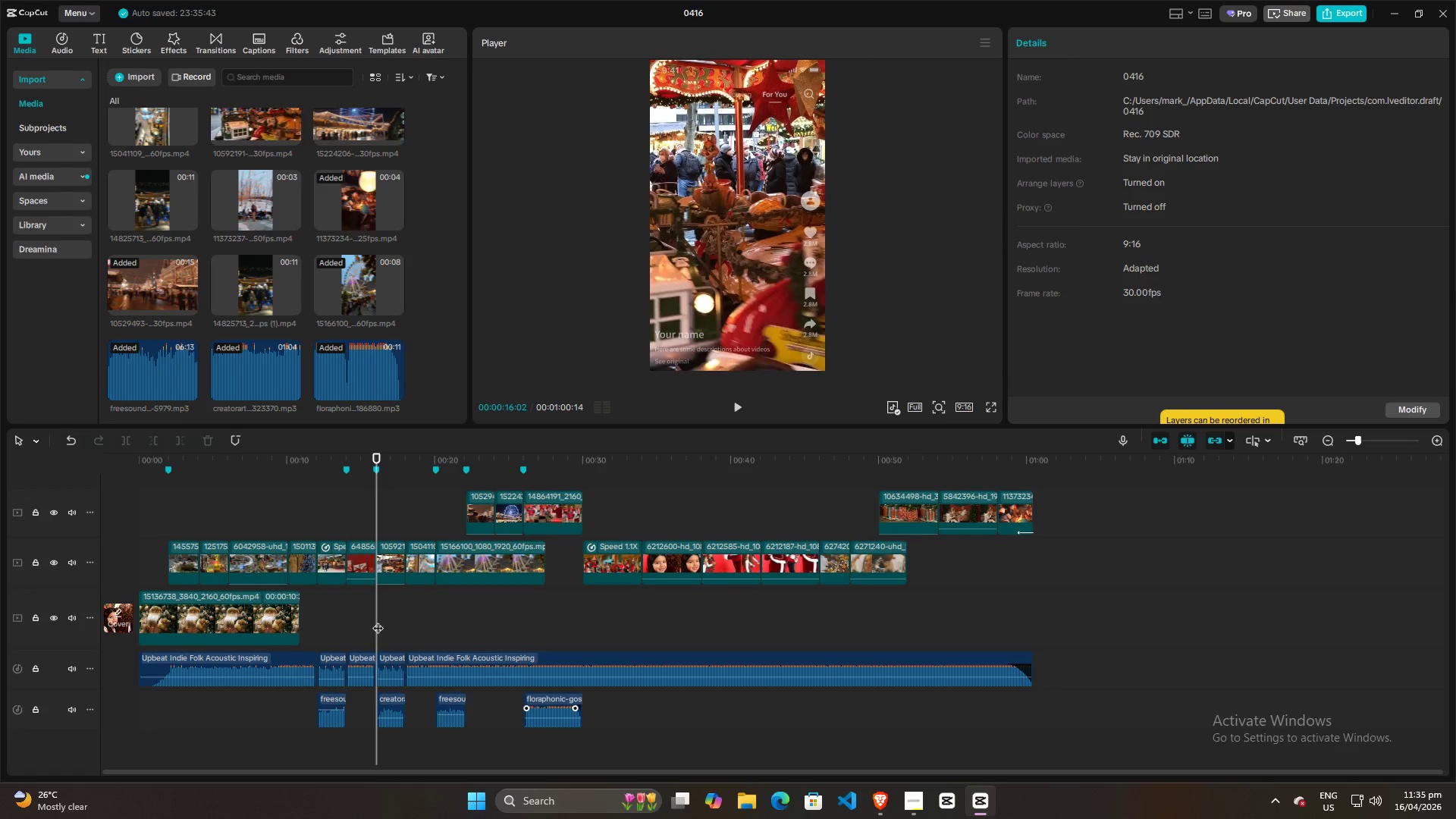 
key(Space)
 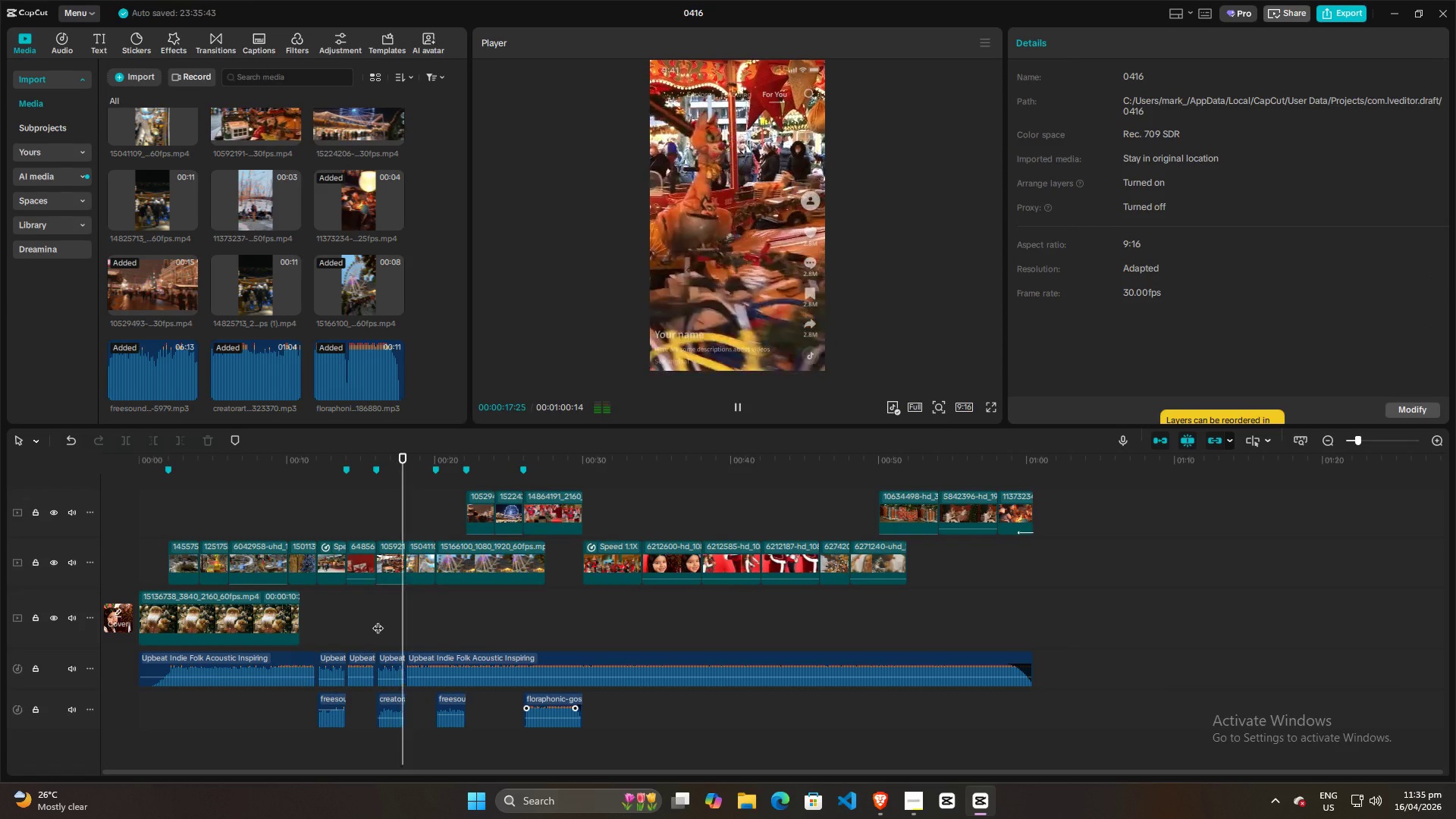 
key(Space)
 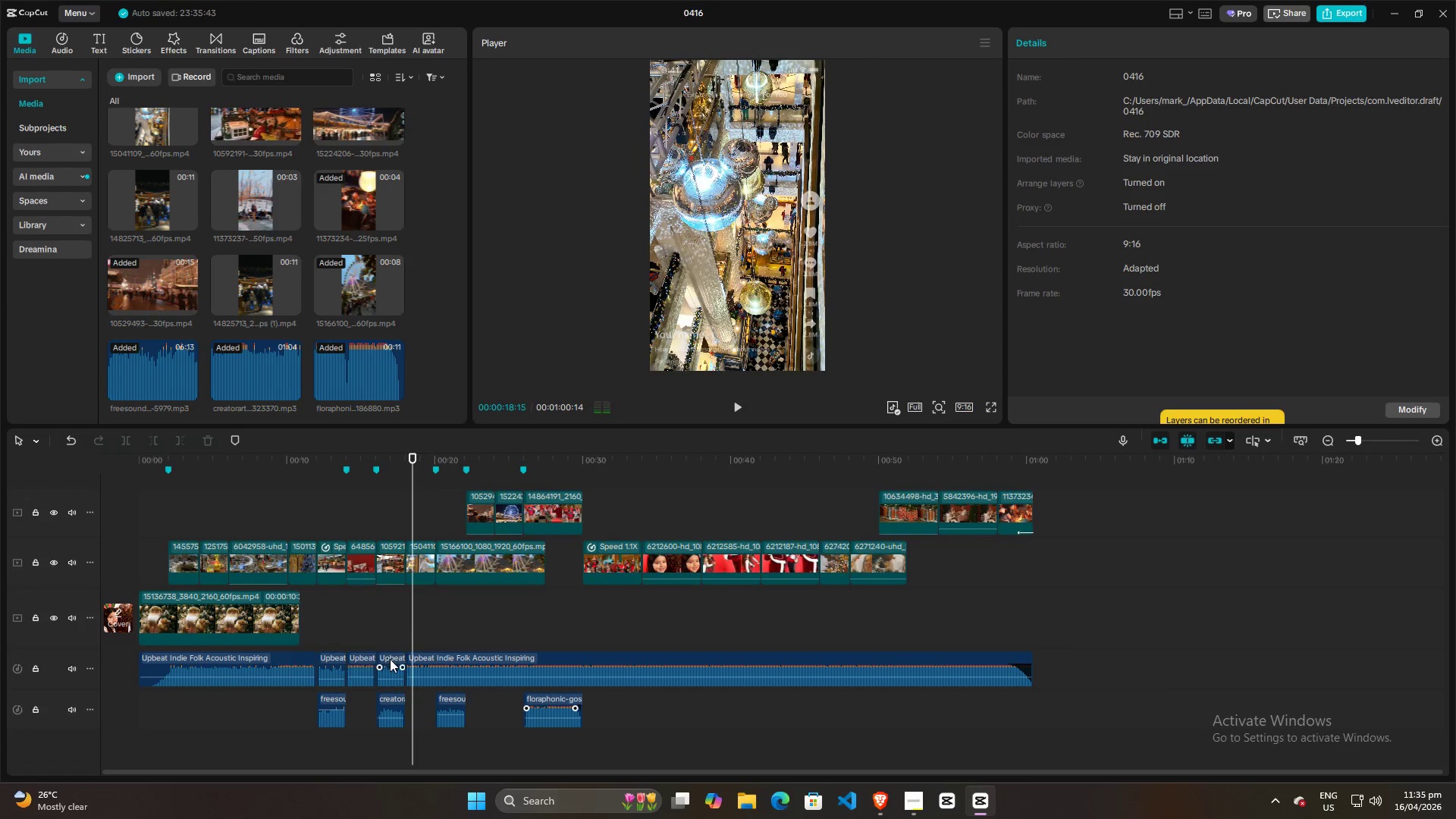 
left_click([390, 659])
 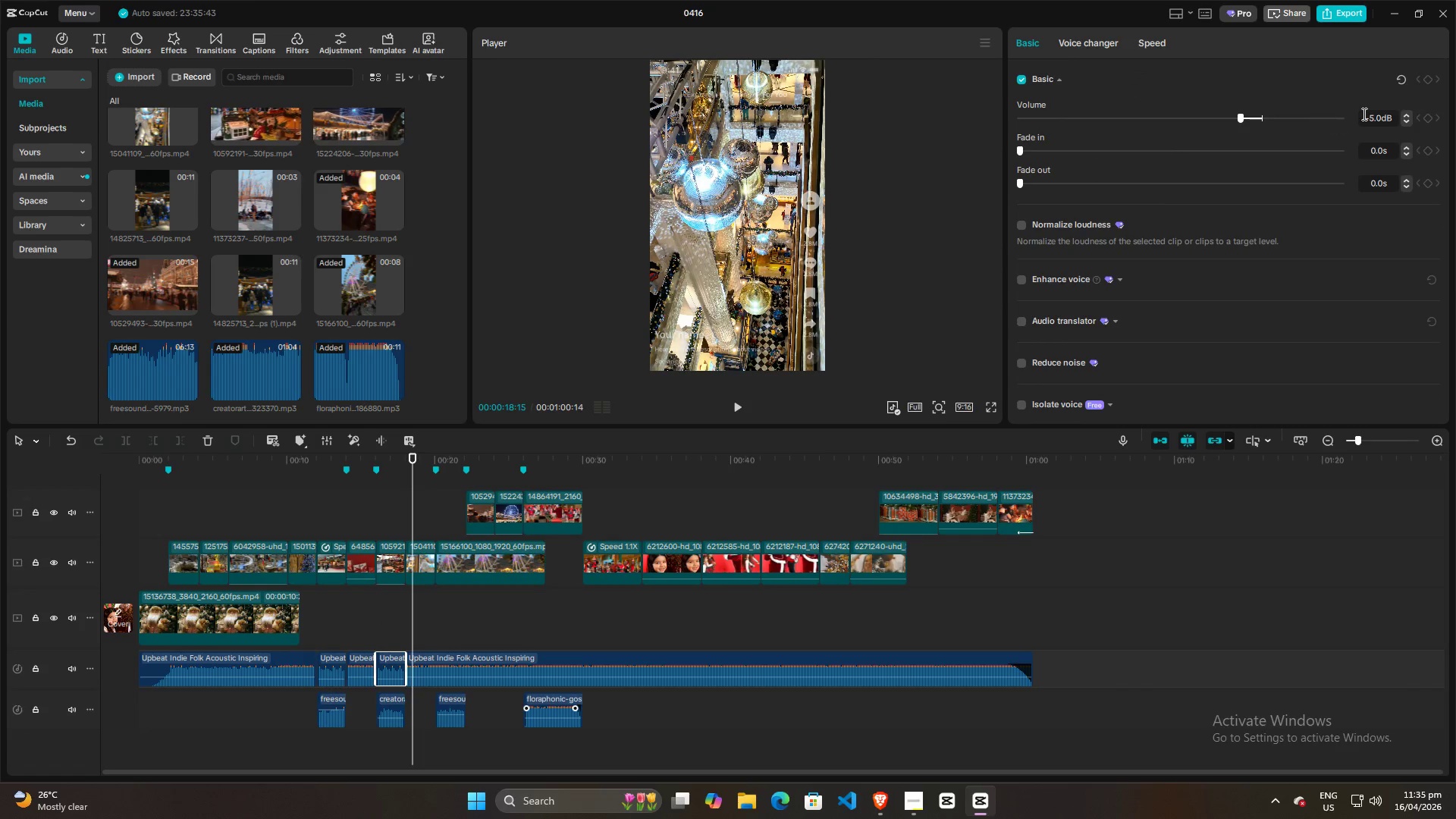 
left_click([1376, 113])
 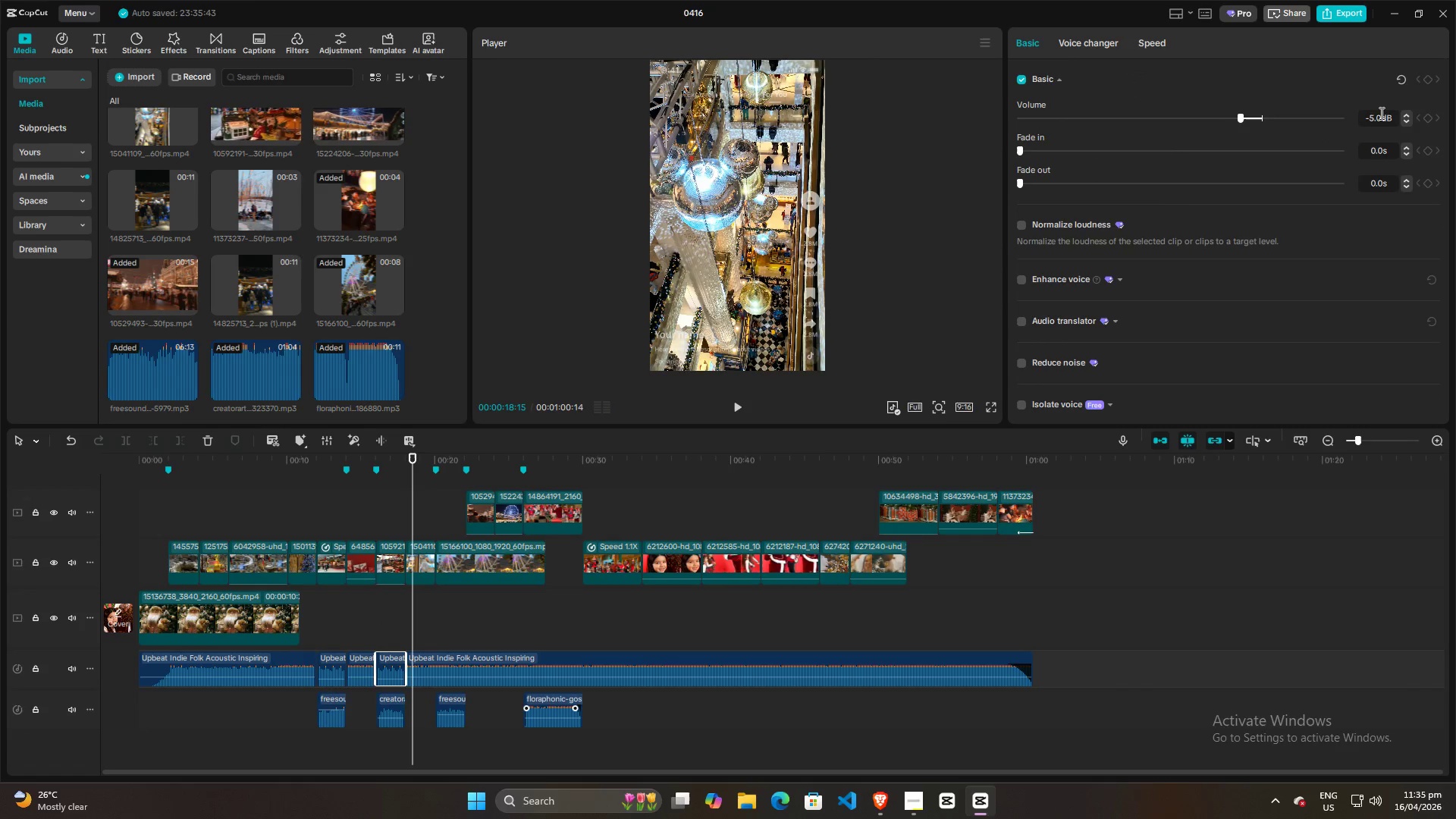 
scroll: coordinate [1372, 116], scroll_direction: up, amount: 10.0
 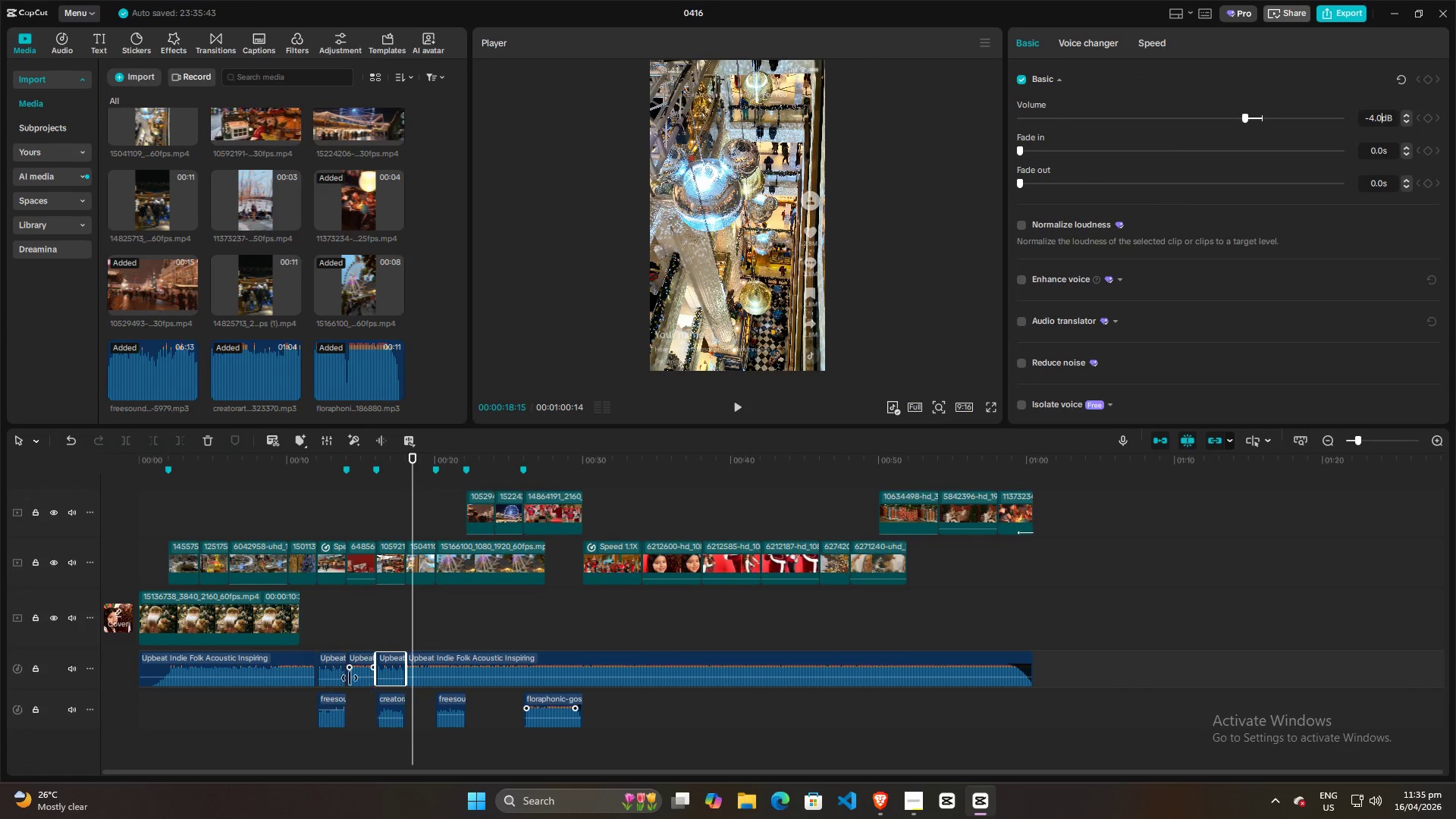 
left_click([329, 660])
 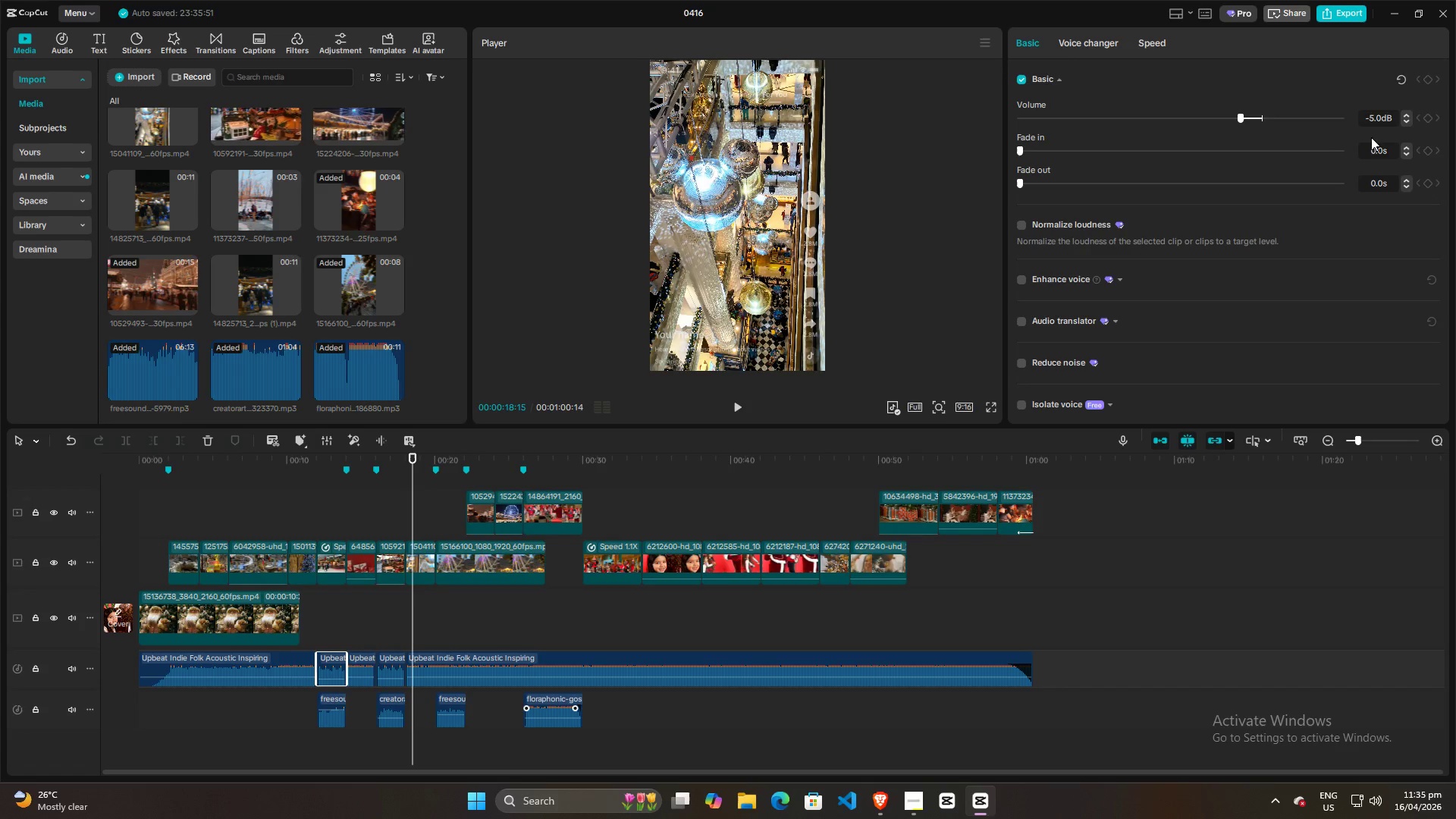 
left_click([1379, 114])
 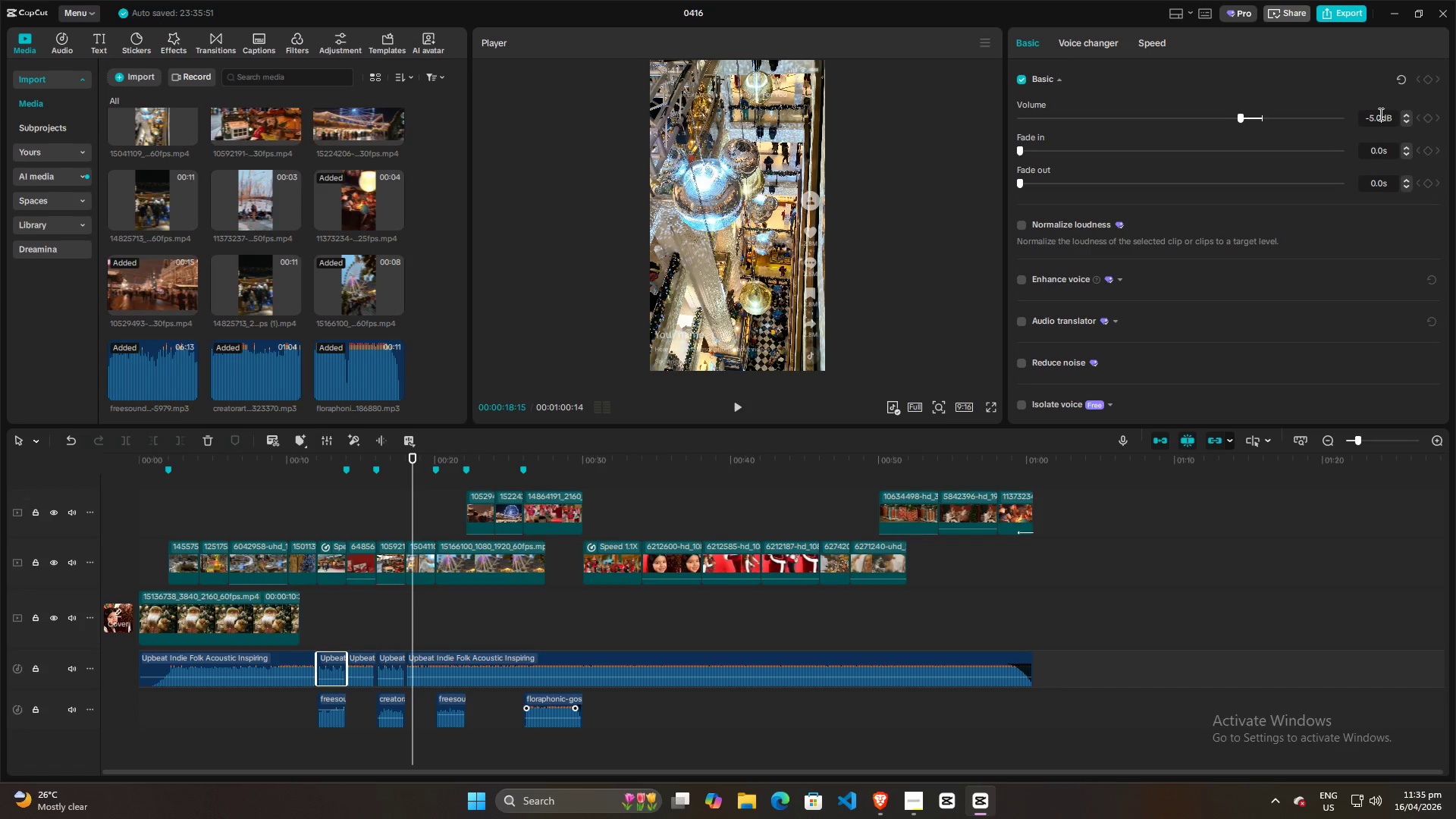 
scroll: coordinate [1379, 113], scroll_direction: up, amount: 10.0
 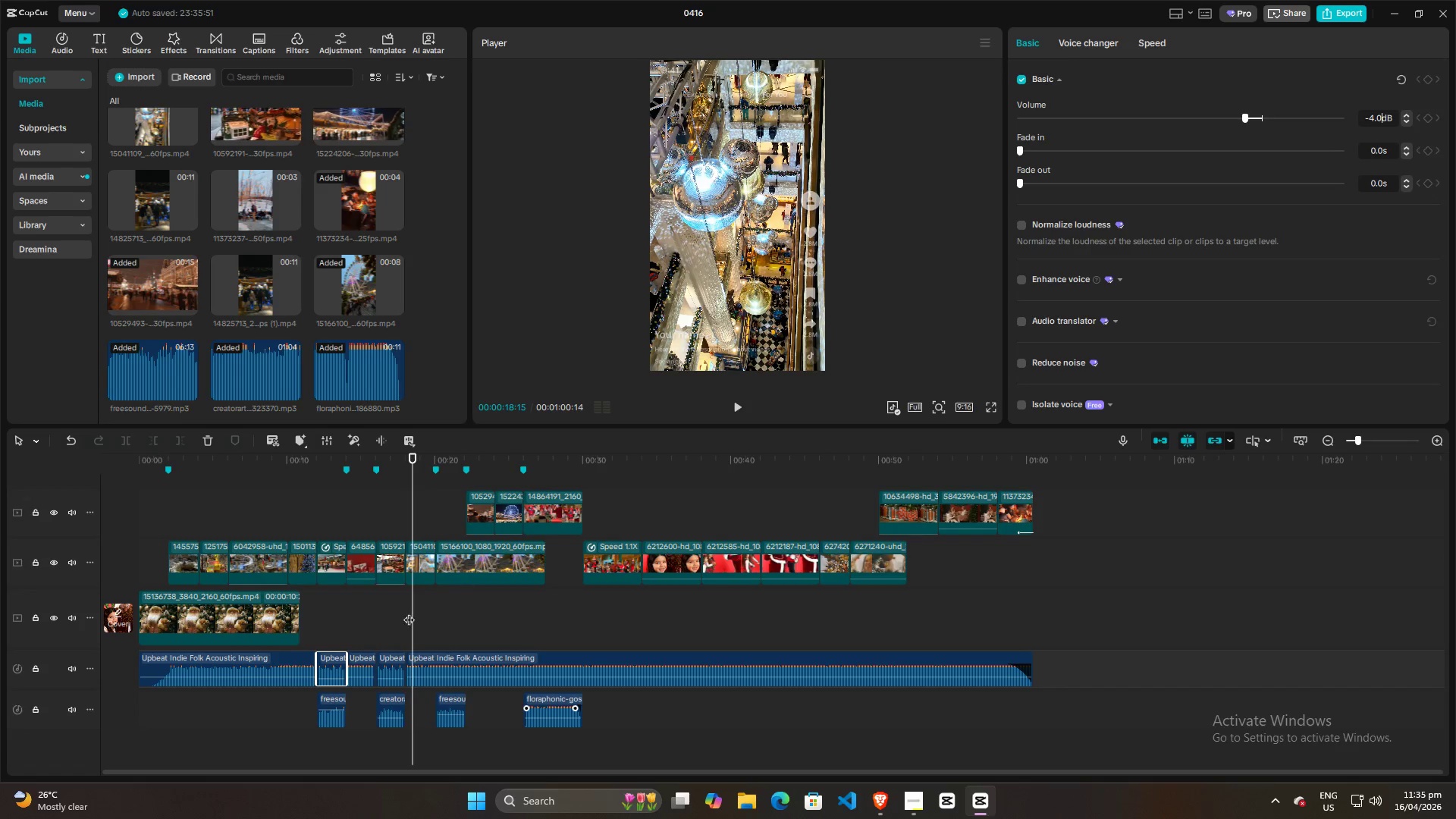 
left_click([372, 628])
 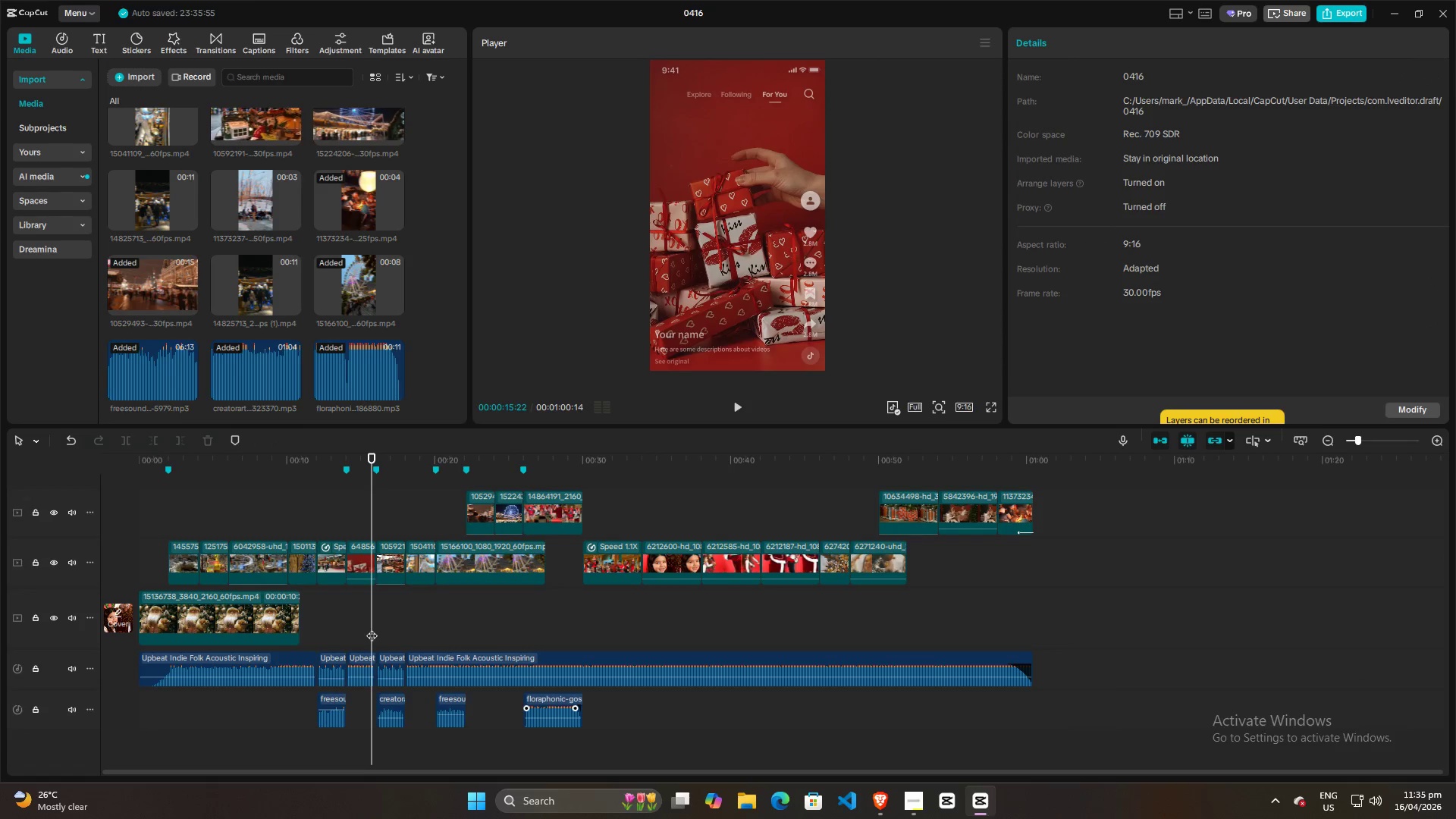 
key(Space)
 